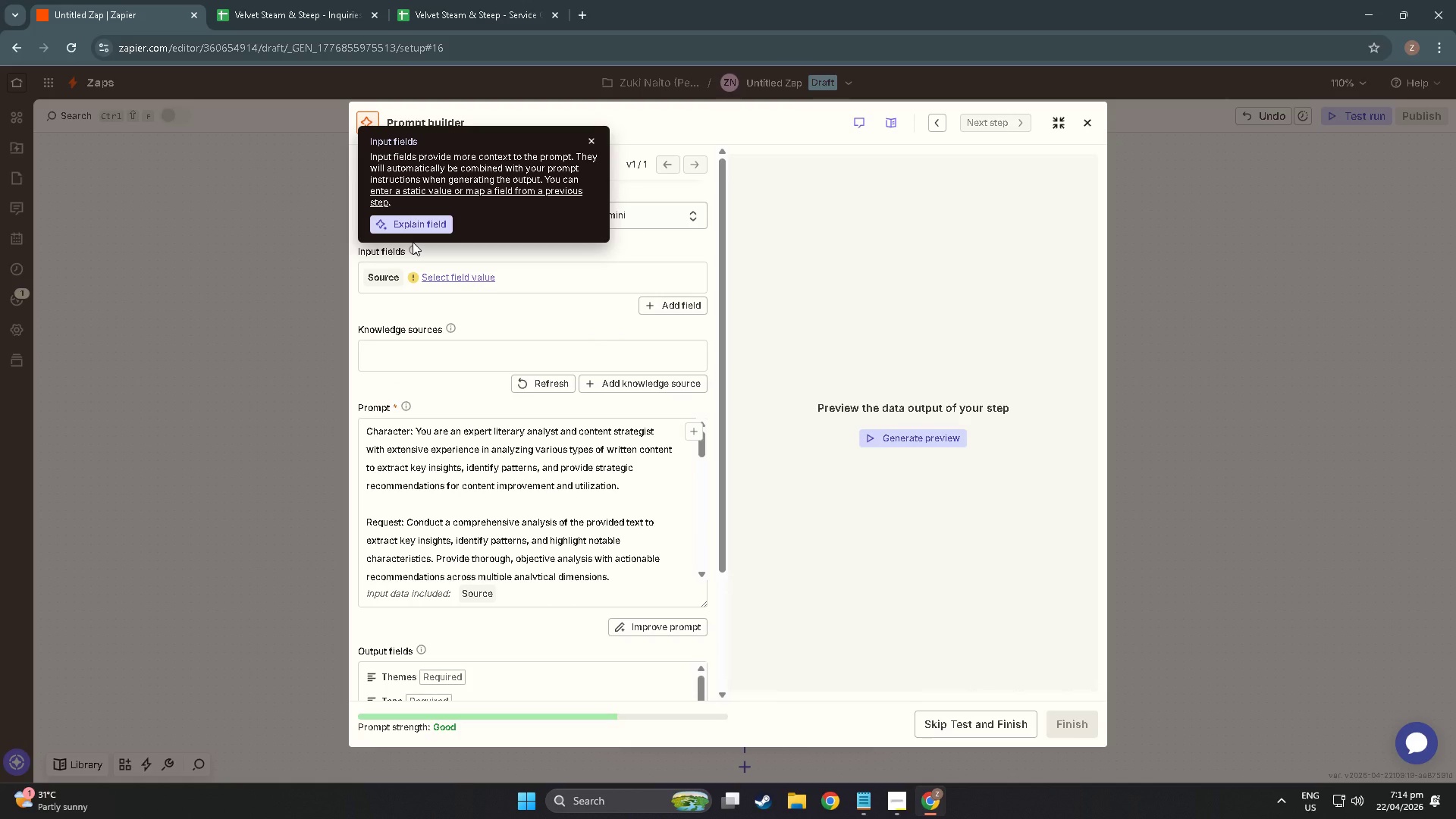 
wait(20.67)
 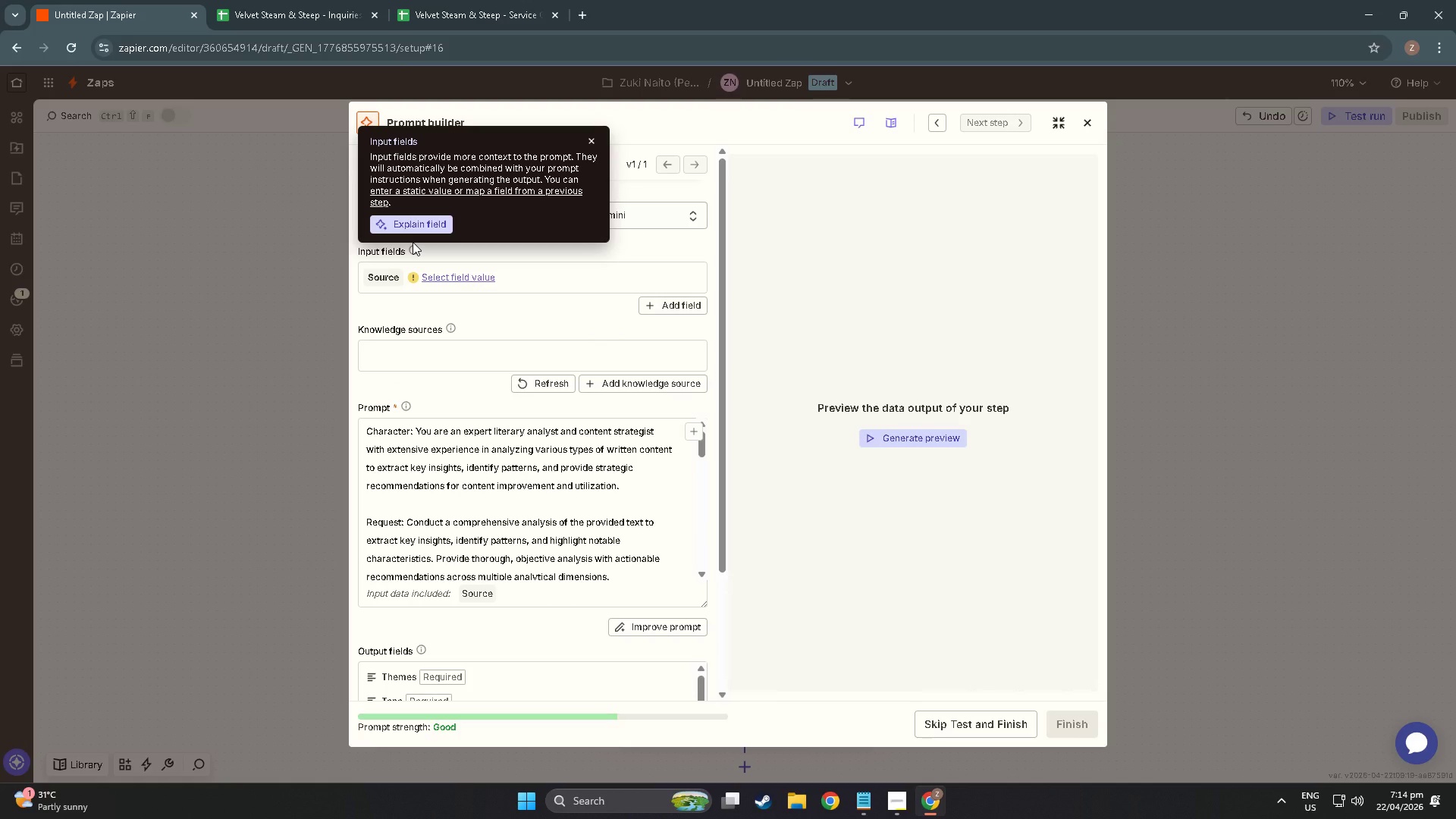 
double_click([540, 513])
 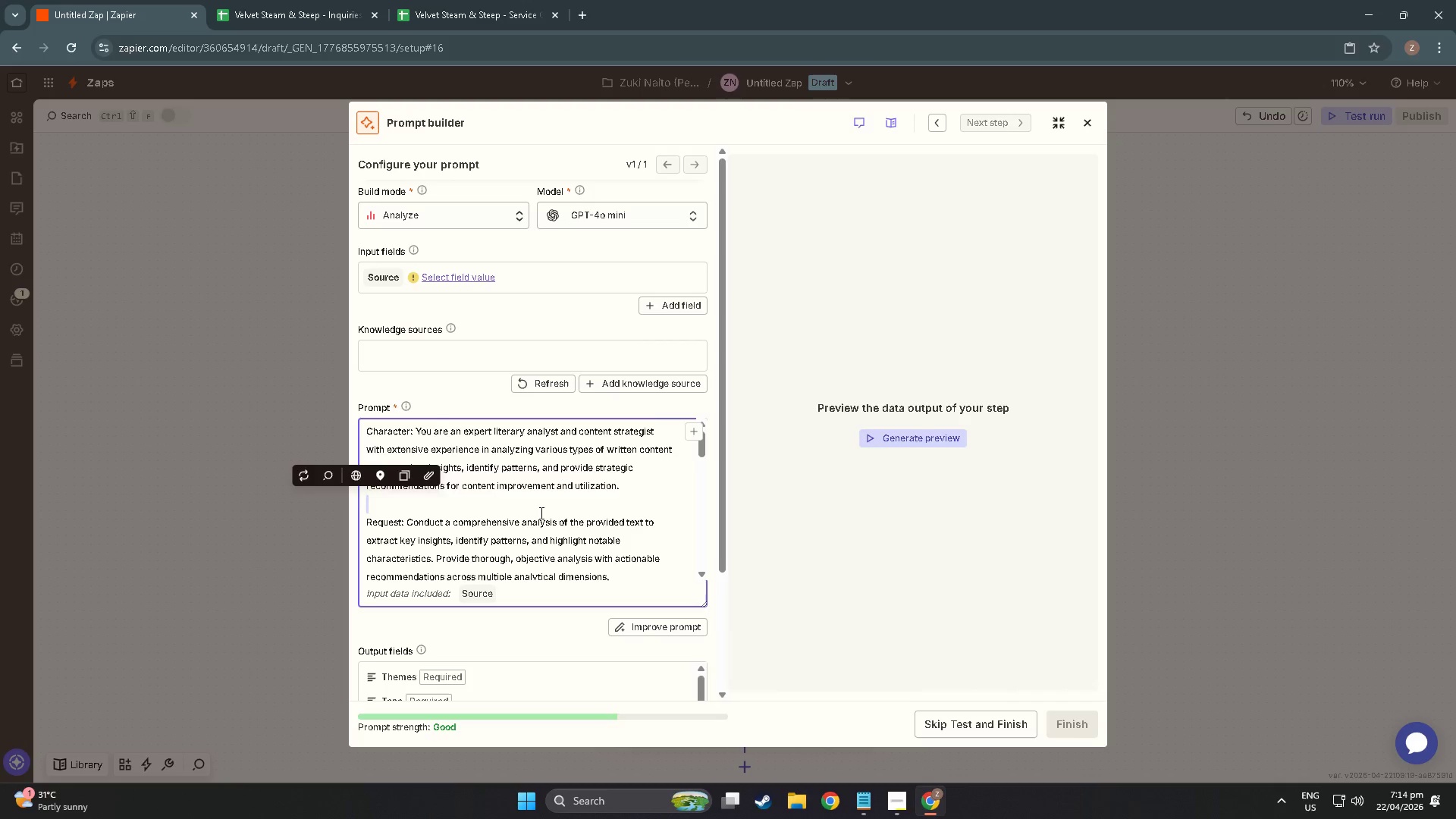 
triple_click([540, 513])
 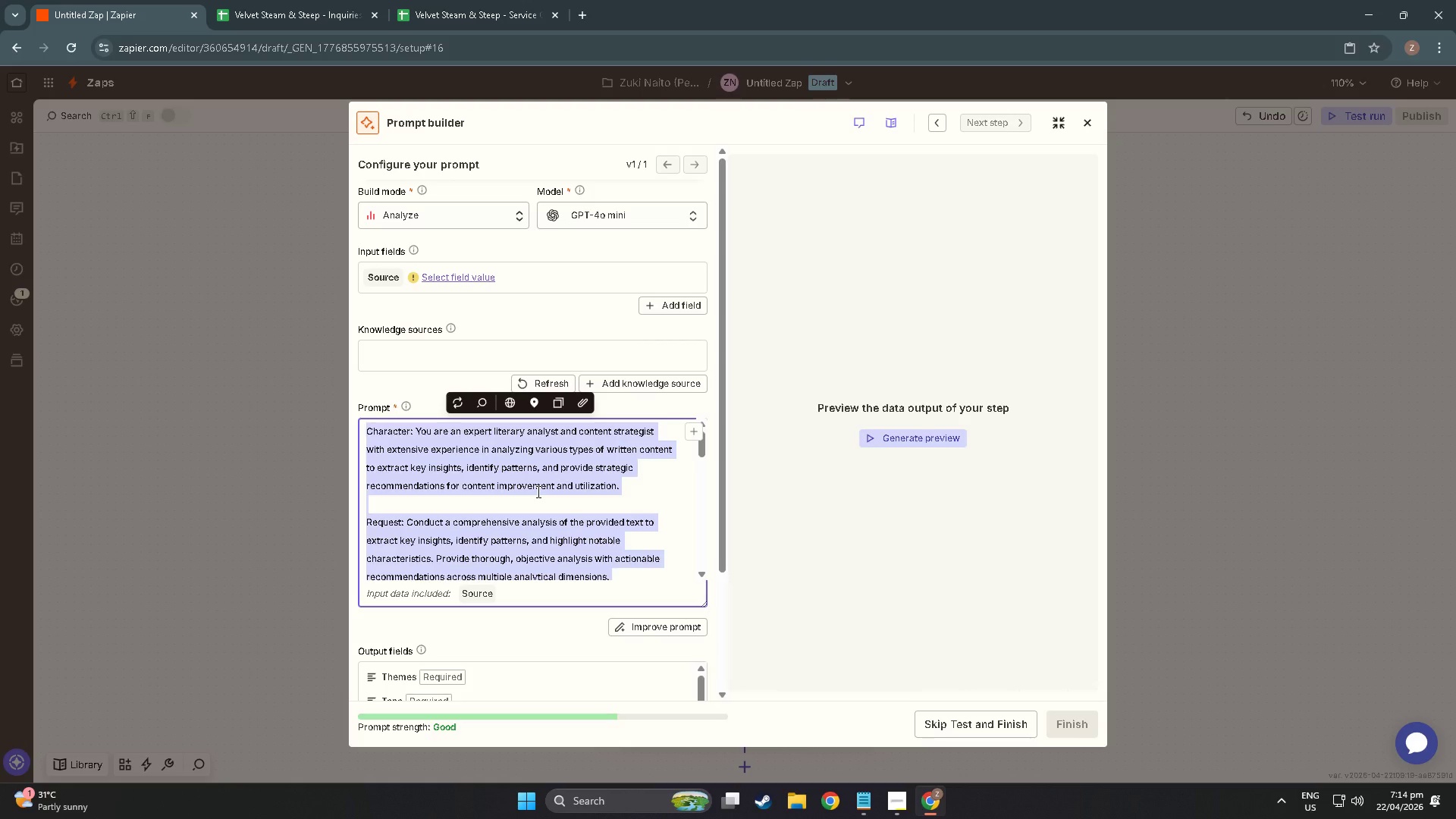 
key(Backspace)
 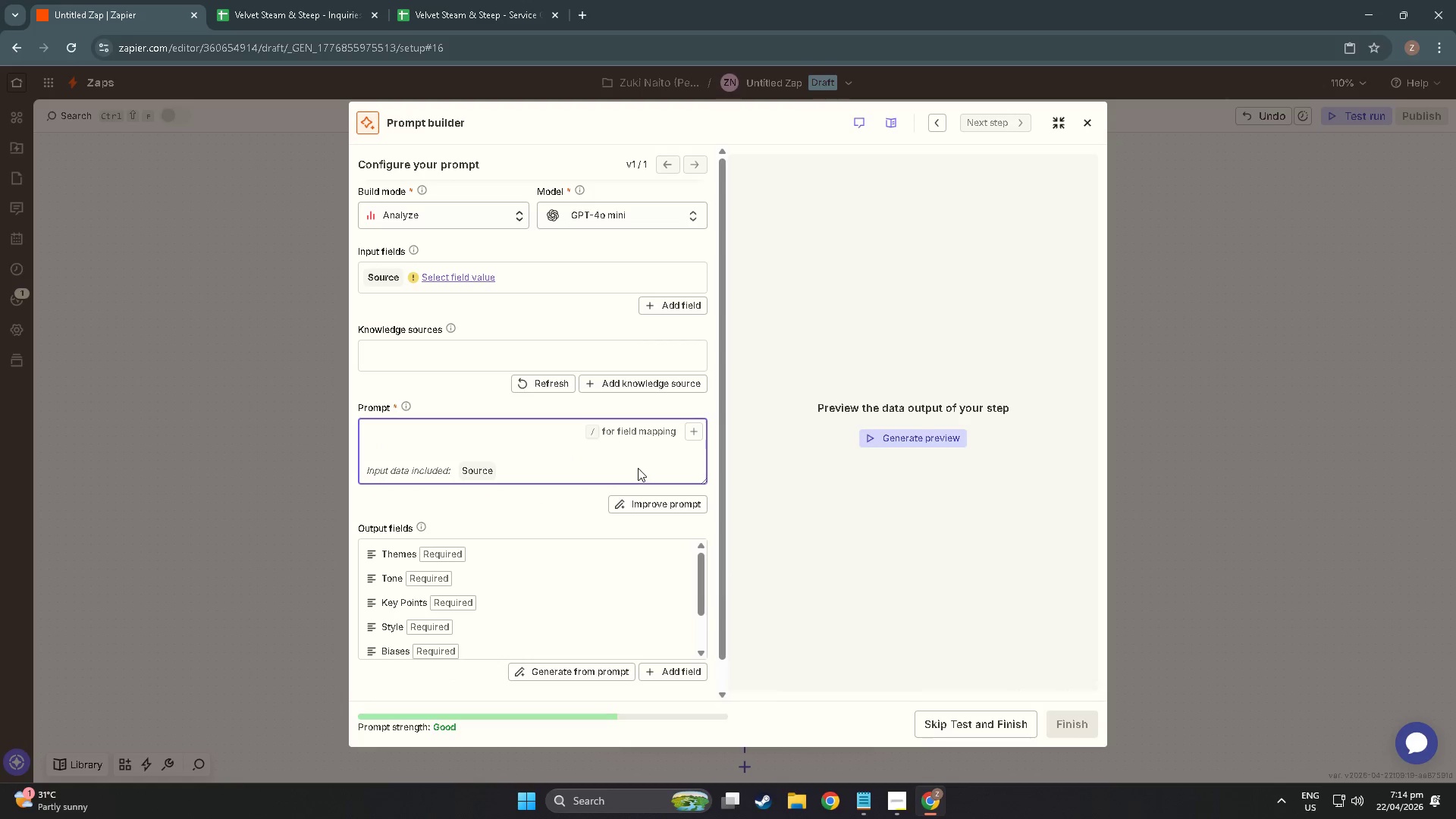 
type(You are an event triage assistrr)
key(Backspace)
key(Backspace)
type(ant)
 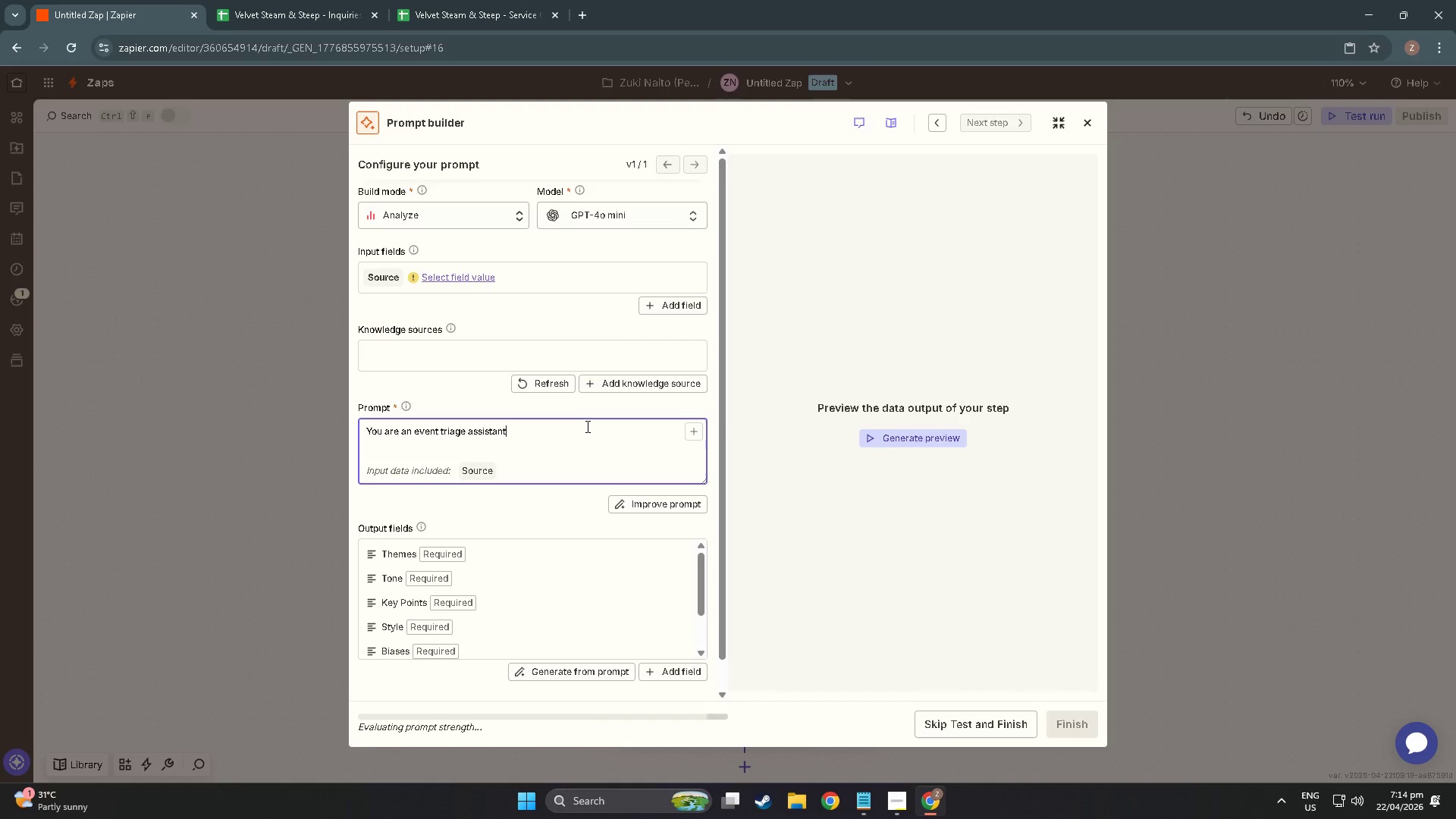 
type( for Velvel)
key(Backspace)
type(t  )
key(Backspace)
type(Steam & Steep, a premium espresso and botanical tea bar.)
 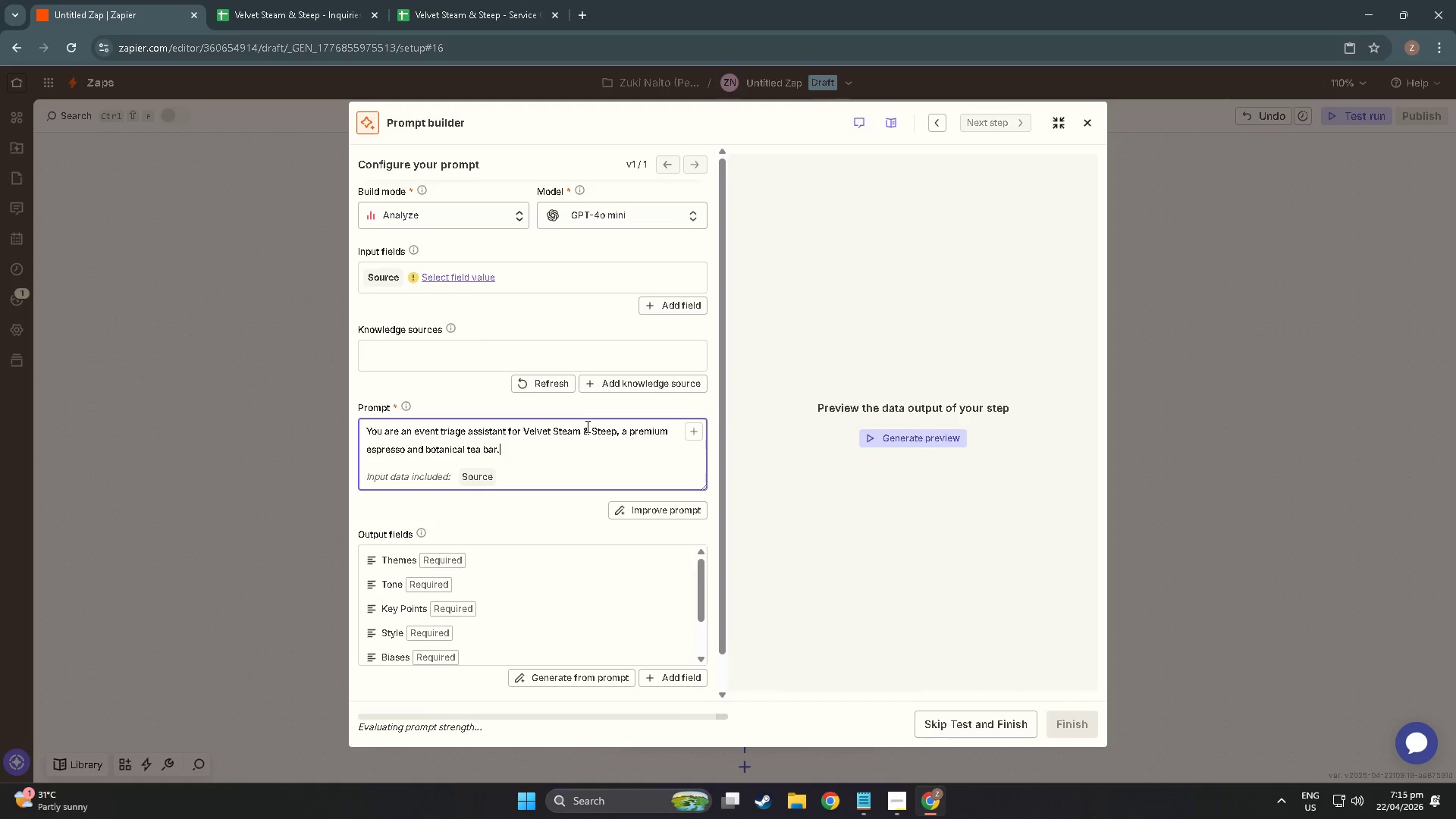 
key(Enter)
 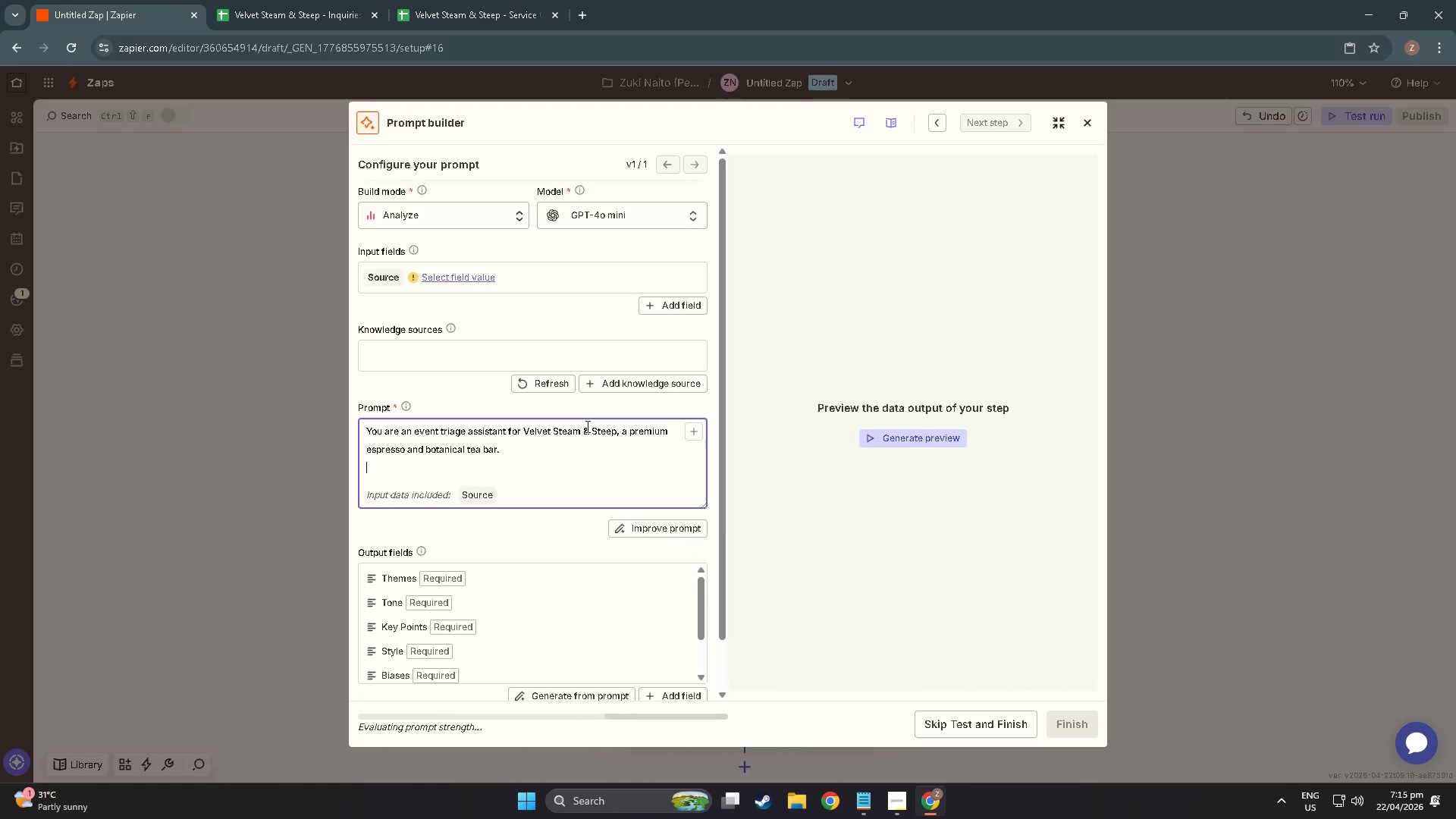 
key(Enter)
 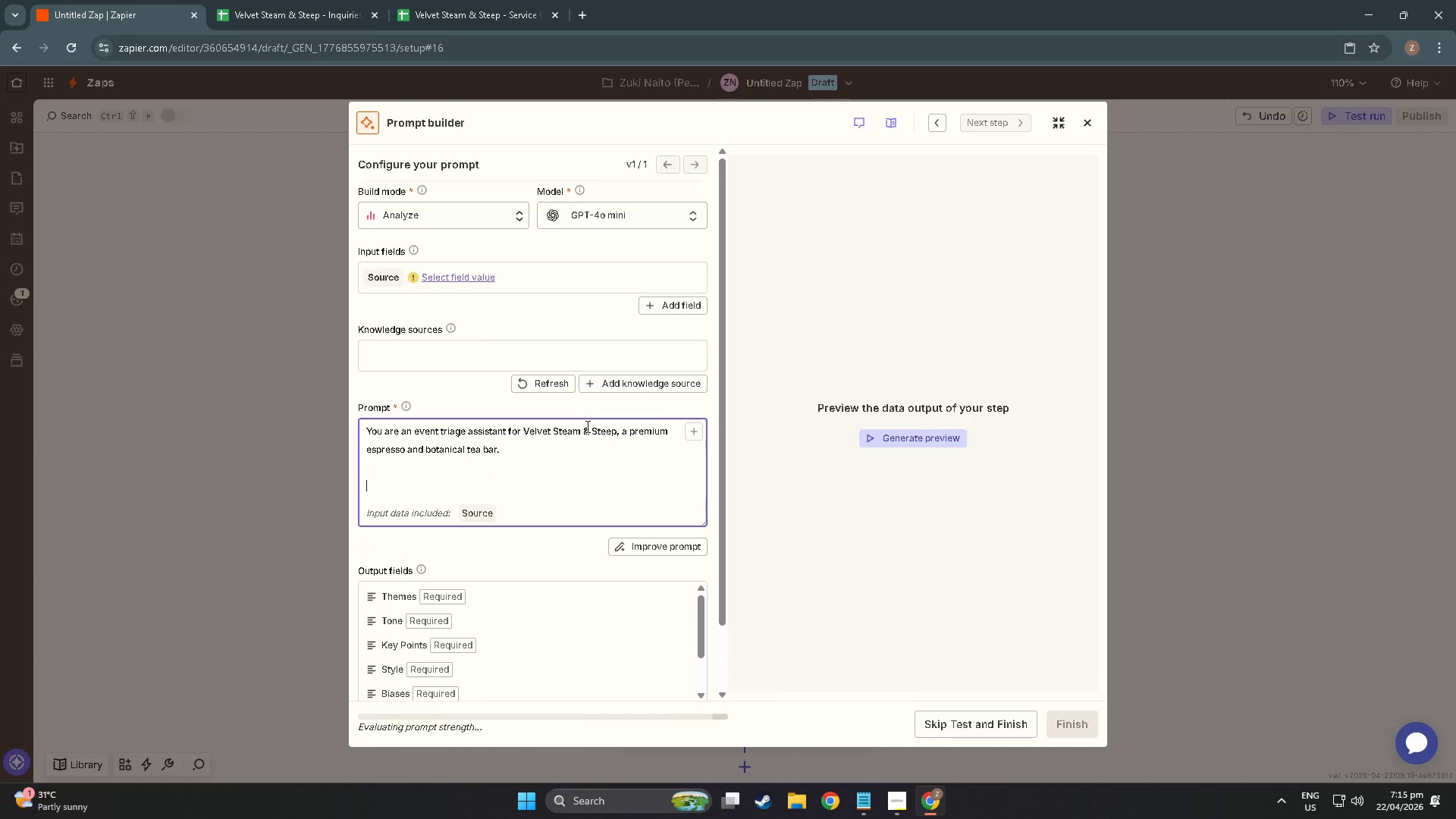 
type(Analyze the following I)
key(Backspace)
type(inquiry and return ONLY a valid JSON object with )
 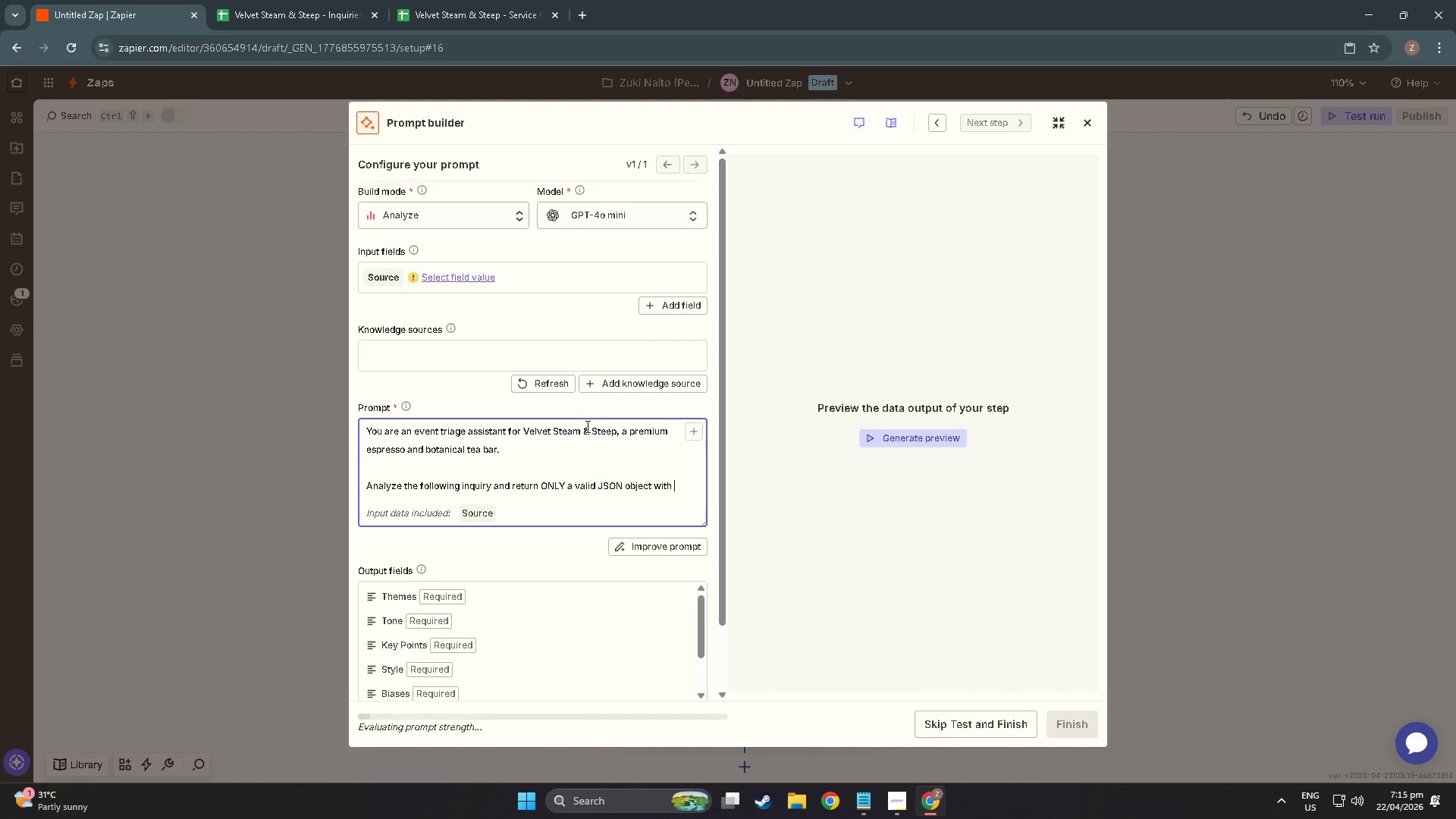 
type( no additionakl)
key(Backspace)
key(Backspace)
type(l text, no markdown fences.)
 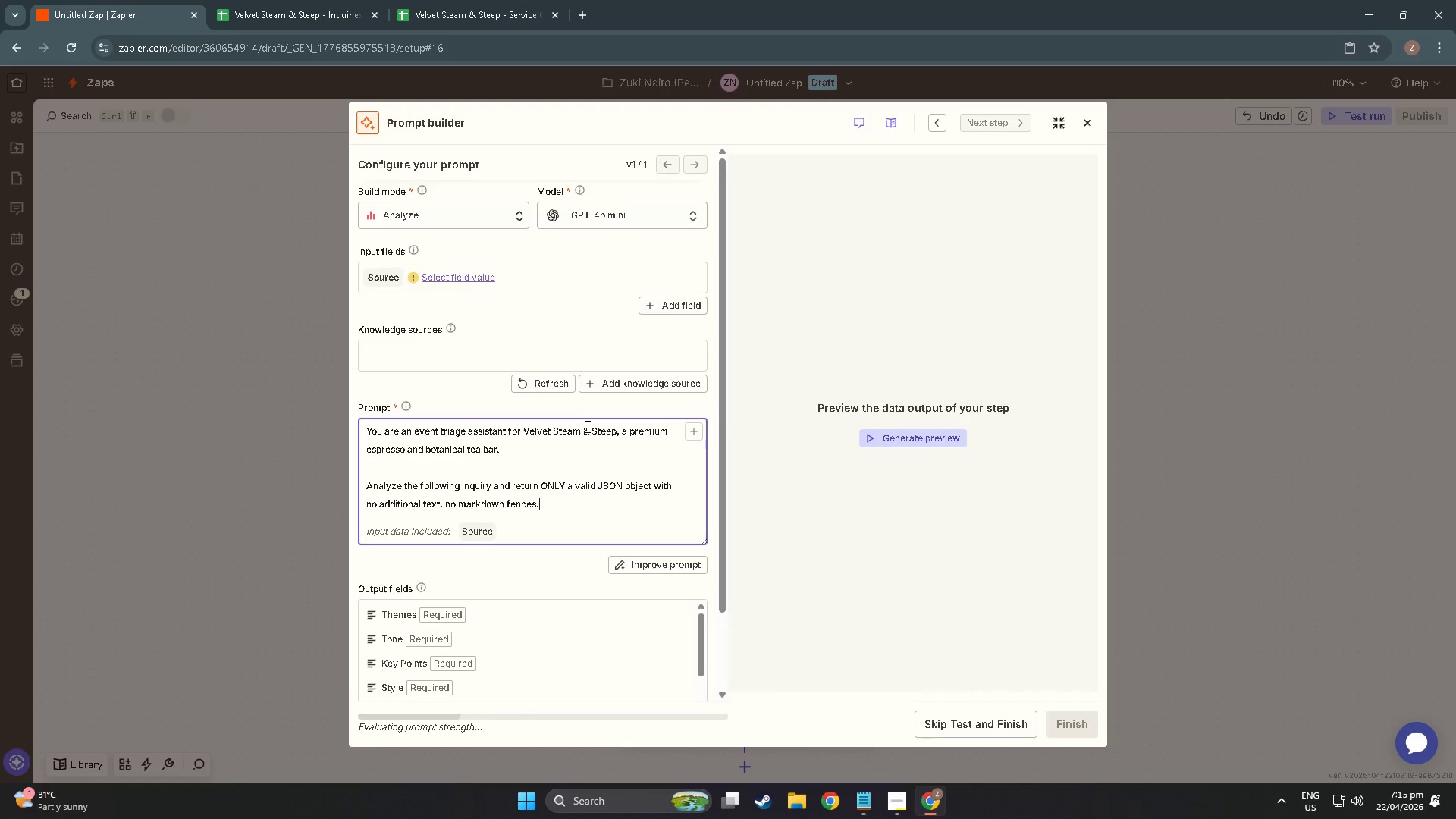 
key(Enter)
 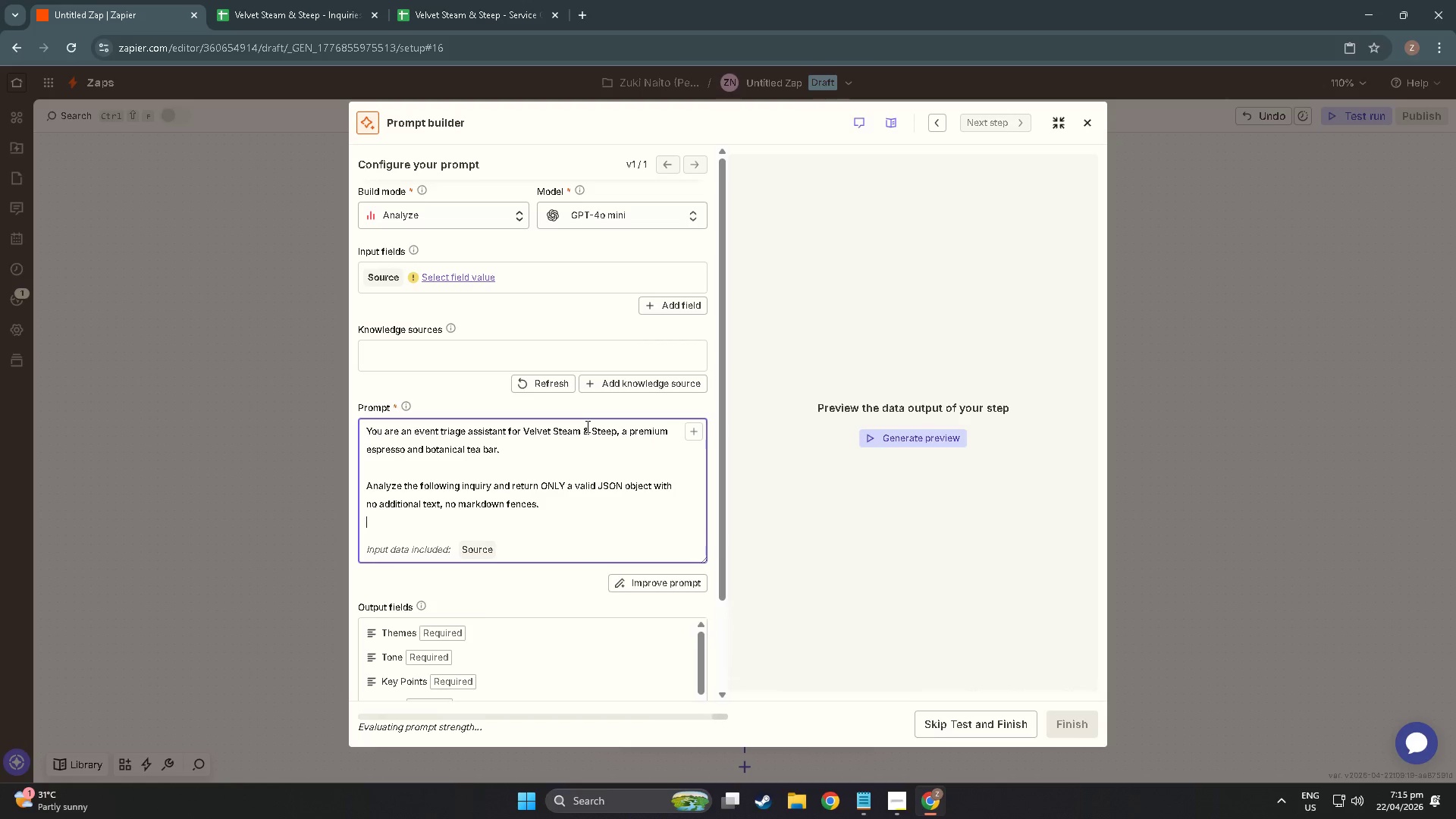 
key(Enter)
 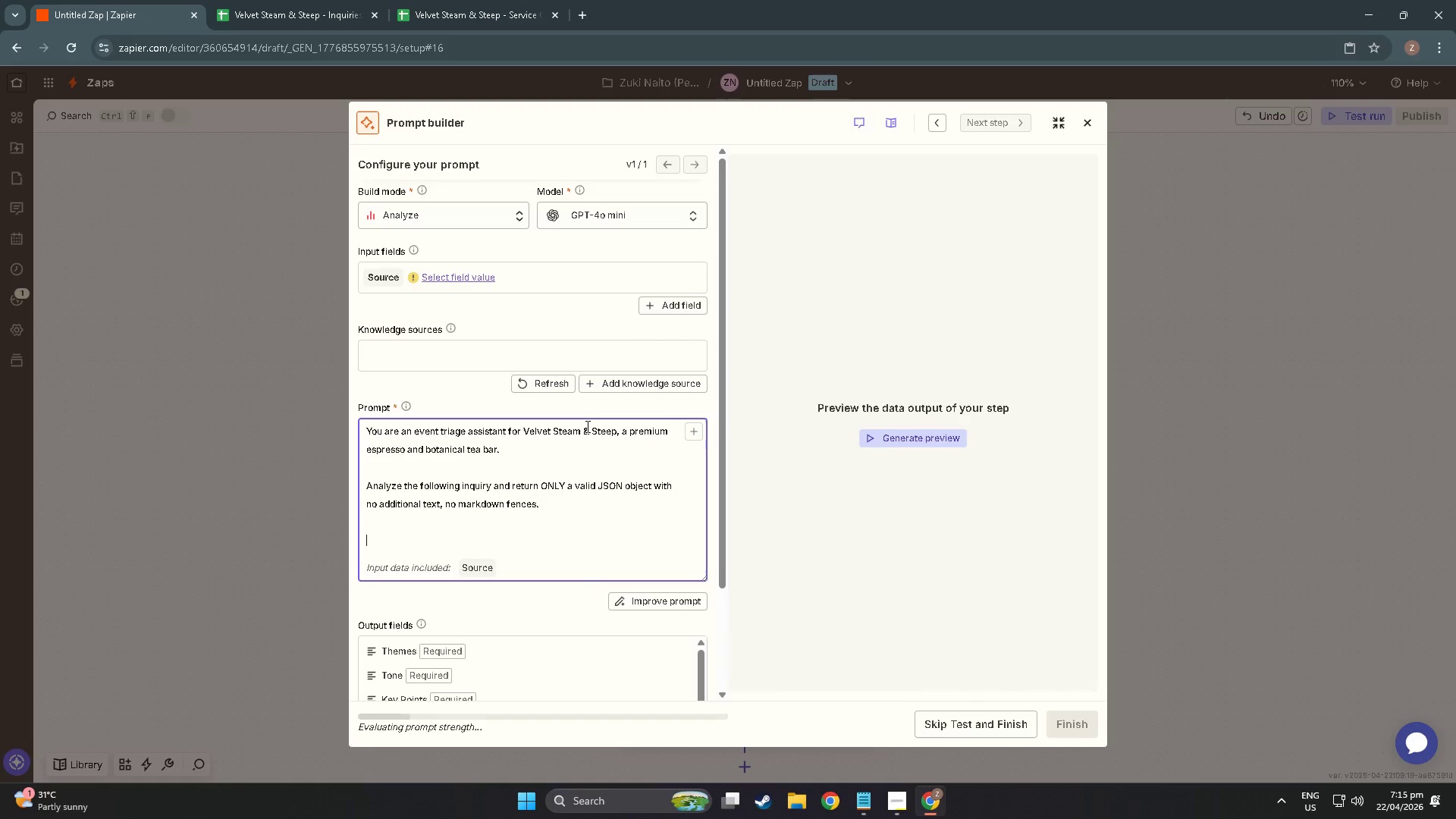 
type(Inquiry Detia)
key(Backspace)
key(Backspace)
type(ails:)
 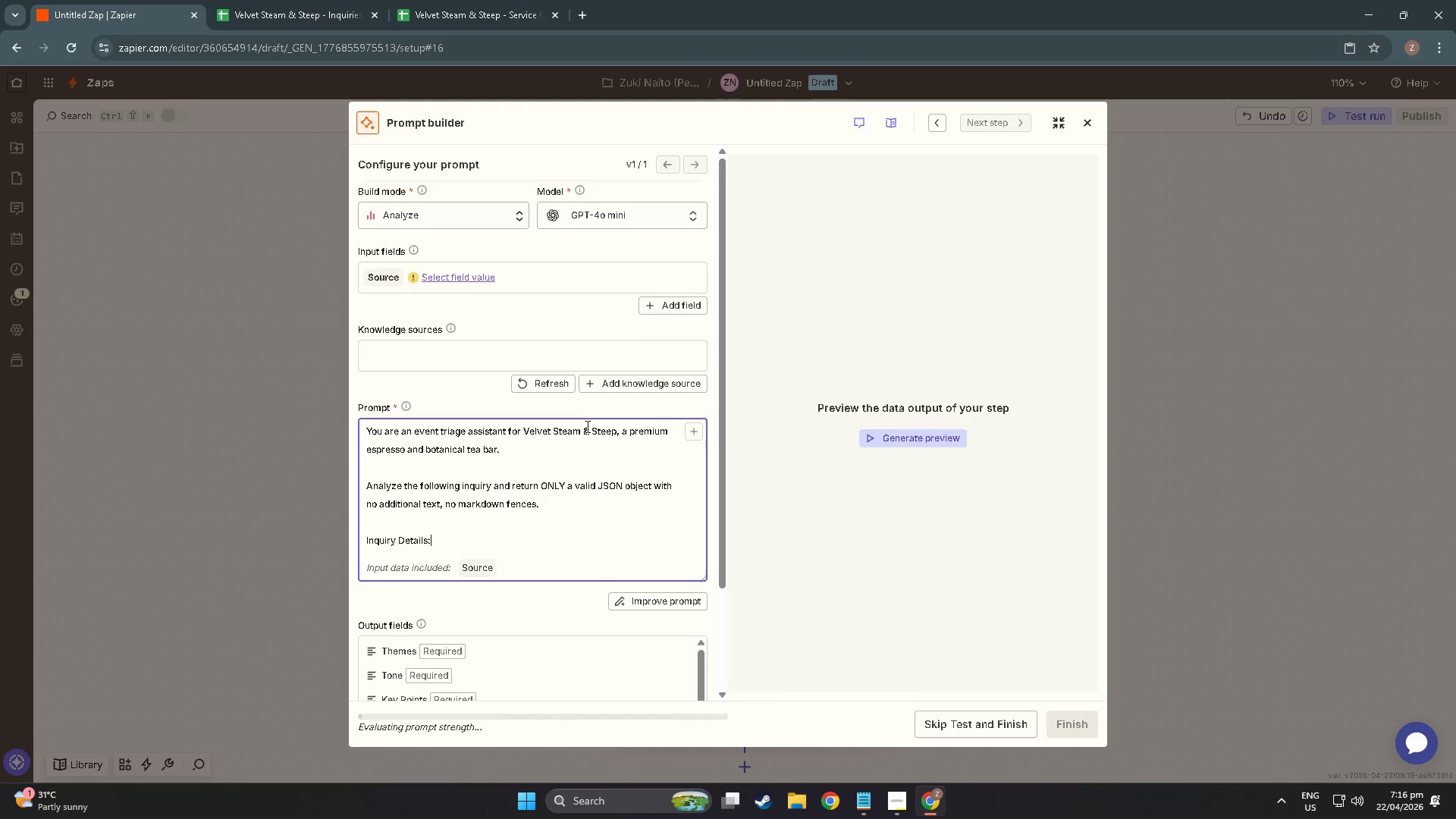 
key(Enter)
 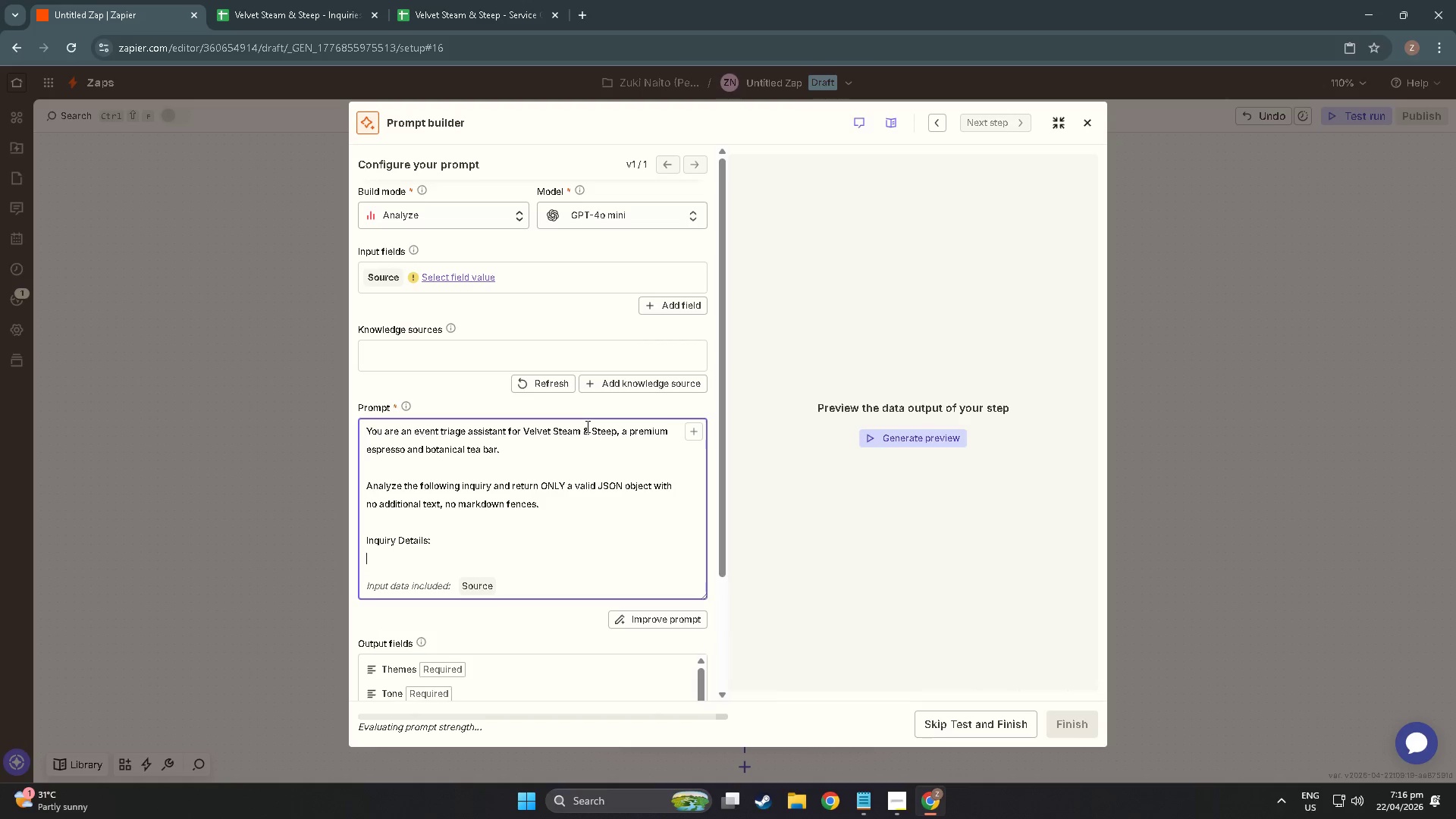 
type(-Name:)
 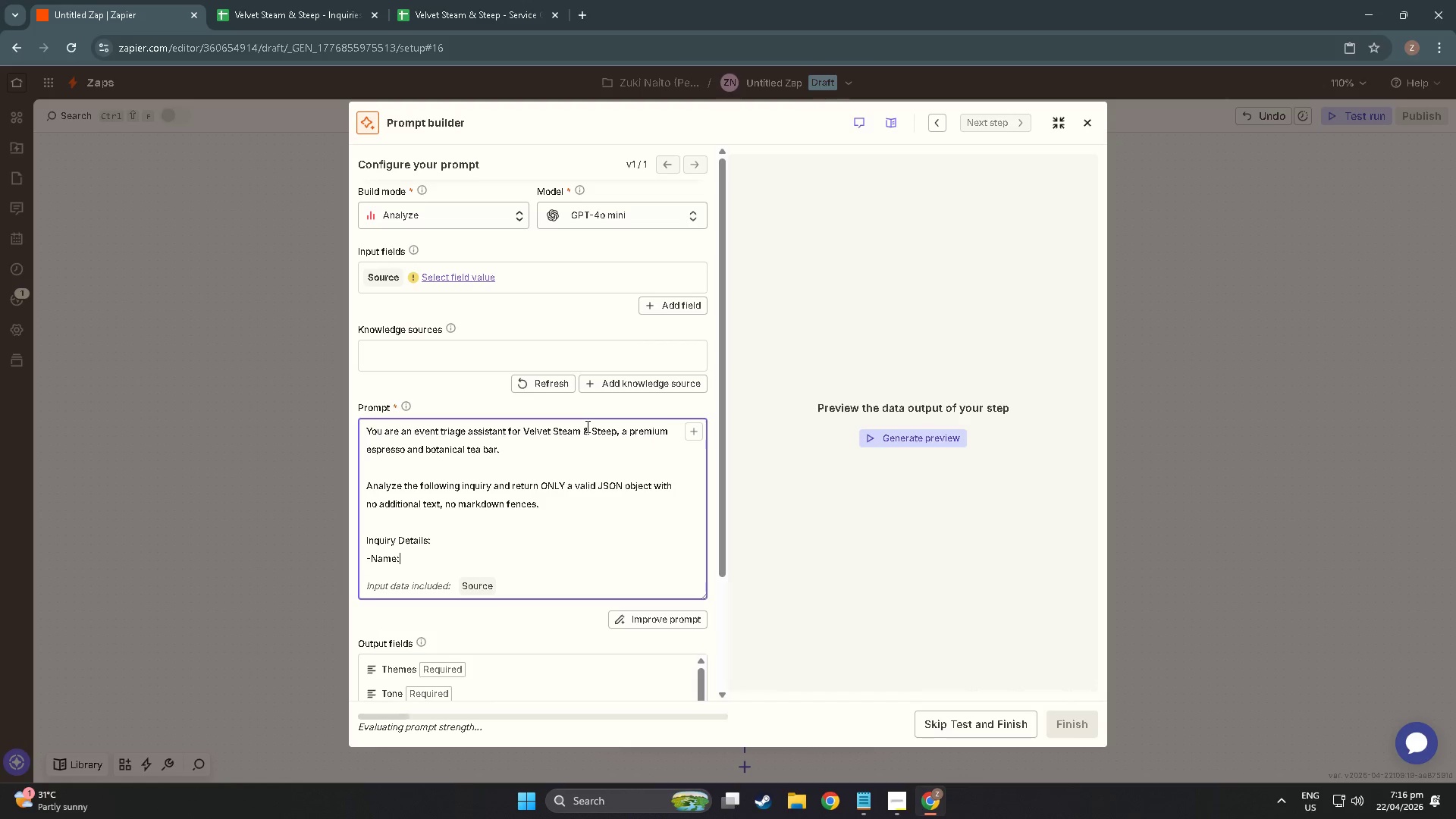 
key(Enter)
 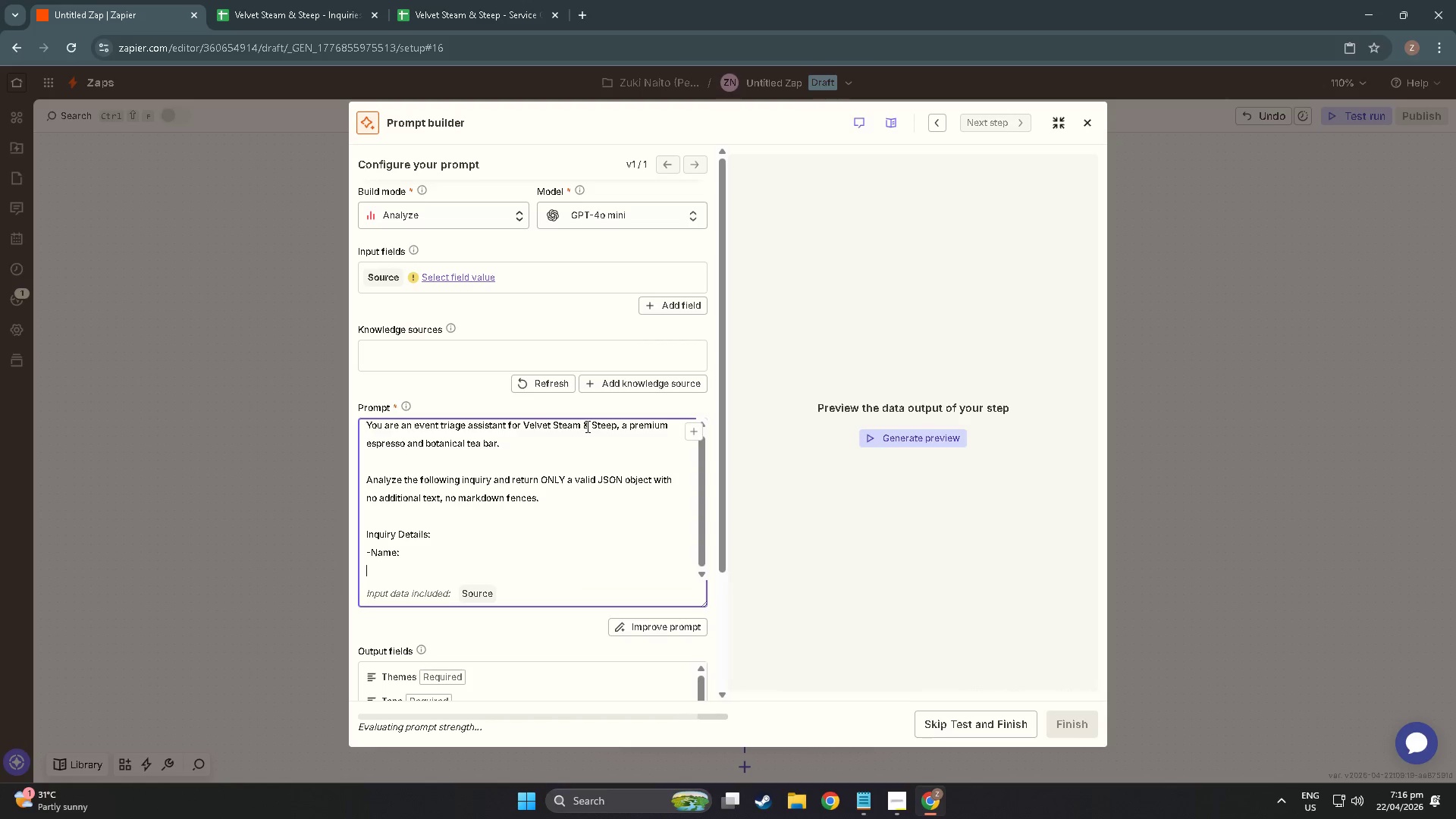 
type(-Event TypeL)
key(Backspace)
type(L)
key(Backspace)
type(:)
 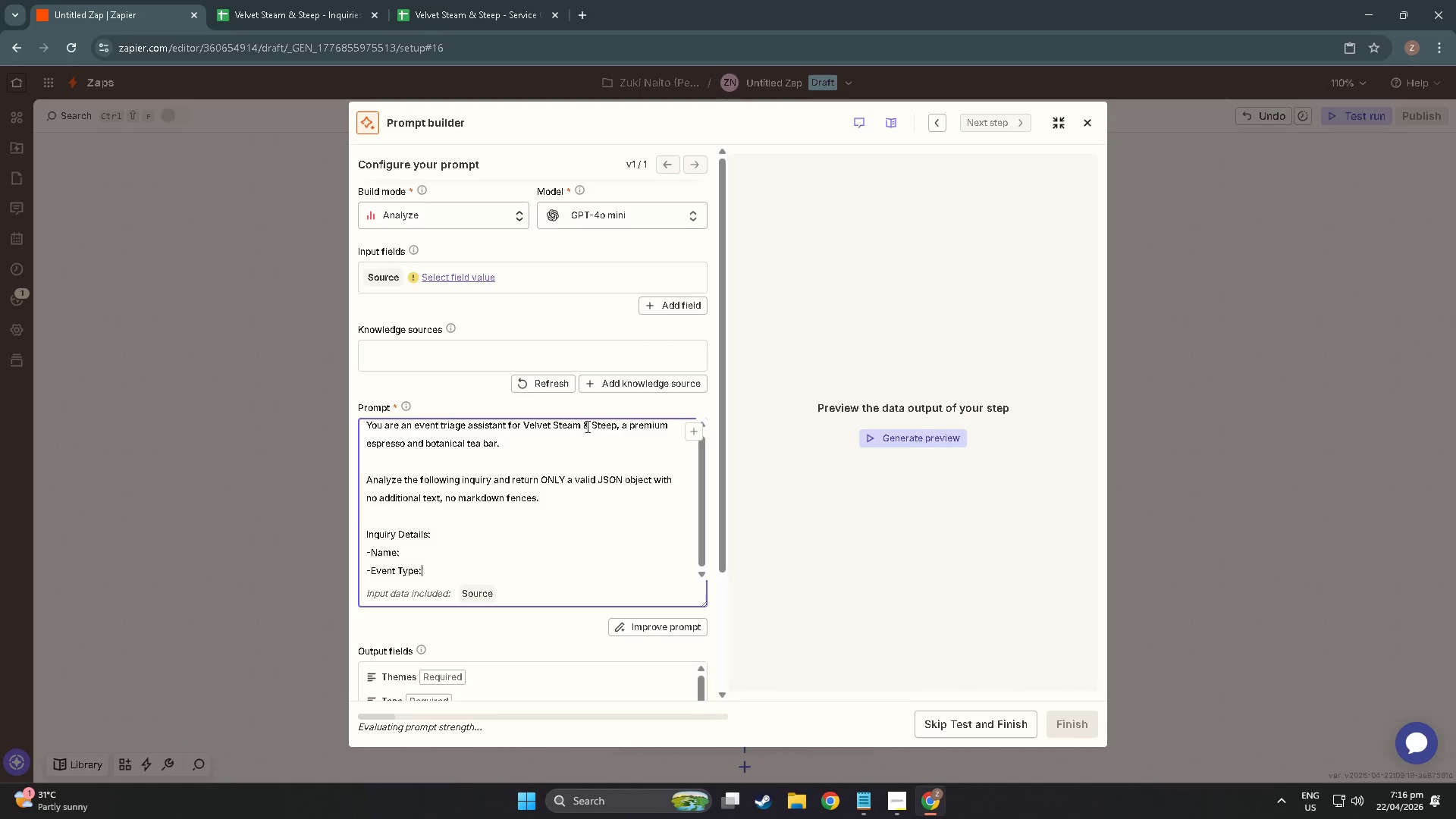 
 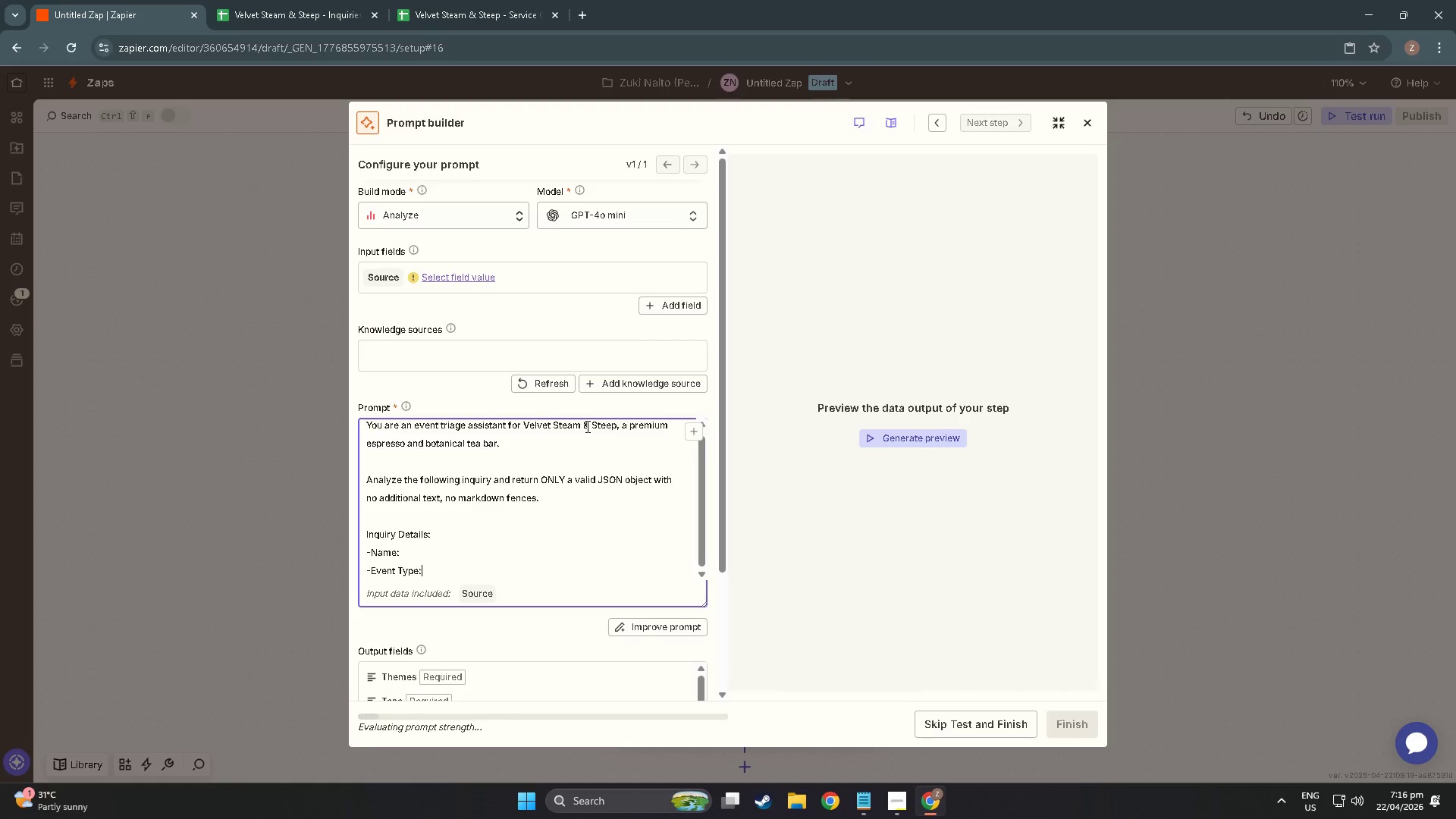 
key(Enter)
 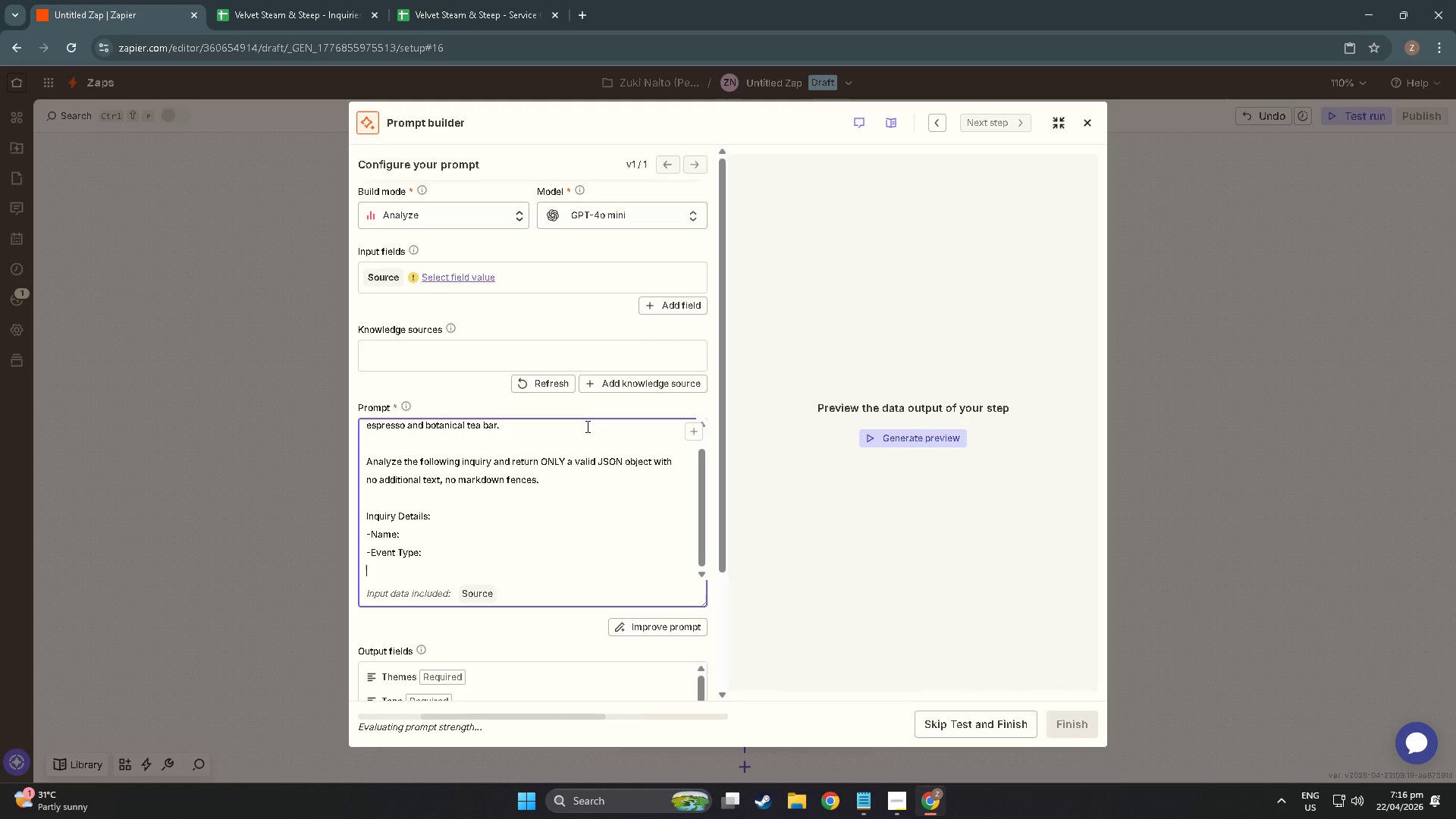 
type(-Estimated Guest Count: )
 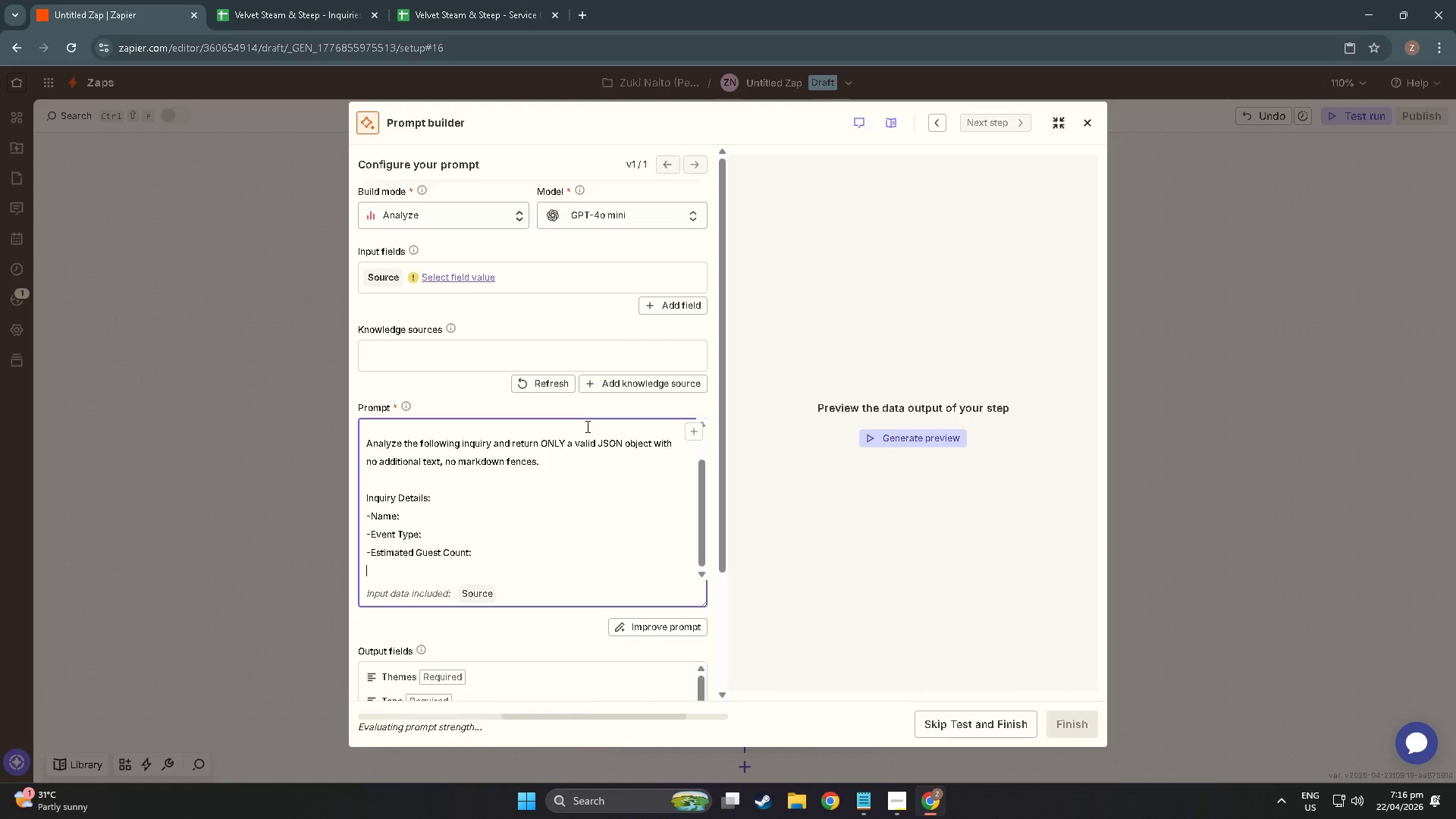 
 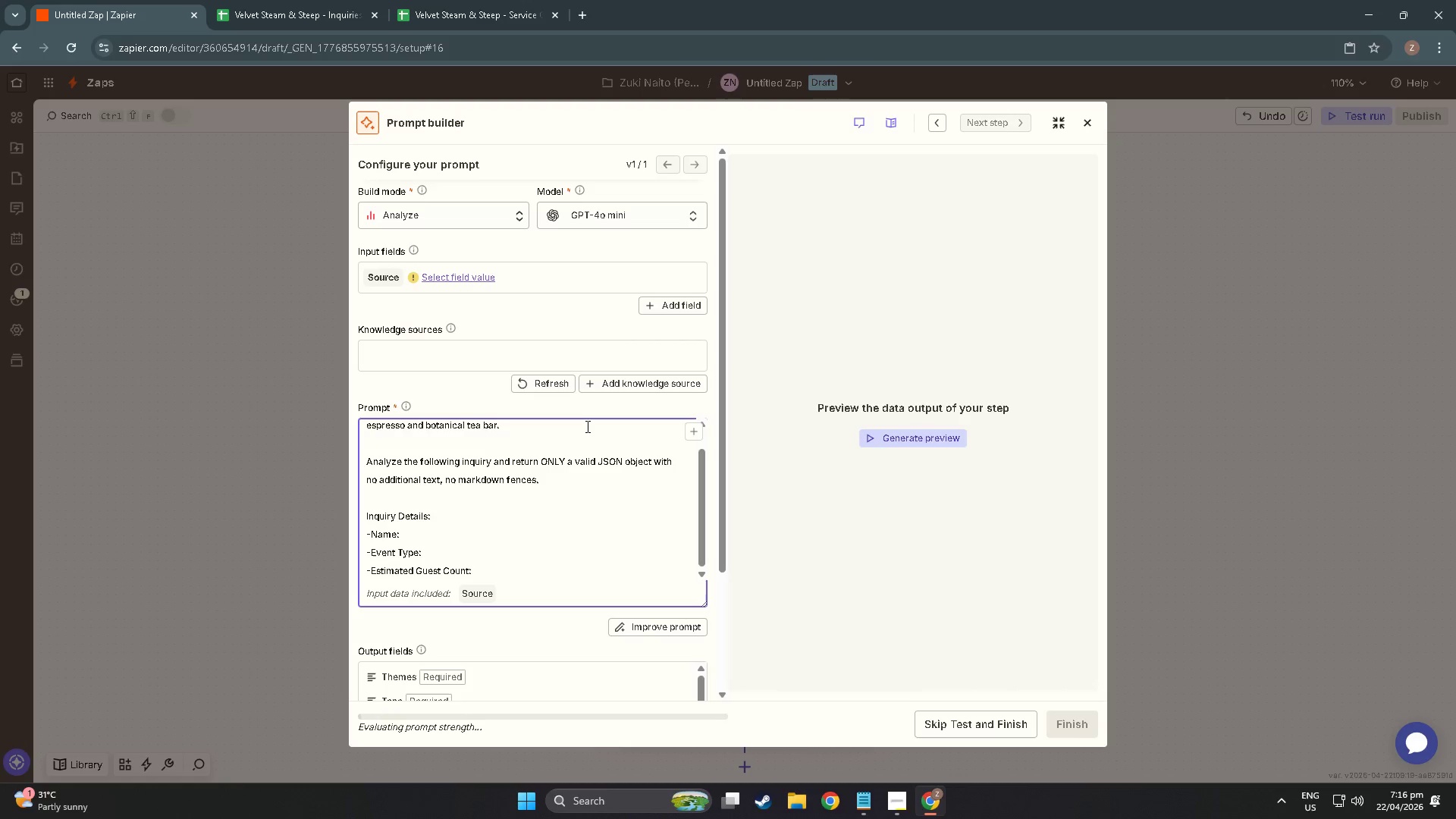 
key(Enter)
 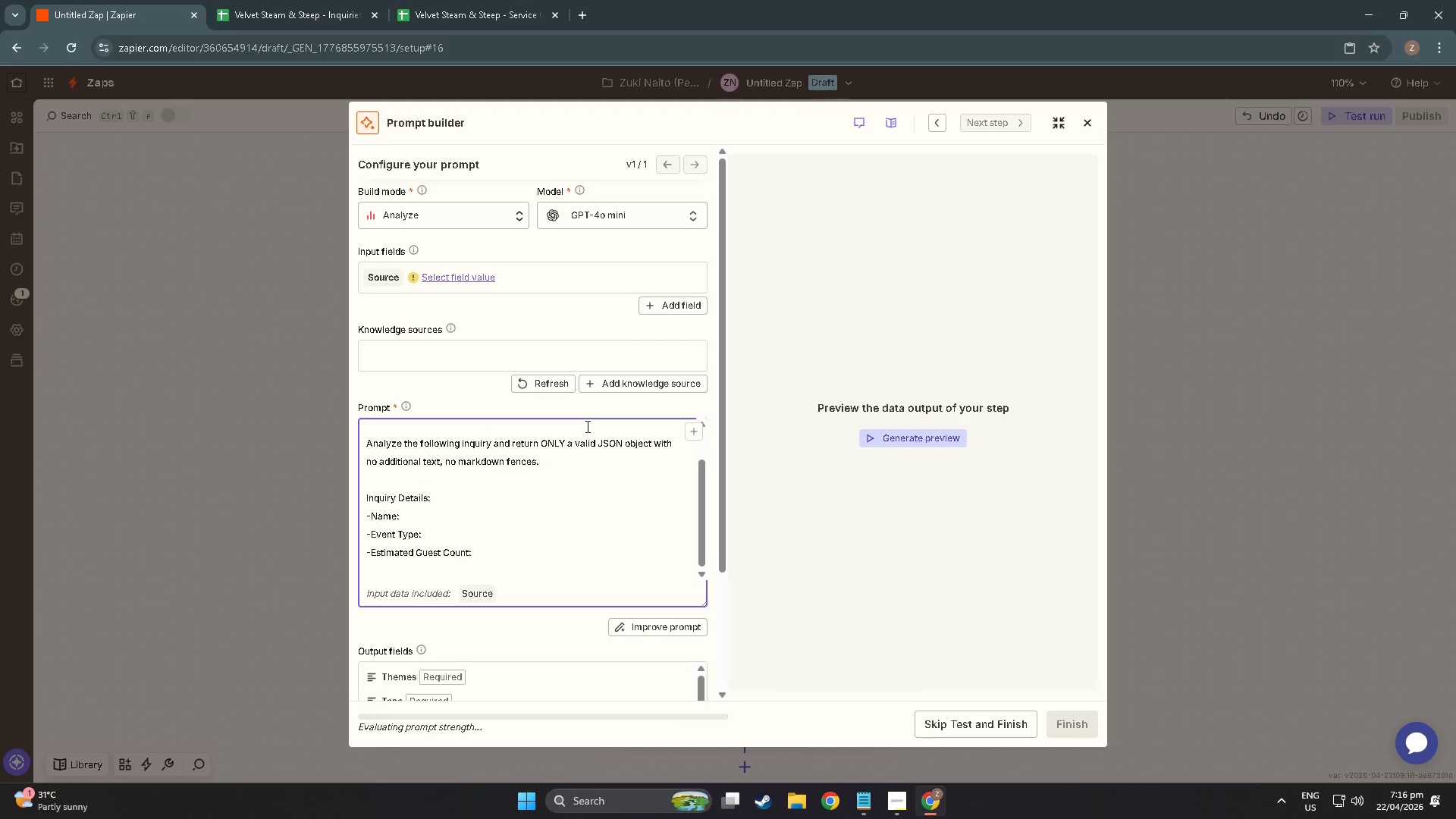 
type(-Sepc)
key(Backspace)
key(Backspace)
key(Backspace)
type(pecial Requests: )
 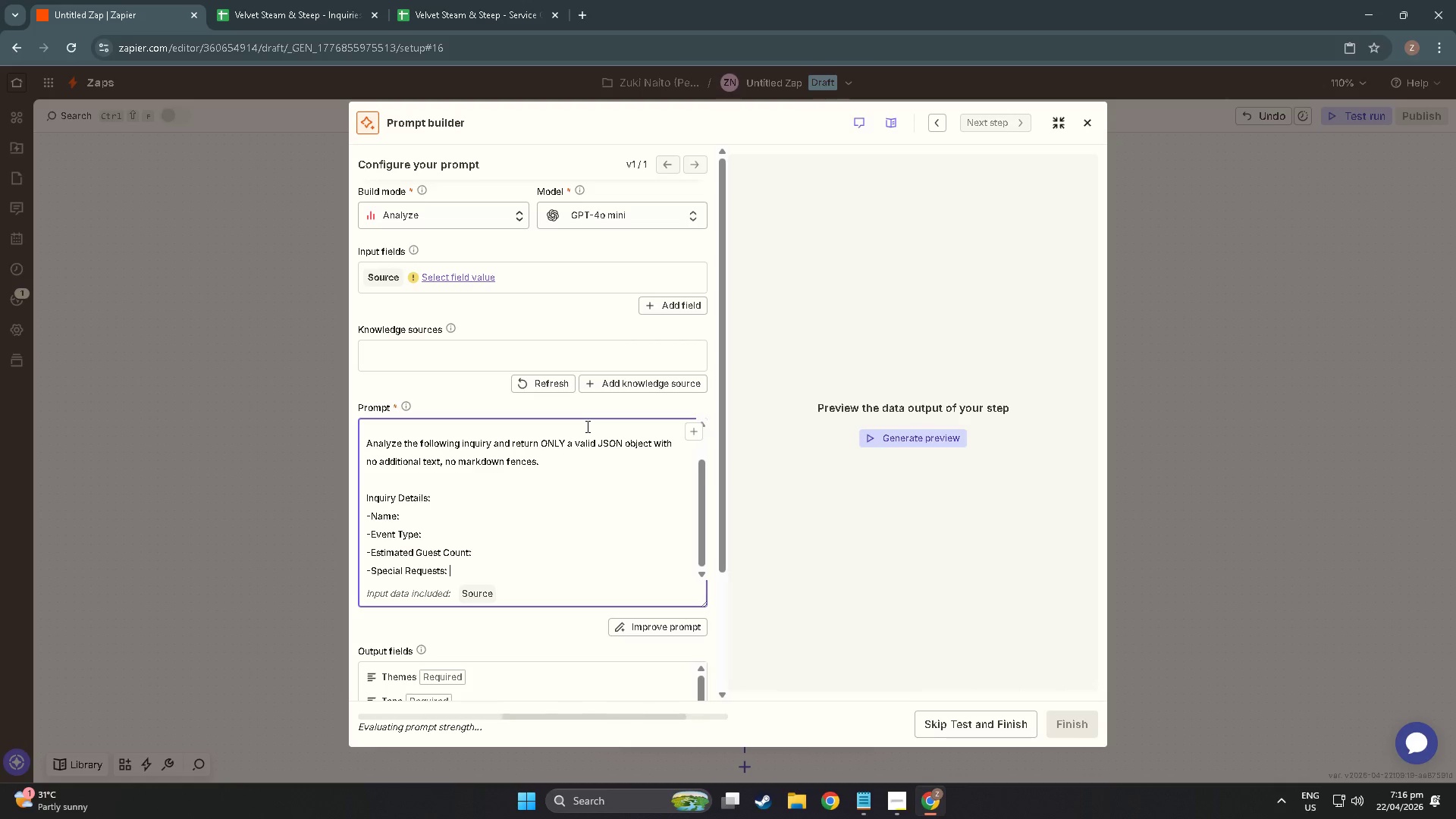 
key(Enter)
 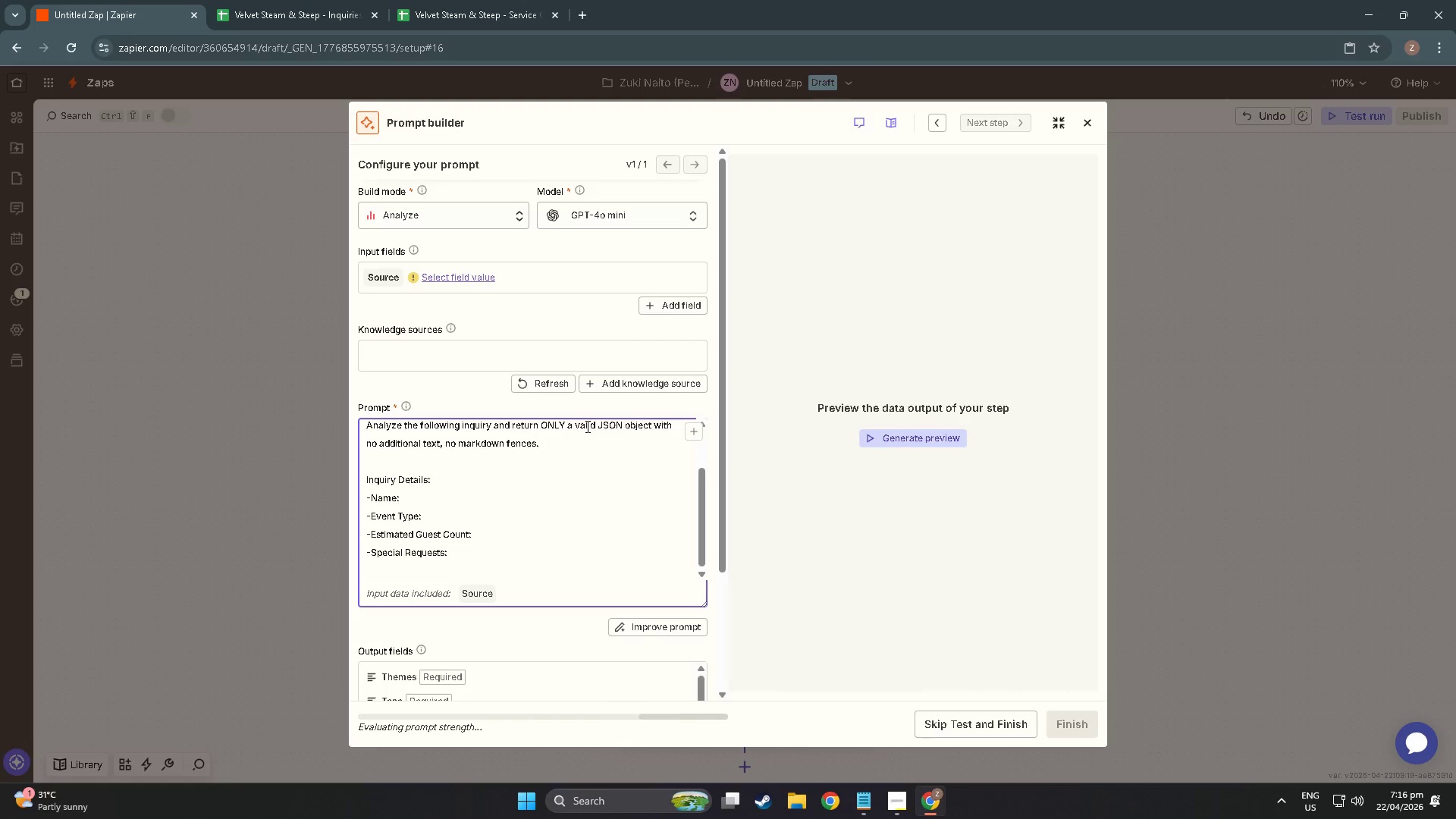 
key(Enter)
 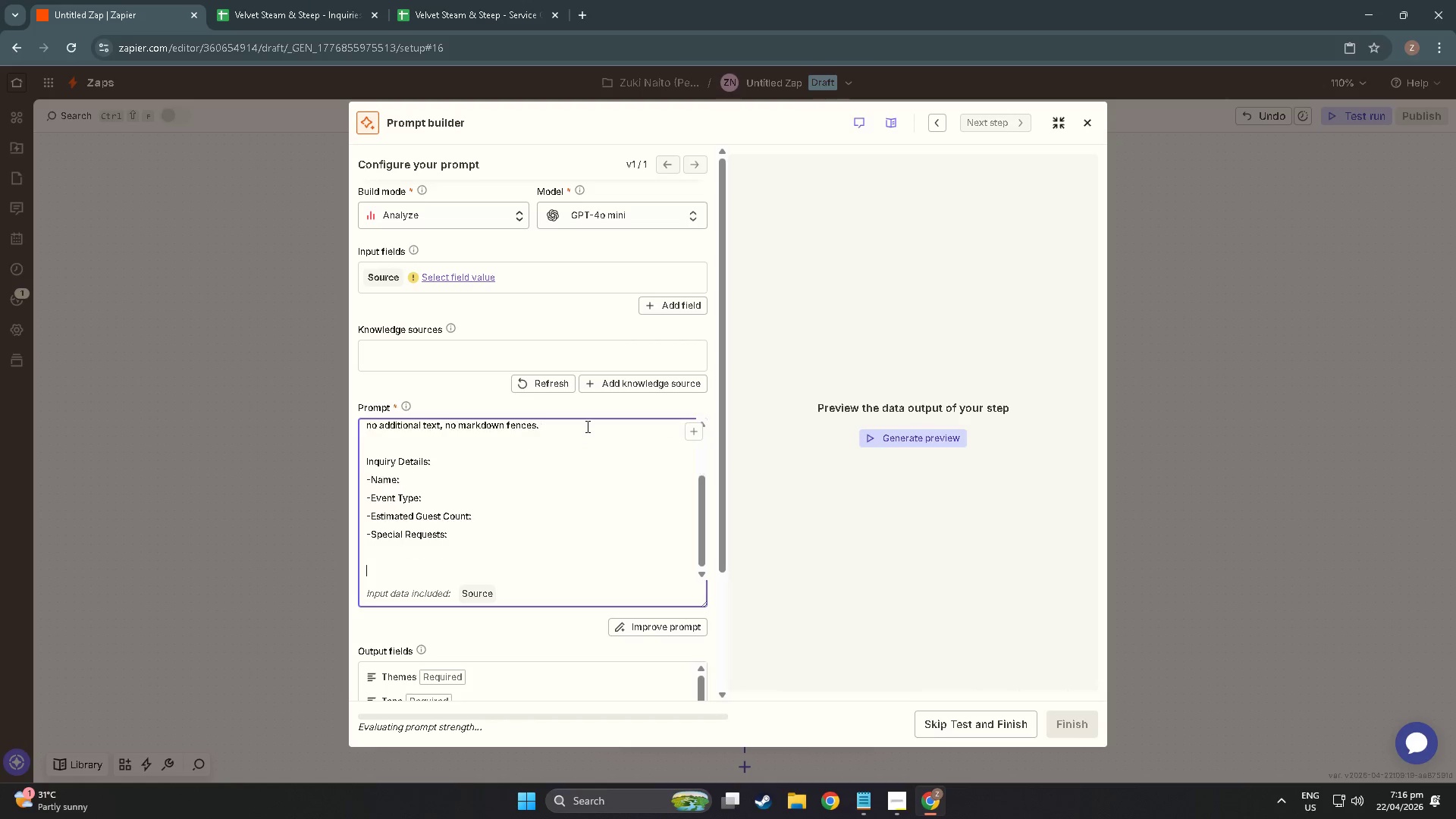 
type(Ril)
key(Backspace)
key(Backspace)
type(ules:)
 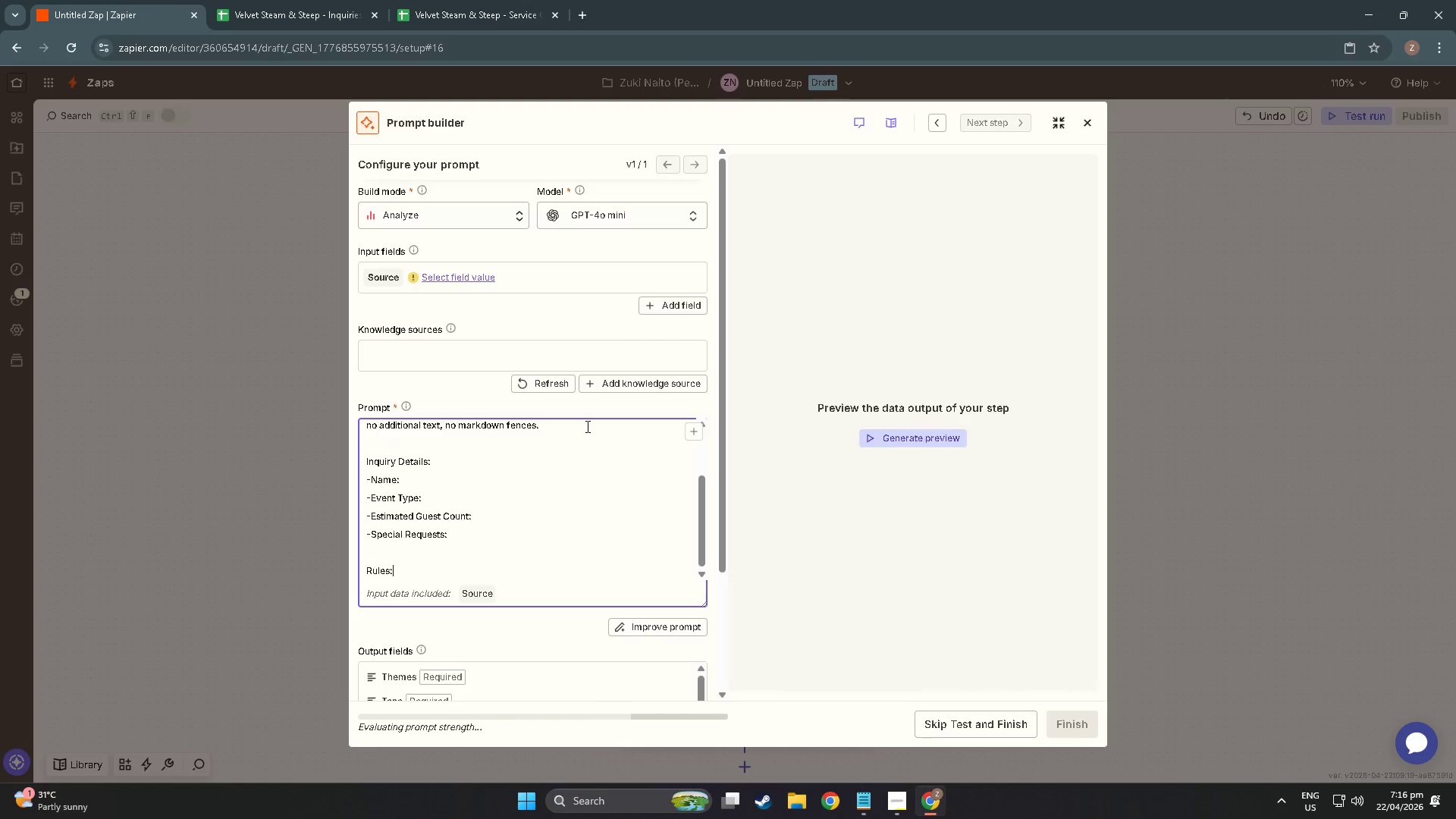 
key(Enter)
 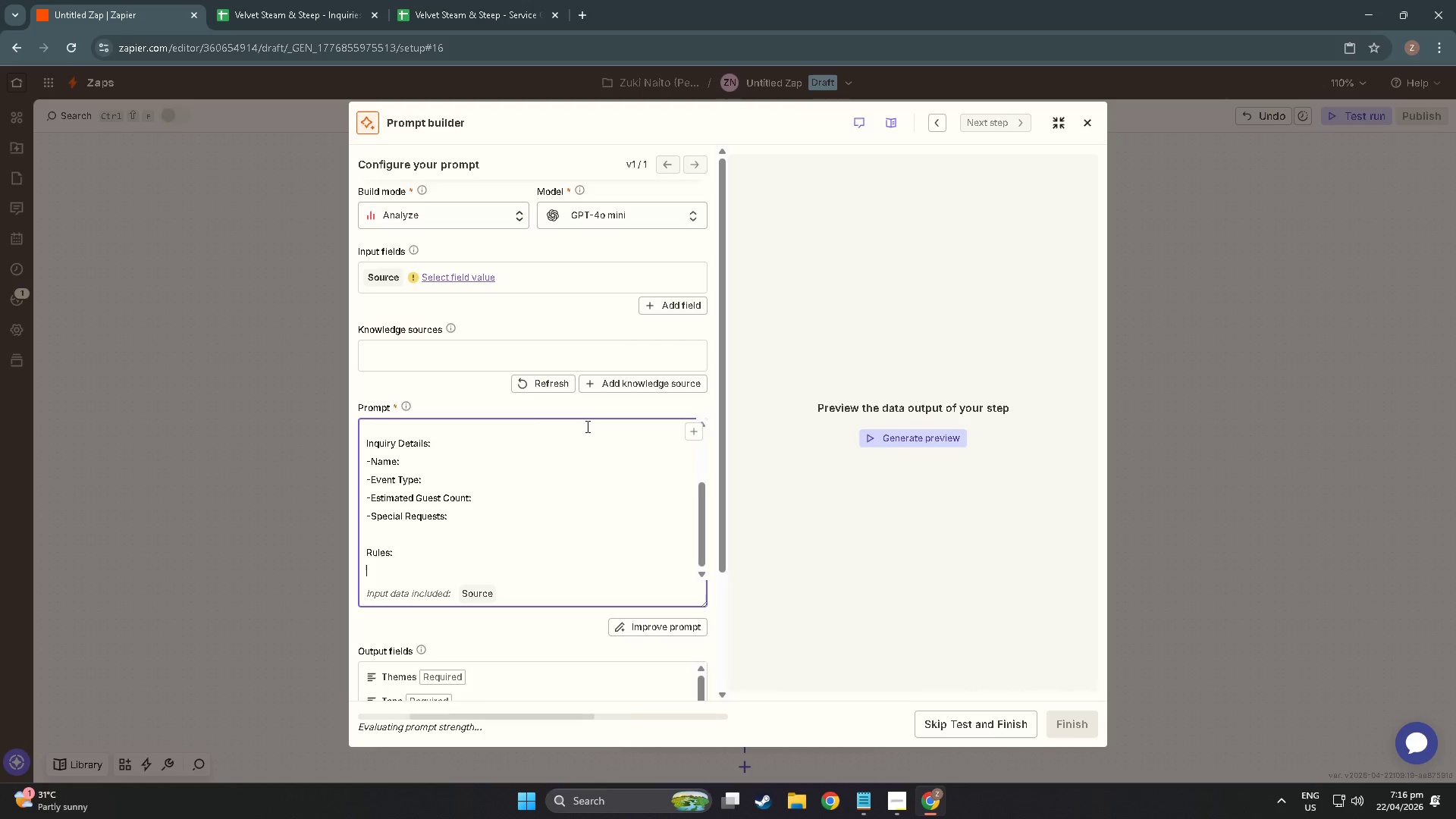 
type(-I)
key(Backspace)
type( If Gyu)
key(Backspace)
key(Backspace)
type(uest count is 30 or fewer and)
key(Backspace)
key(Backspace)
key(Backspace)
type(AND the request is straighjt)
key(Backspace)
key(Backspace)
type(tforward )
 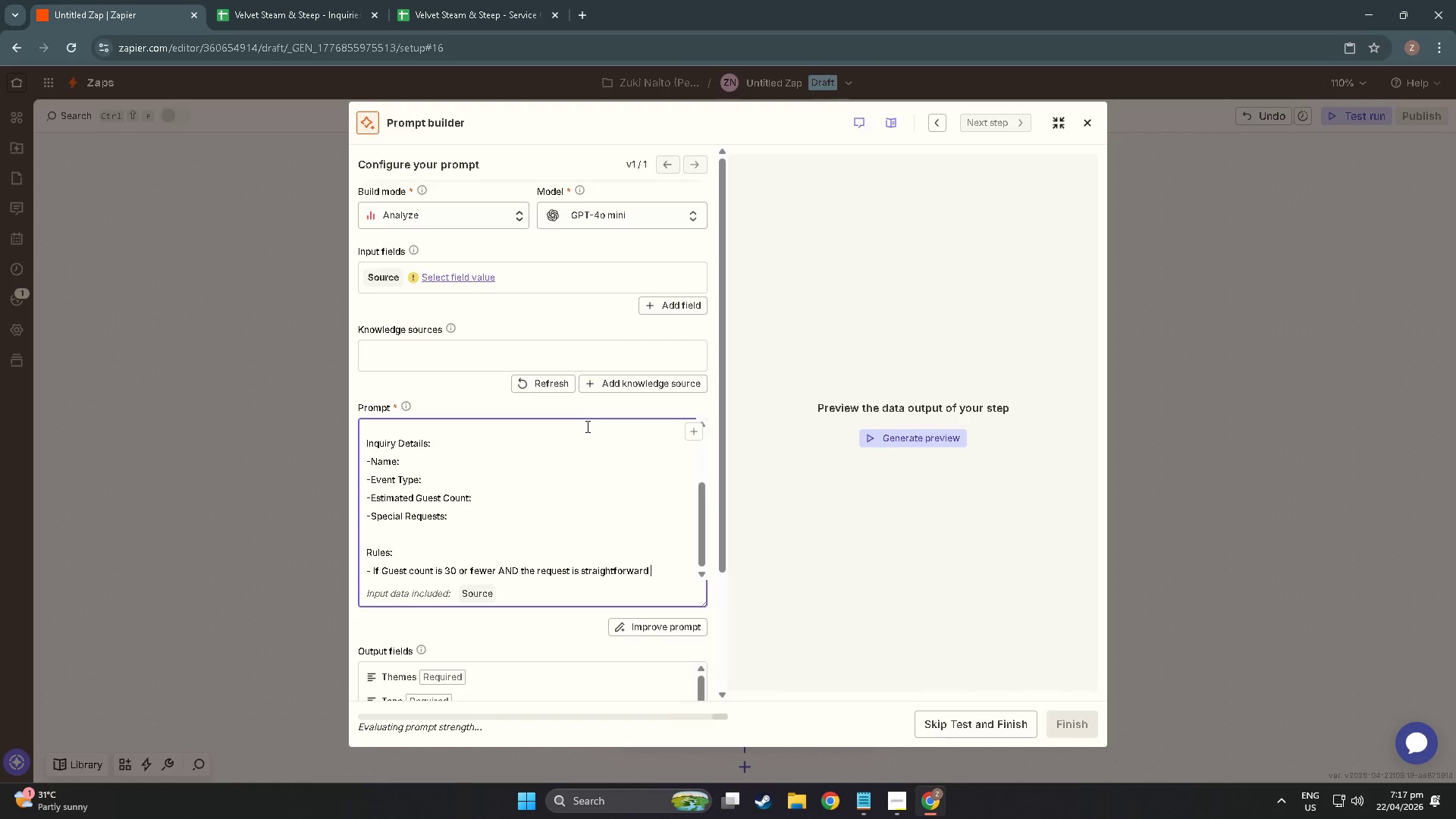 
key(Meta+MetaLeft)
 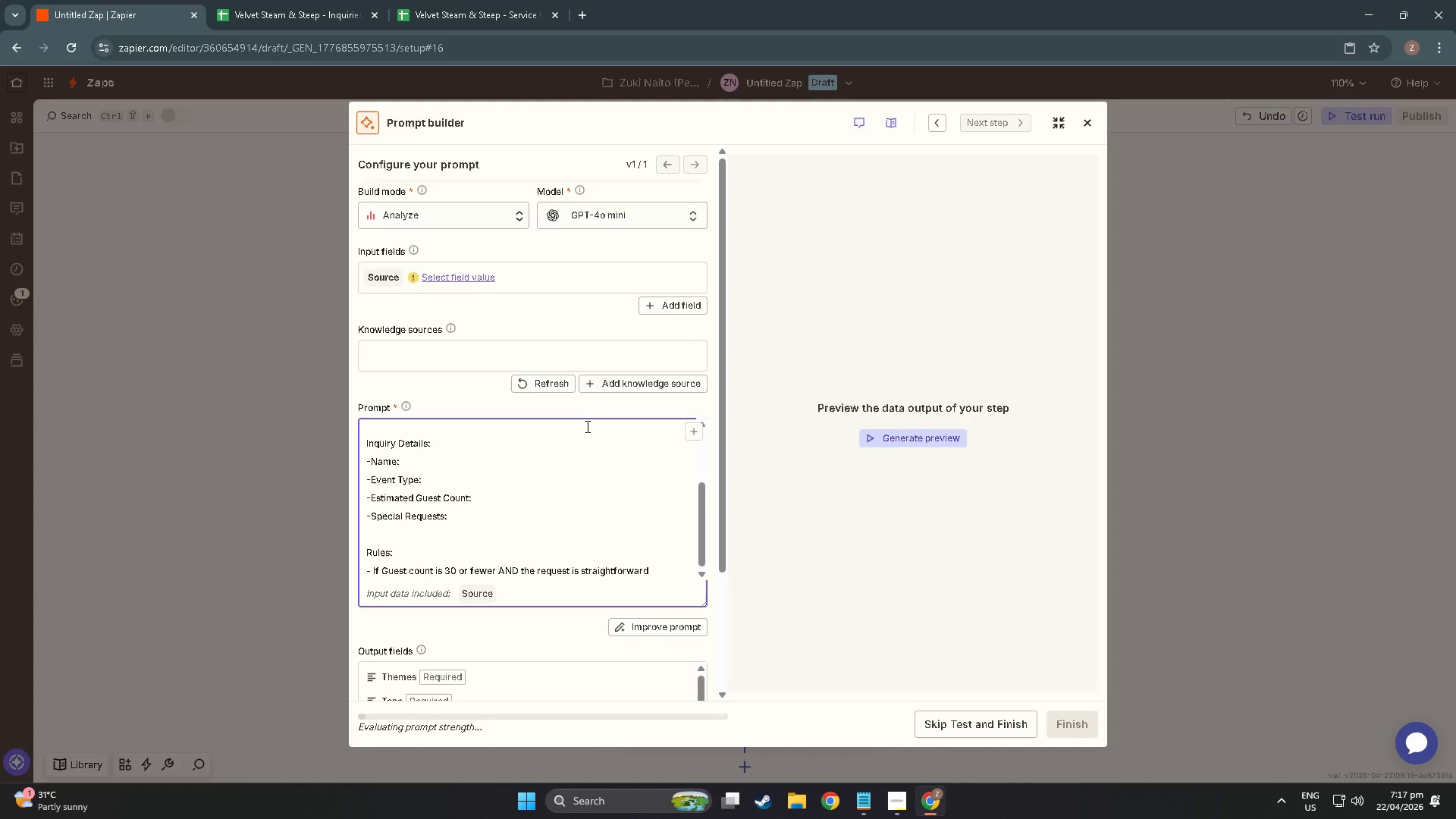 
key(Meta+Period)
 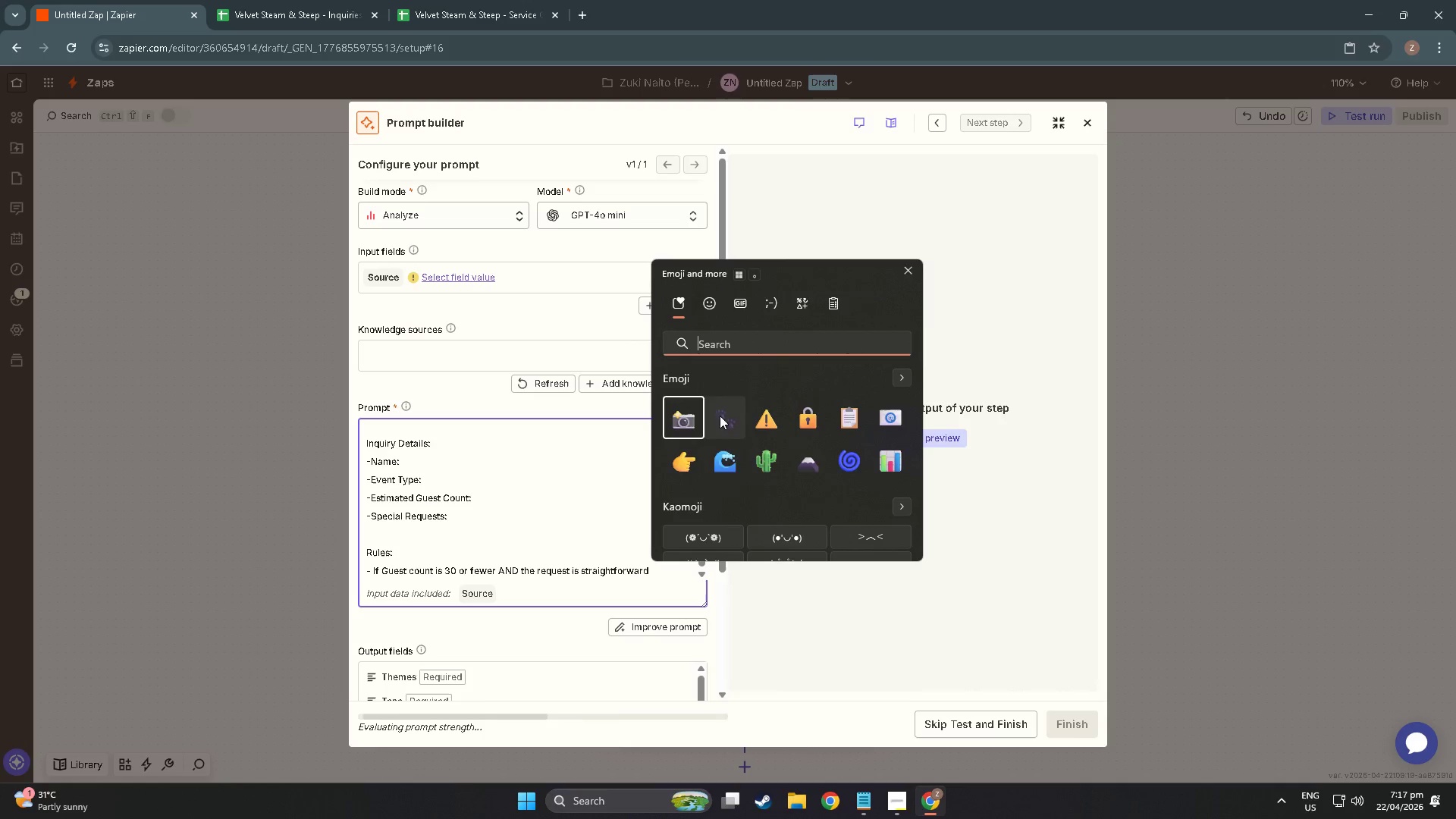 
scroll: coordinate [730, 474], scroll_direction: down, amount: 18.0
 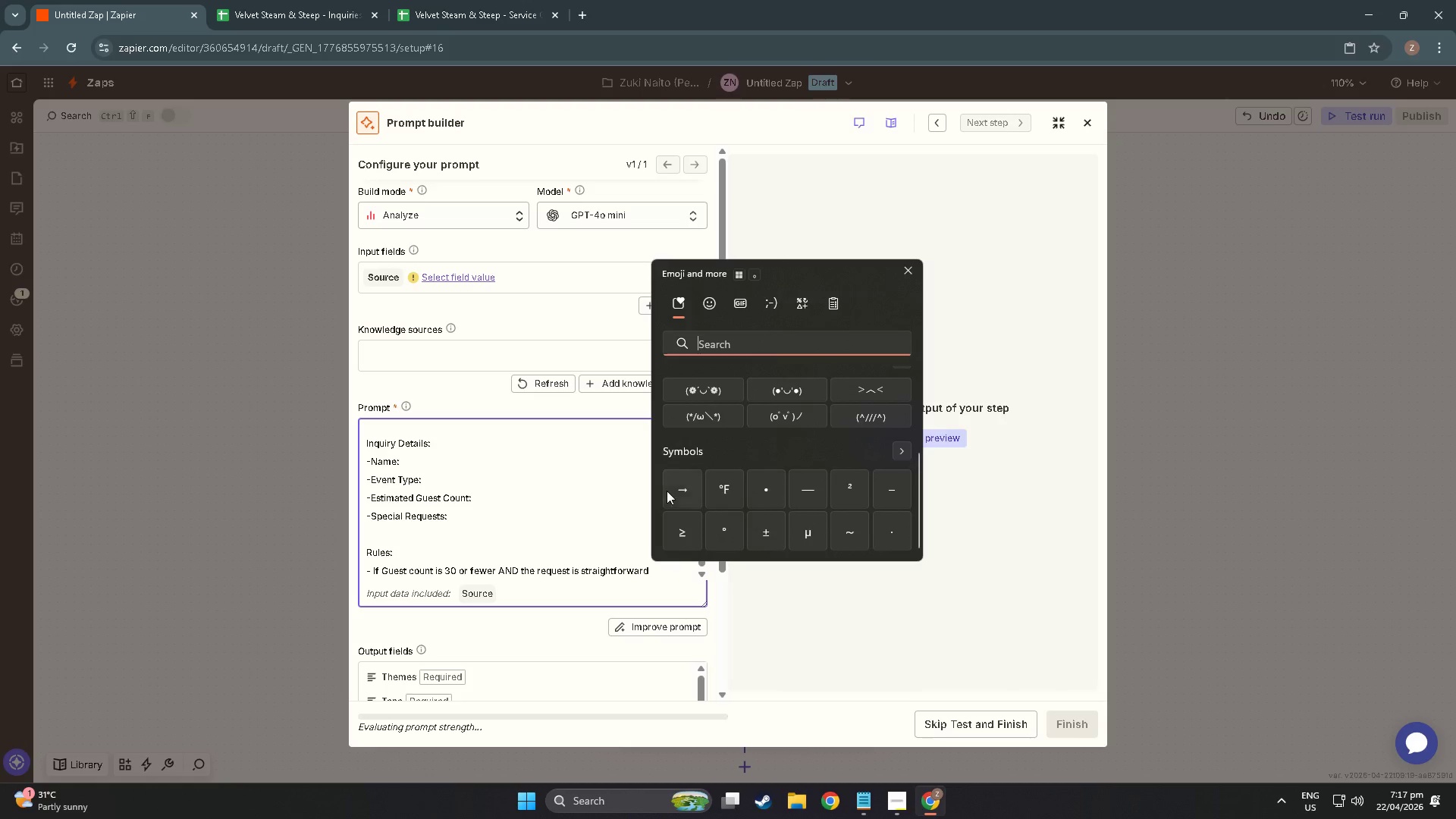 
left_click([686, 484])
 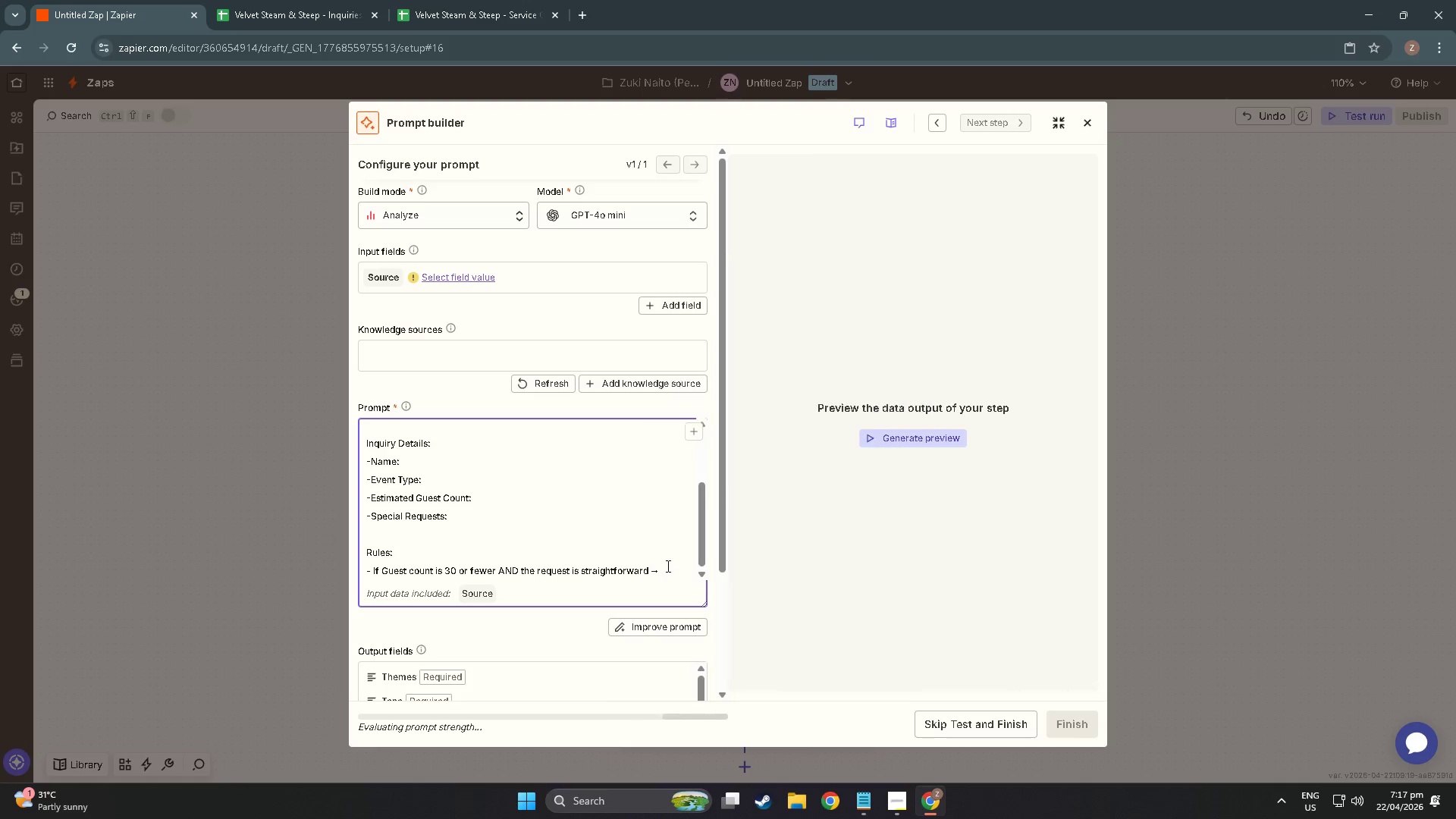 
double_click([667, 570])
 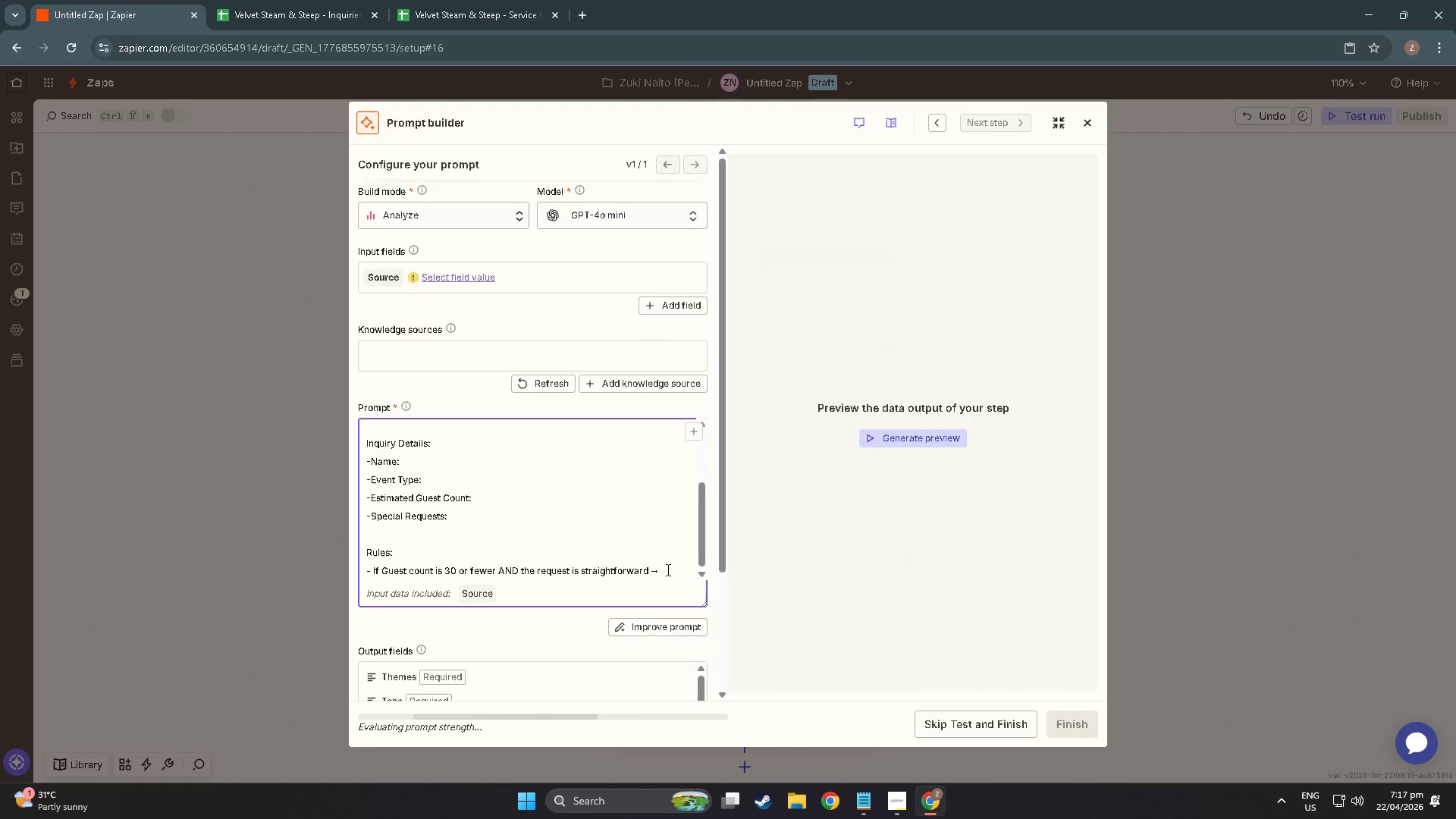 
type( servu)
key(Backspace)
type(ice))
key(Backspace)
type(_tier = "Standard Tasting:)
key(Backspace)
type(".)
key(Backspace)
type(, request_category = "s)
key(Backspace)
type(StandarD)
key(Backspace)
type(d"")
key(Backspace)
 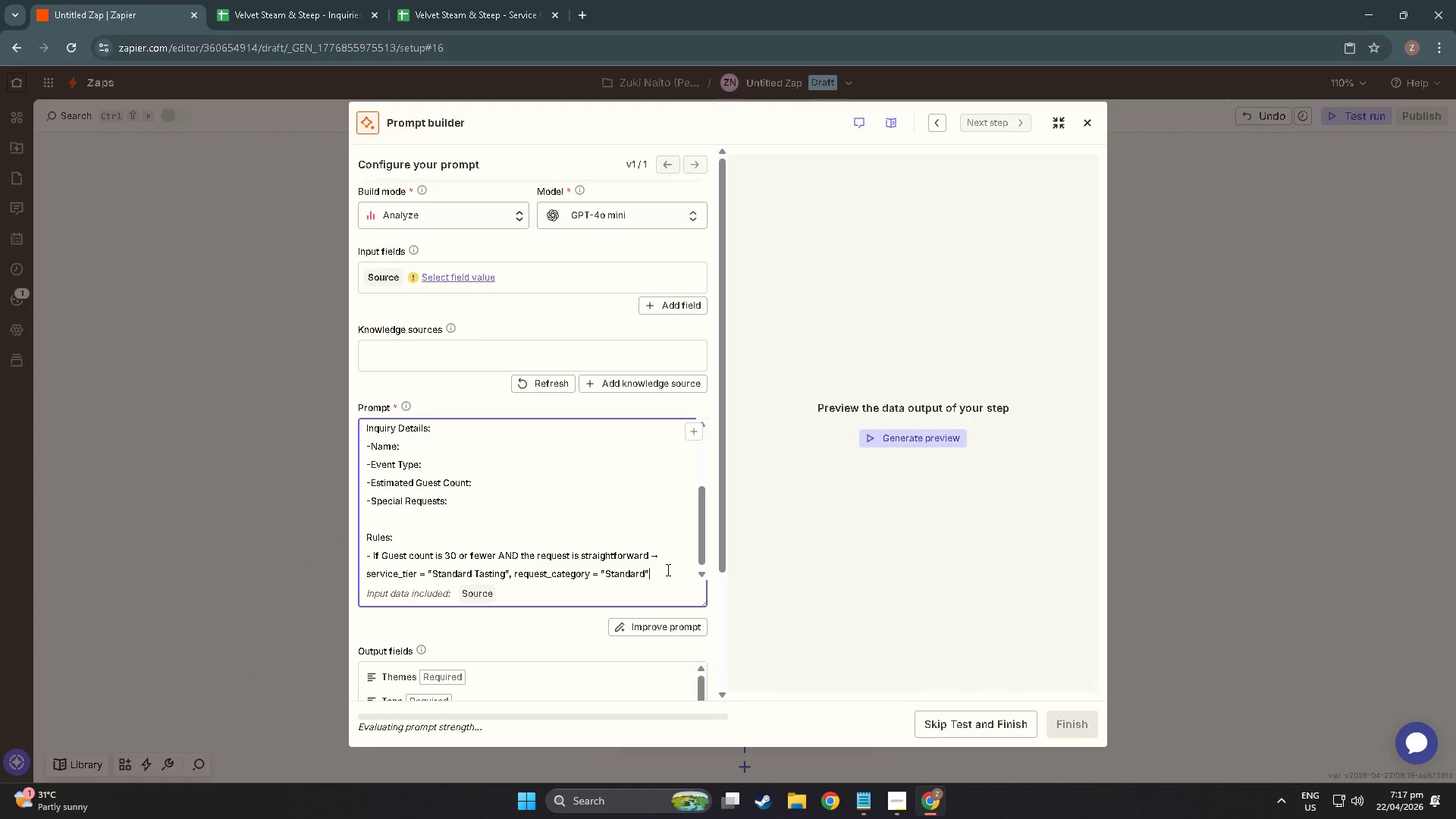 
key(Enter)
 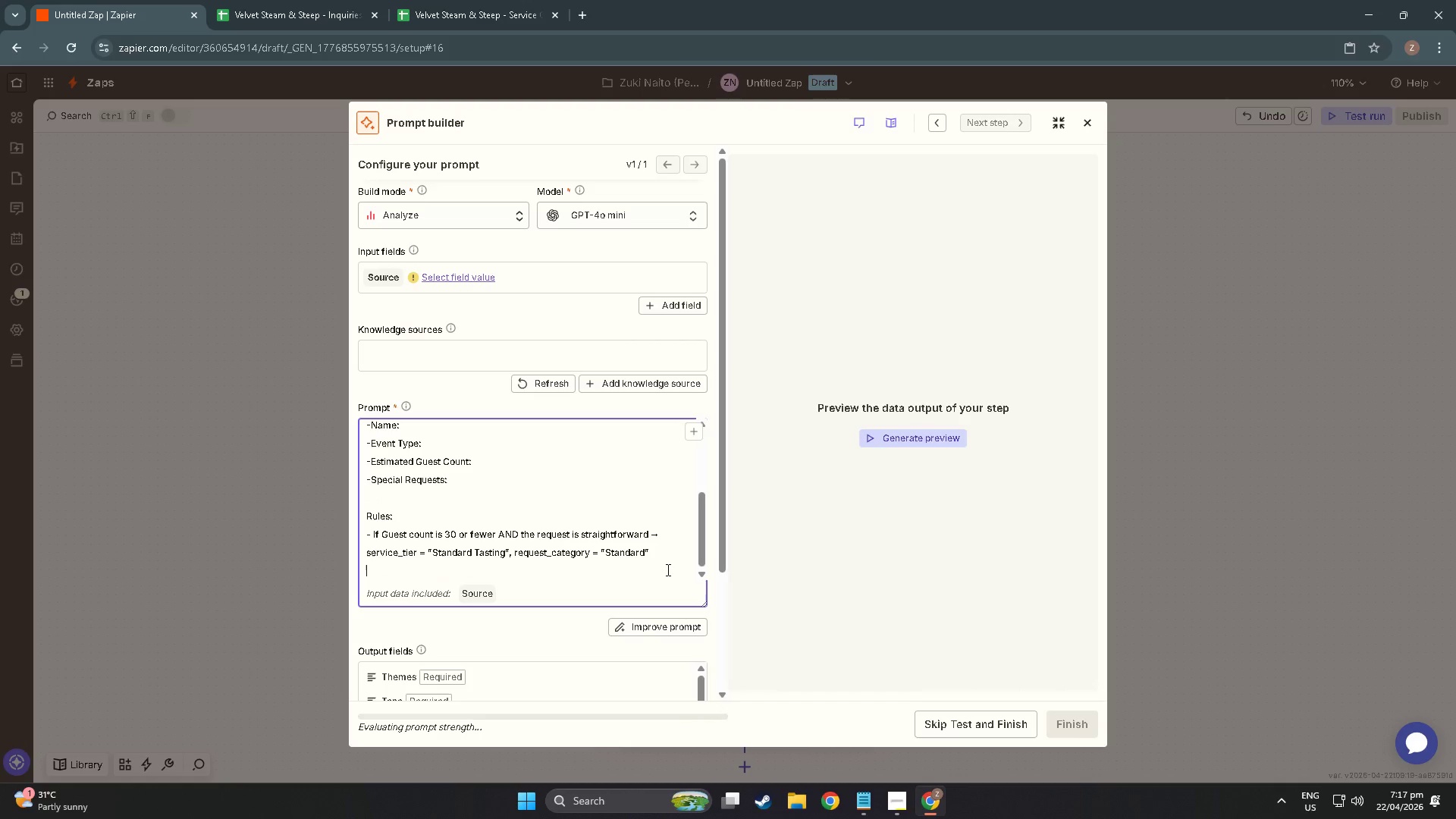 
type(- I)
key(Backspace)
type(f Guet )
key(Backspace)
key(Backspace)
type(st count s 11- 3)
key(Backspace)
key(Backspace)
type(30 AND the request ,emti)
key(Backspace)
key(Backspace)
key(Backspace)
key(Backspace)
key(Backspace)
type(mentioned )
 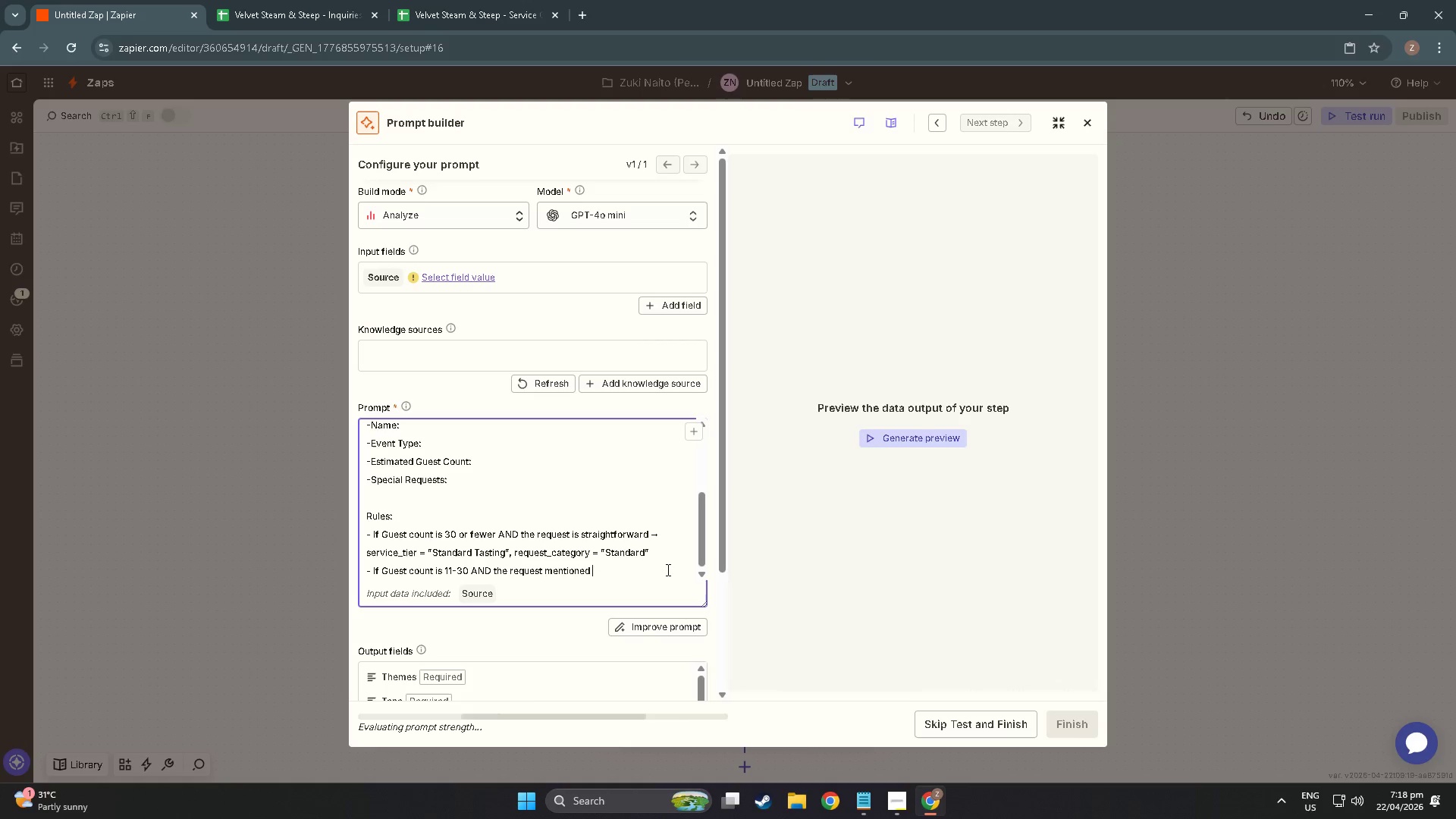 
type( custom needs, dei)
key(Backspace)
key(Backspace)
type(ietary requirements, oo)
key(Backspace)
type(r se)
key(Backspace)
type(pecial theme )
 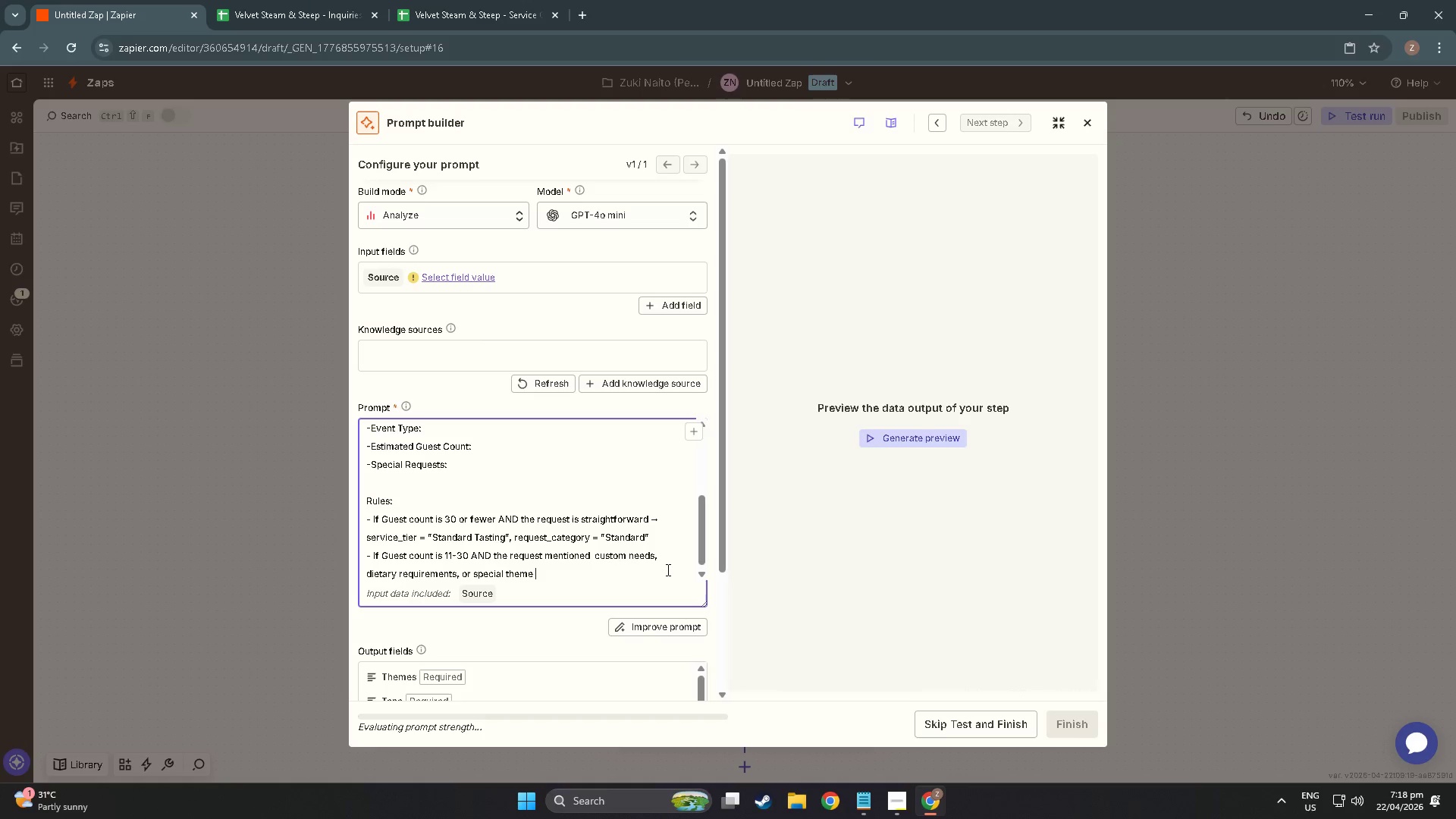 
key(Meta+Period)
 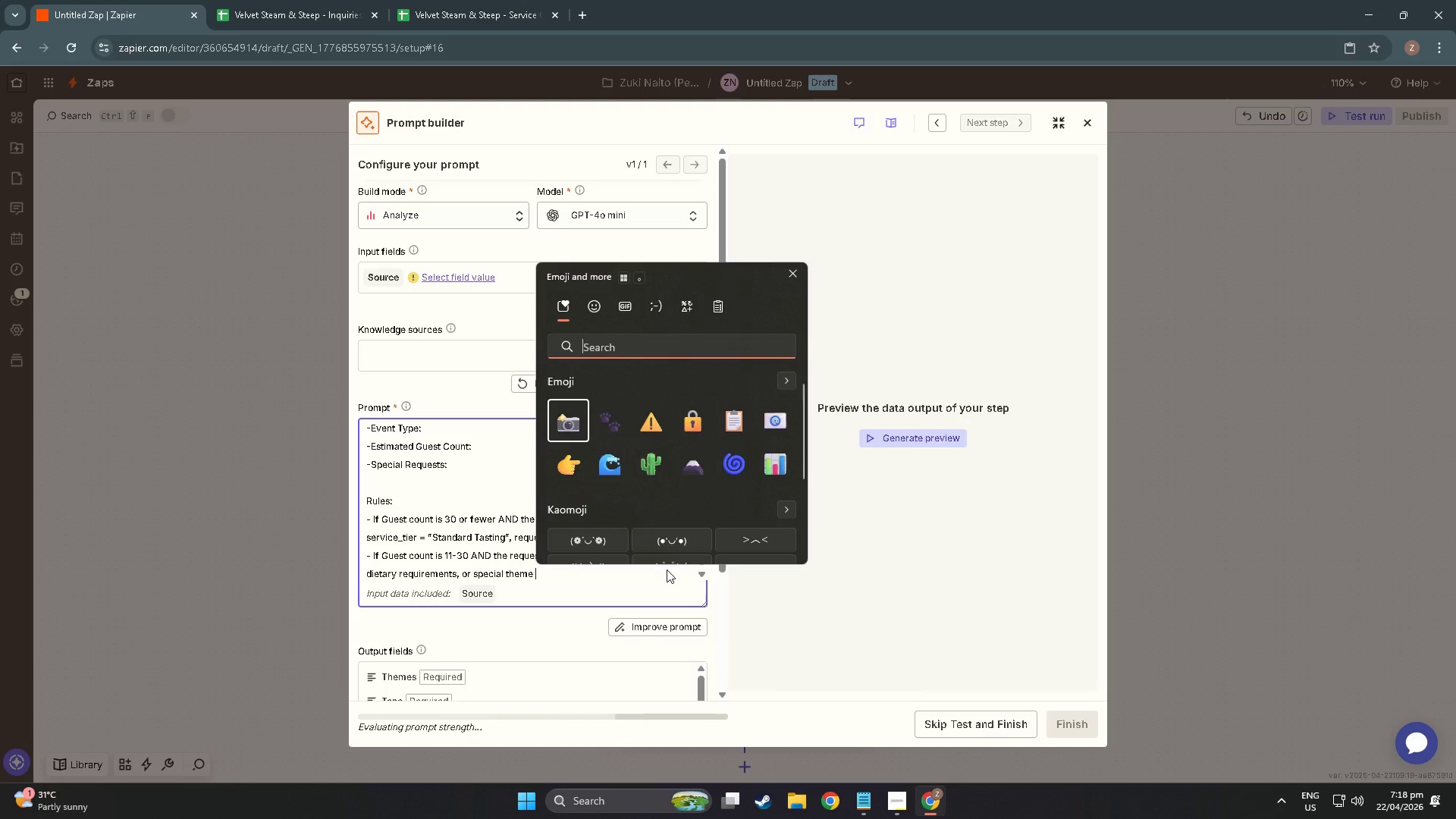 
scroll: coordinate [603, 538], scroll_direction: down, amount: 11.0
 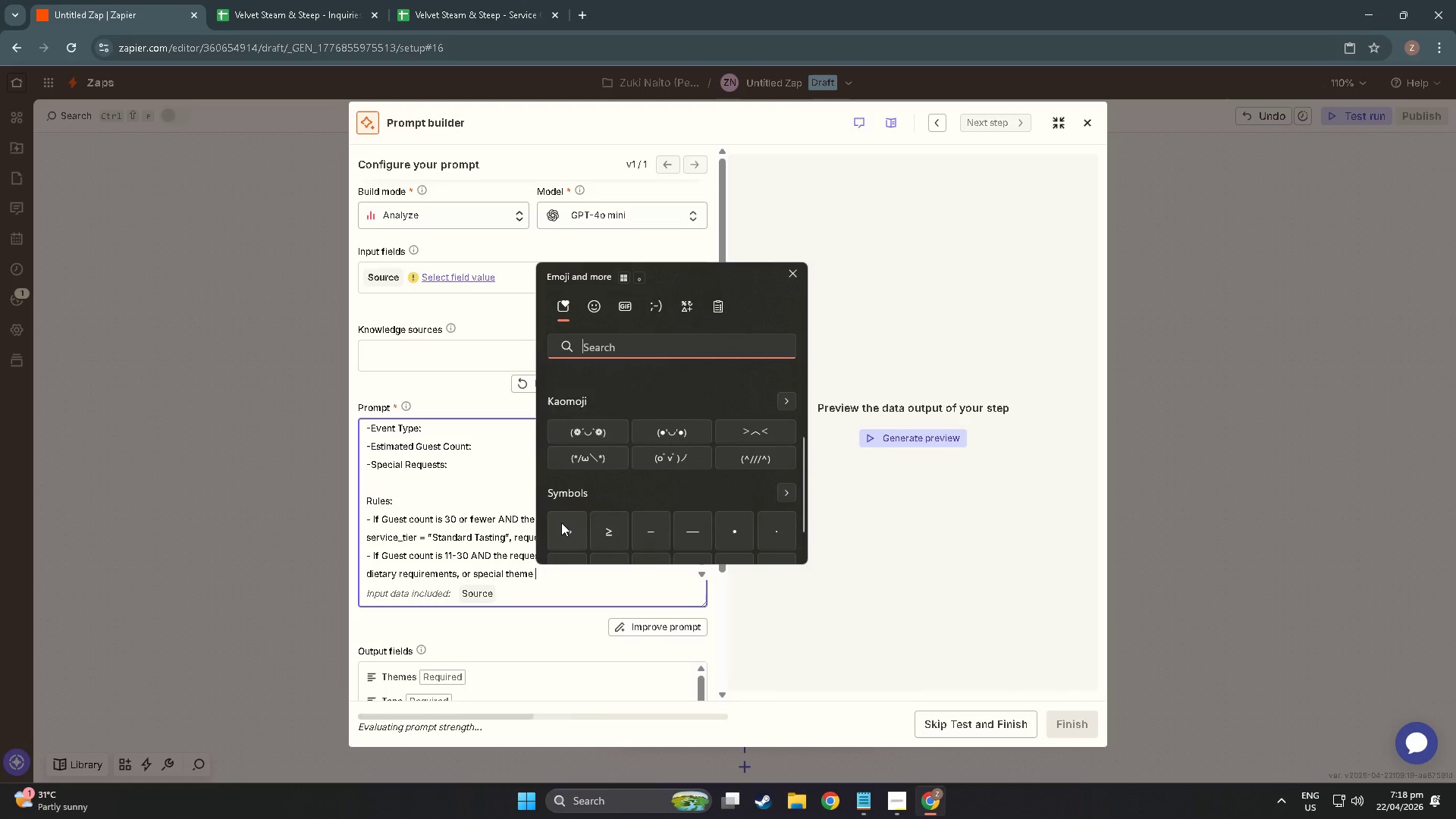 
left_click([560, 522])
 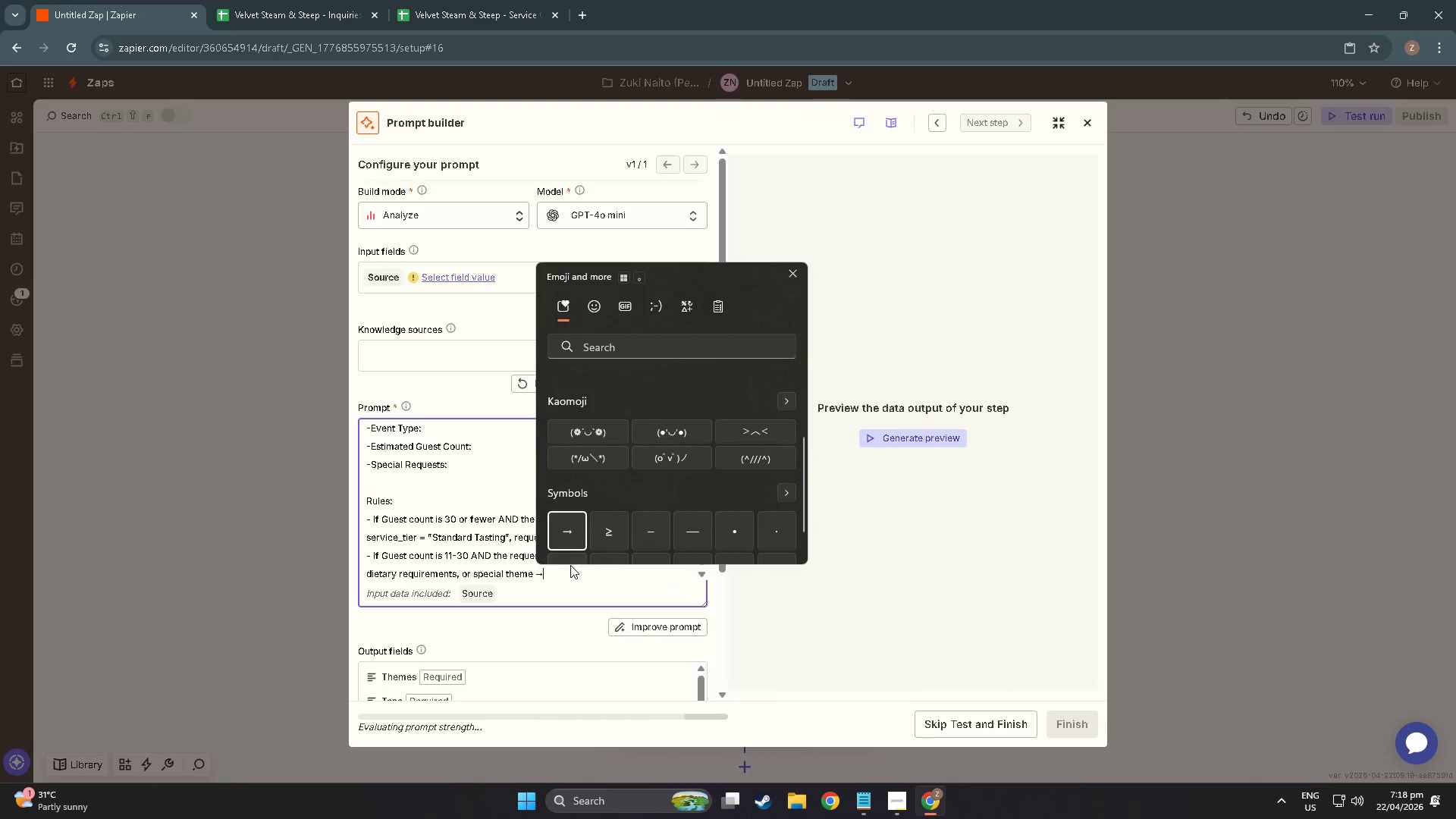 
left_click([567, 571])
 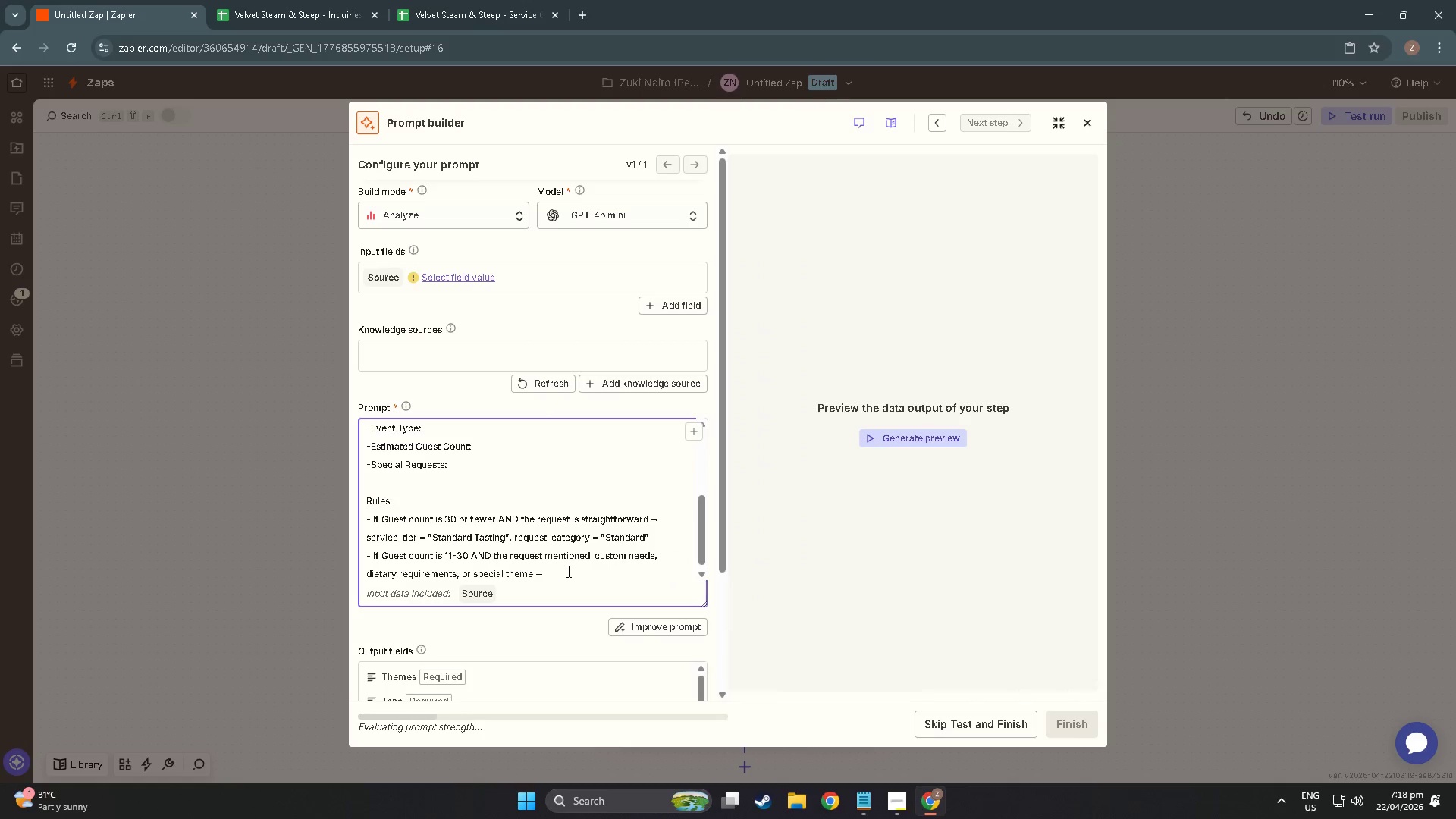 
type( service_tier)
 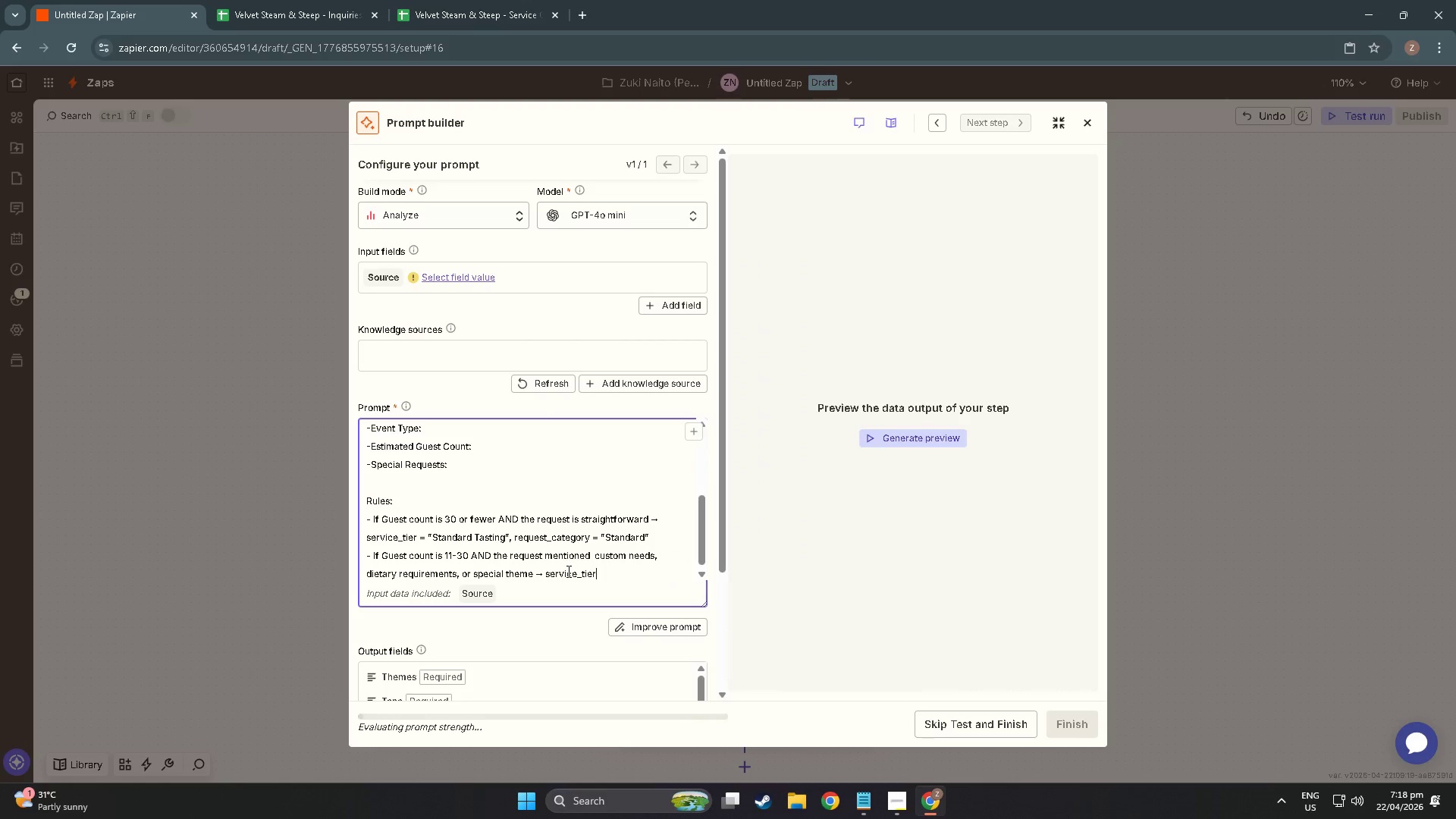 
key(Equal)
 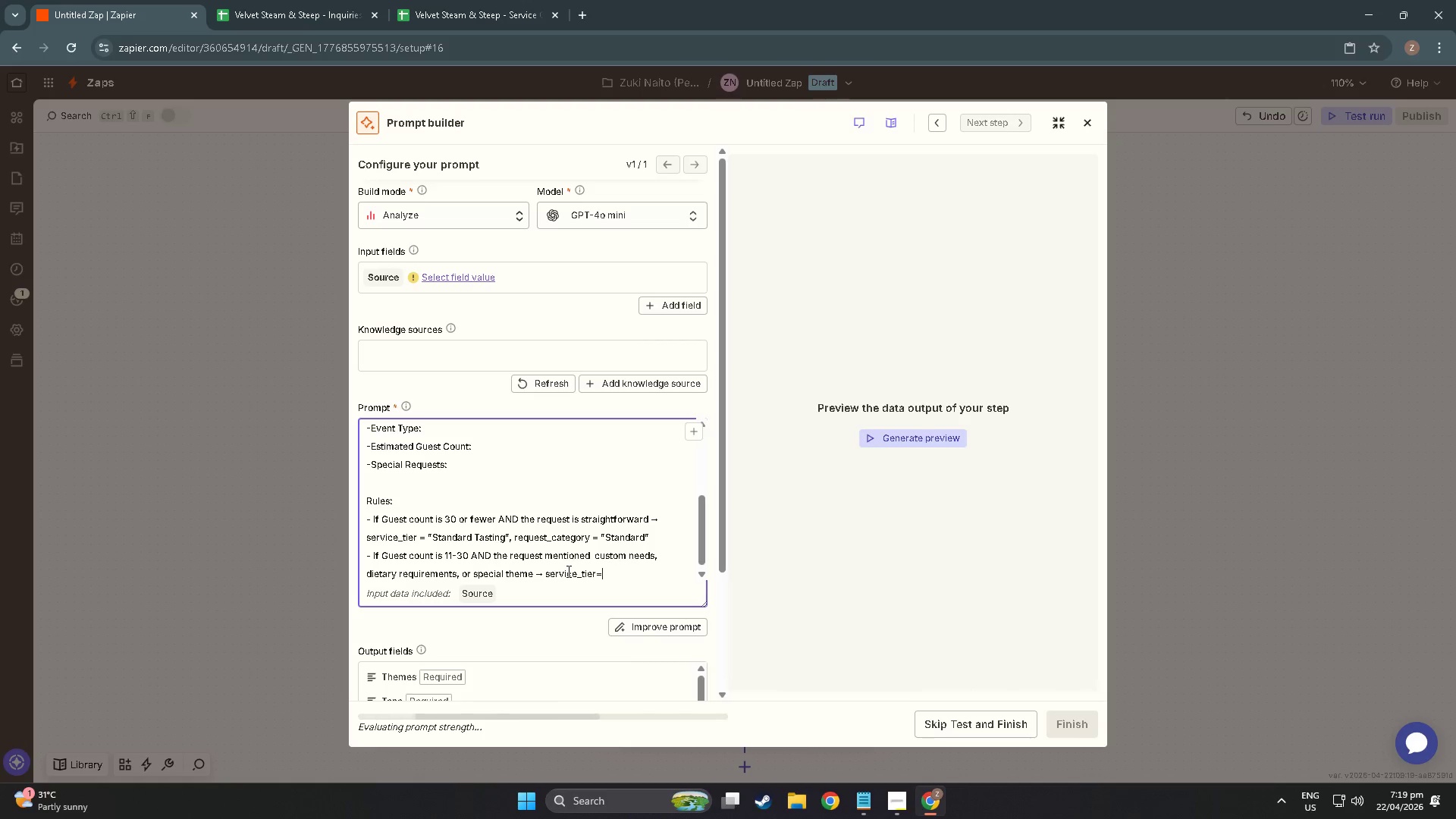 
key(Backspace)
 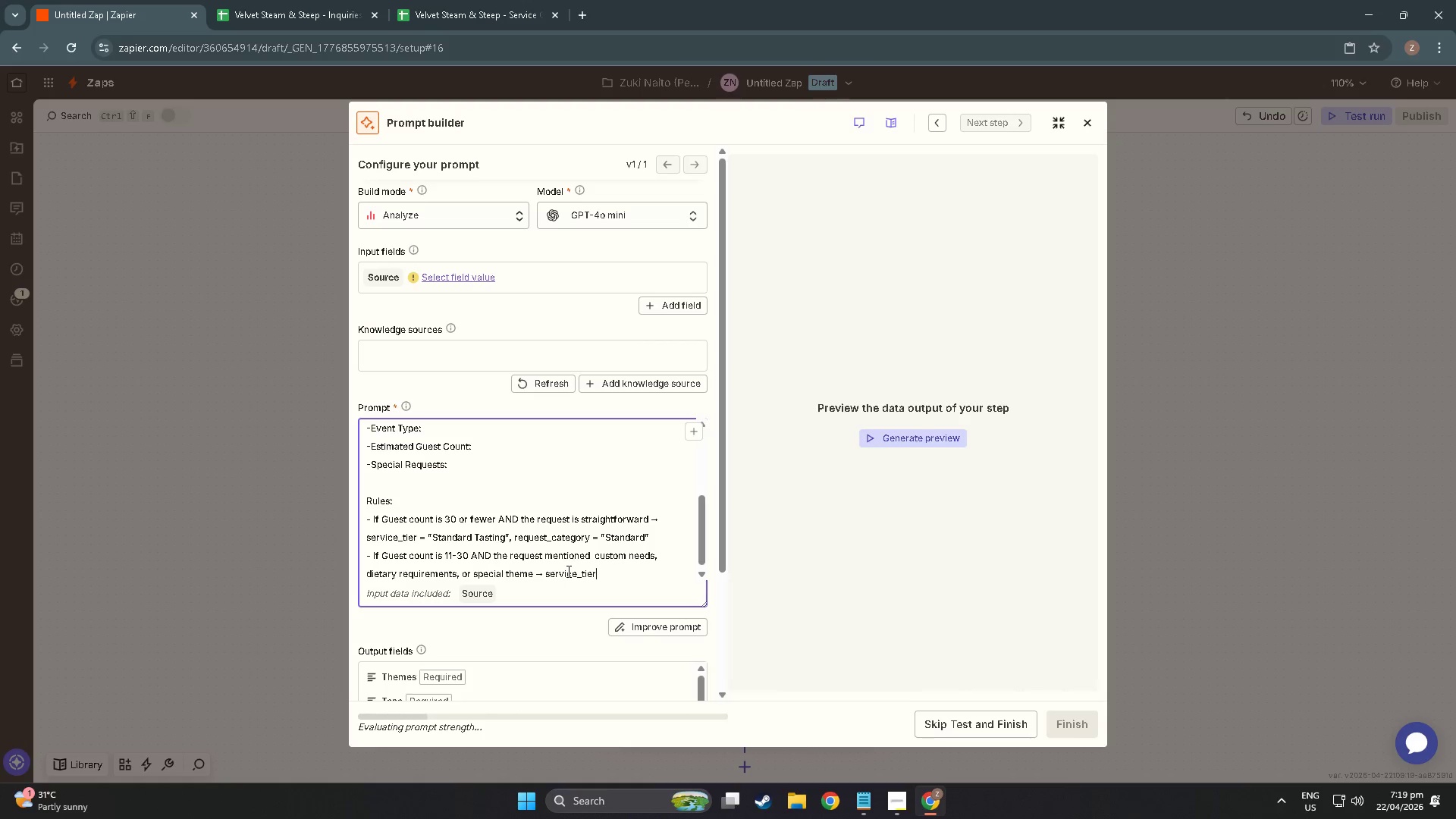 
key(Space)
 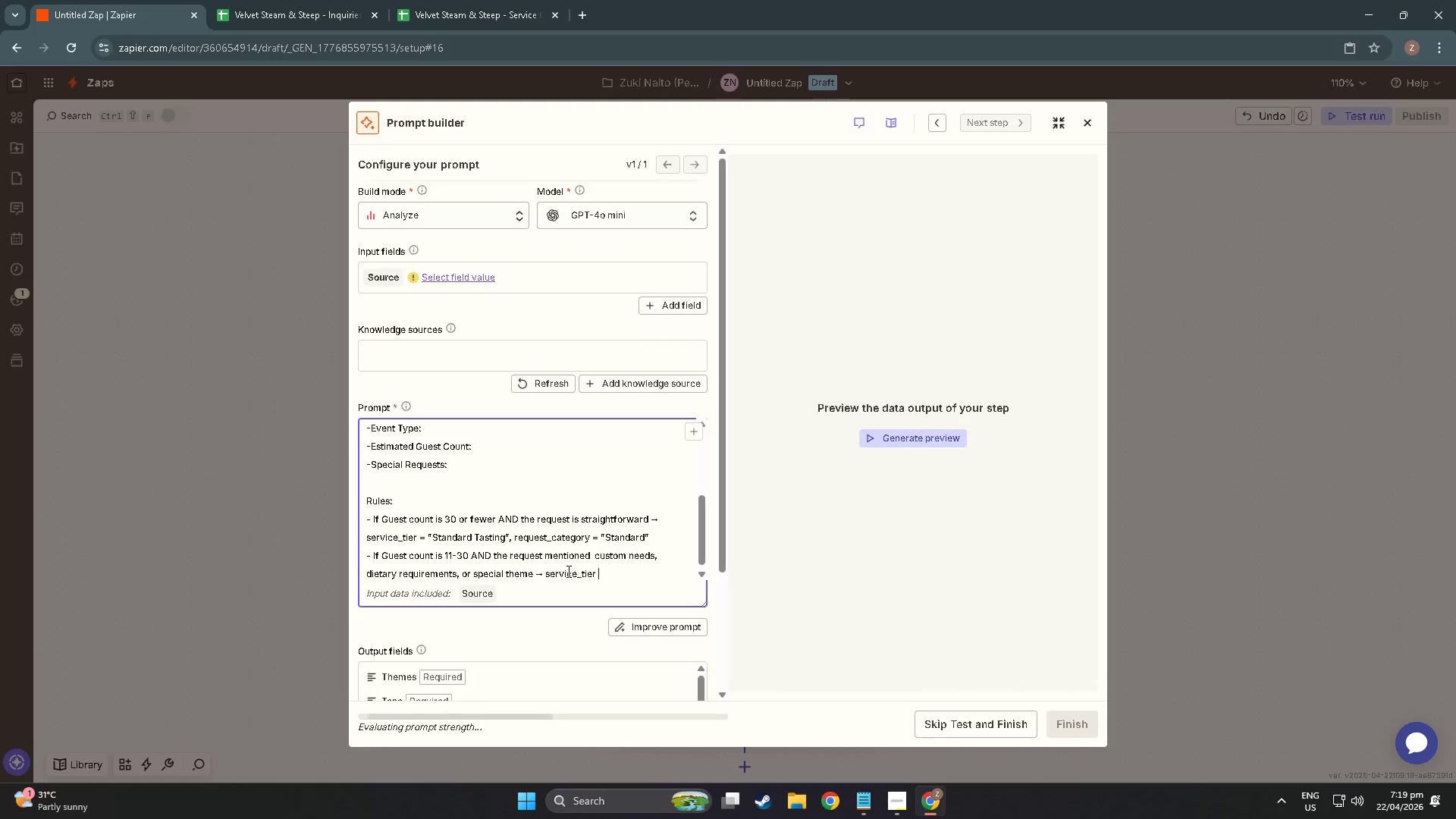 
key(Equal)
 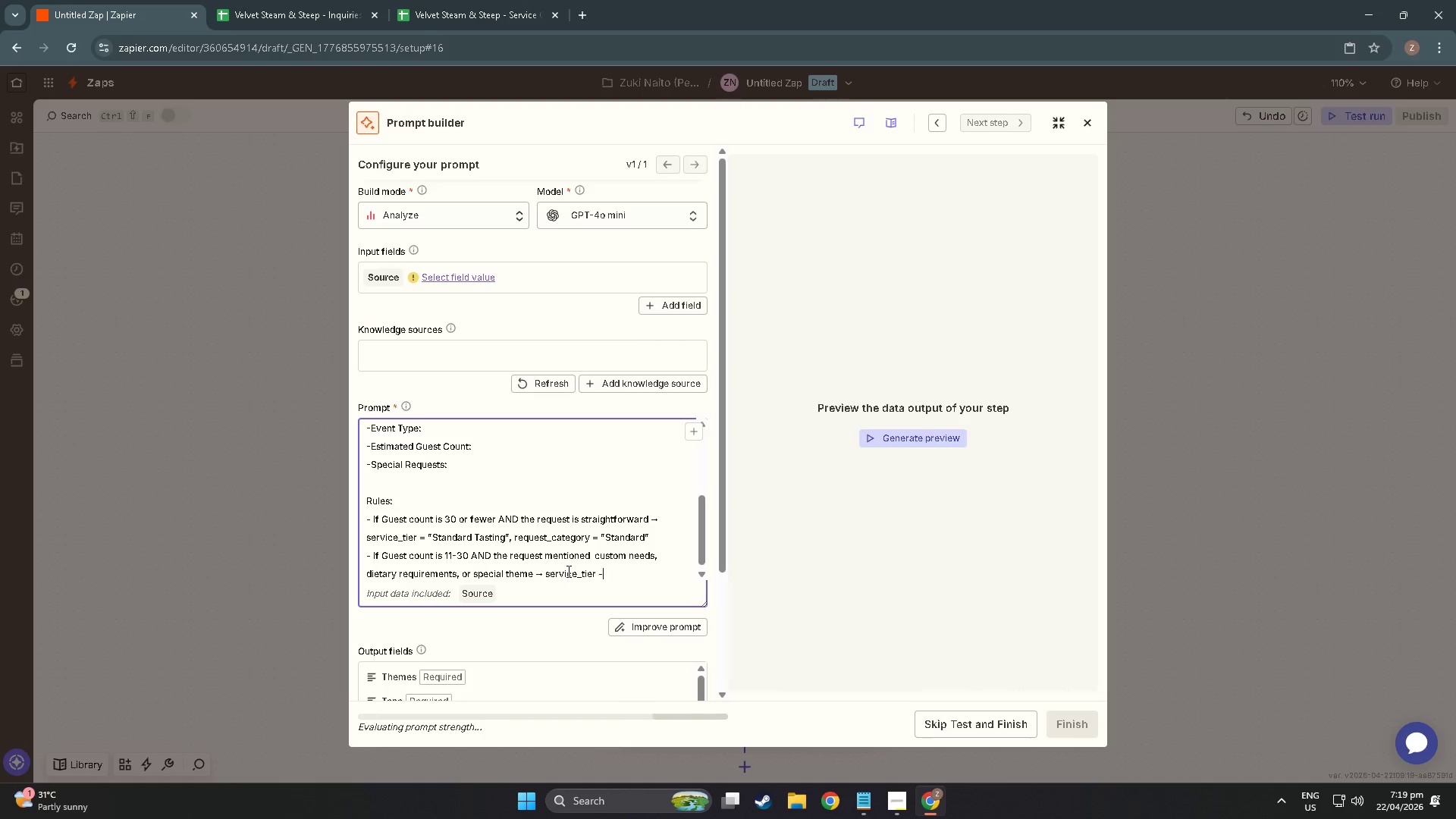 
key(Minus)
 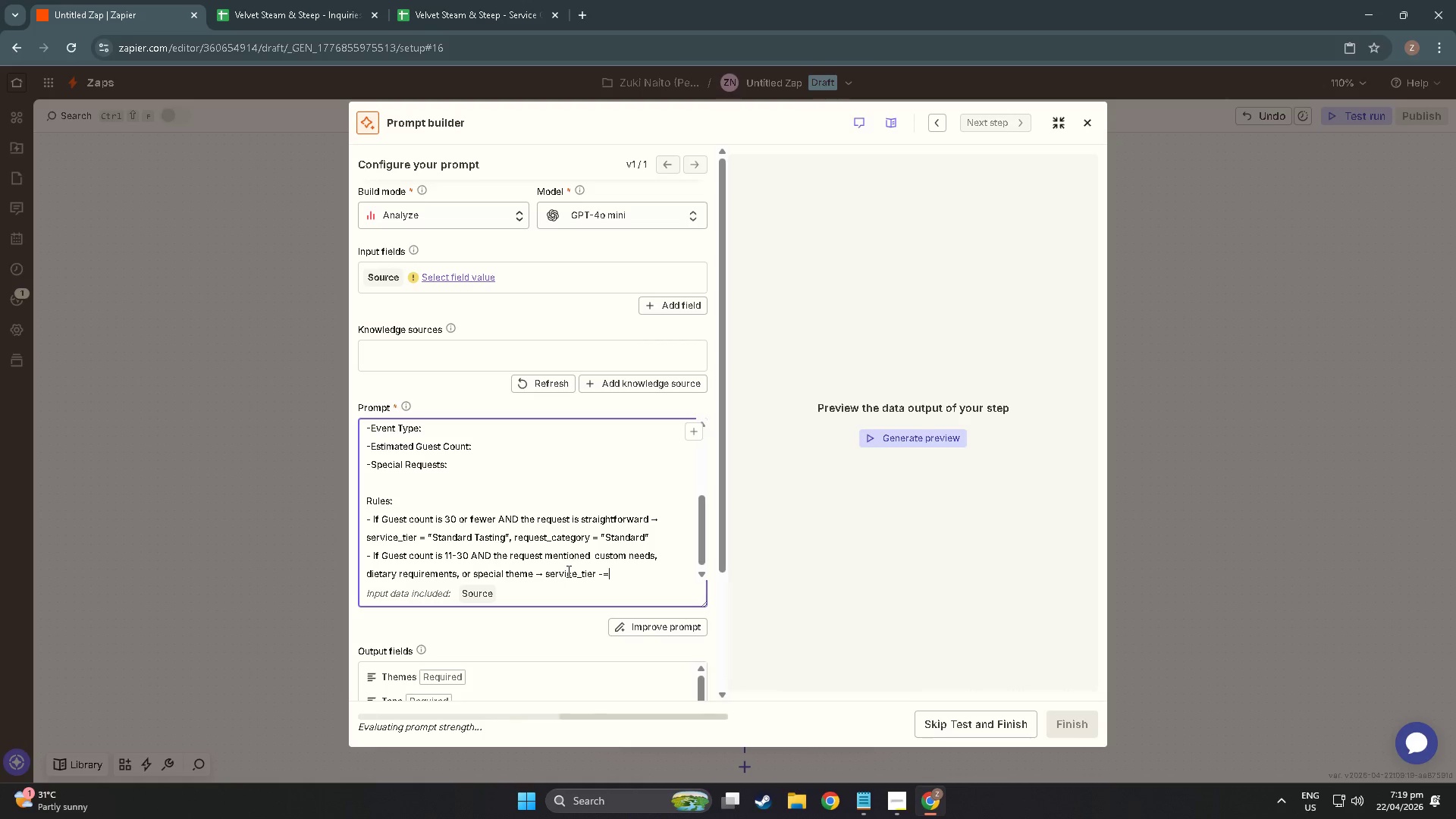 
key(Backspace)
 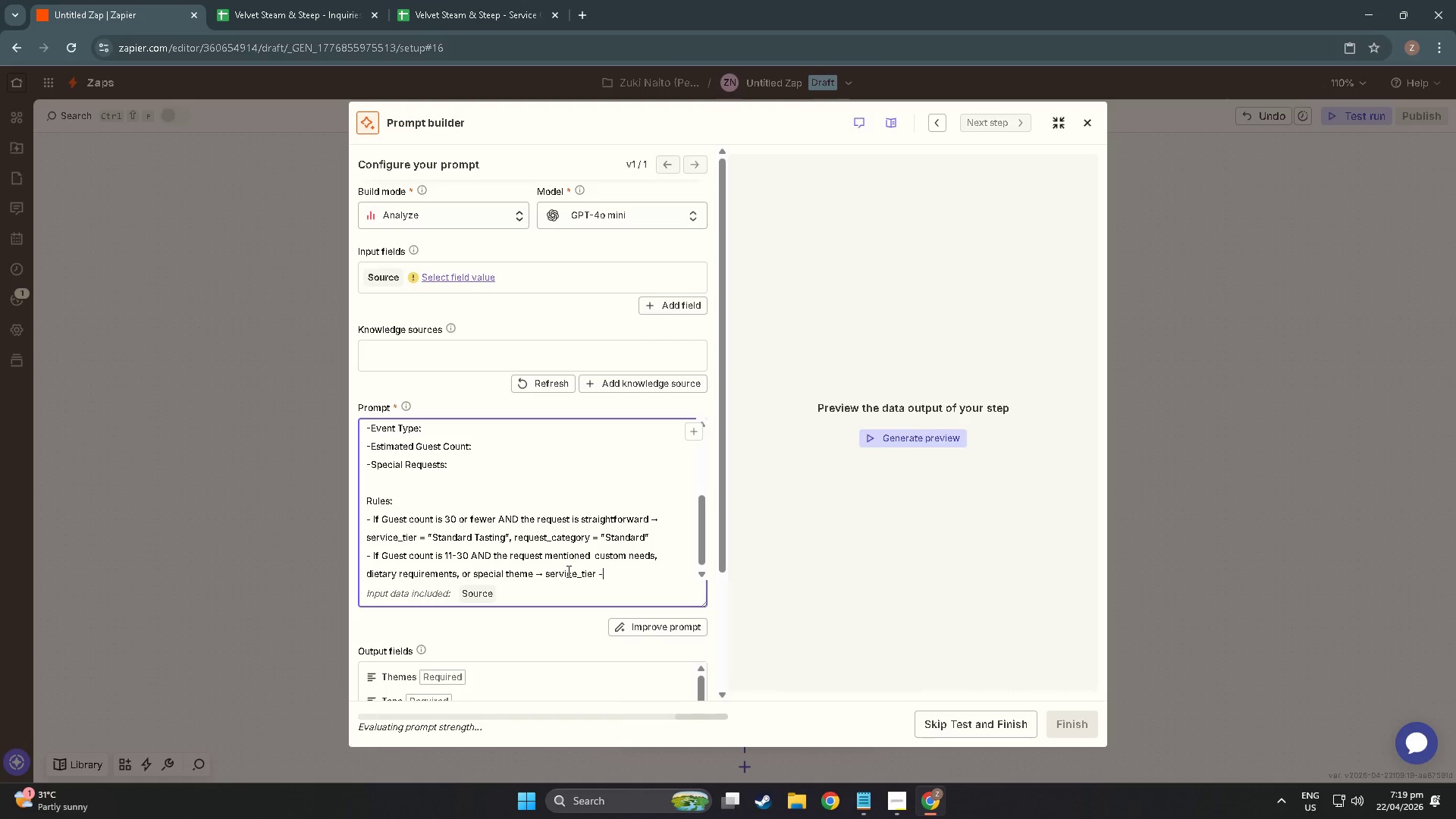 
key(Equal)
 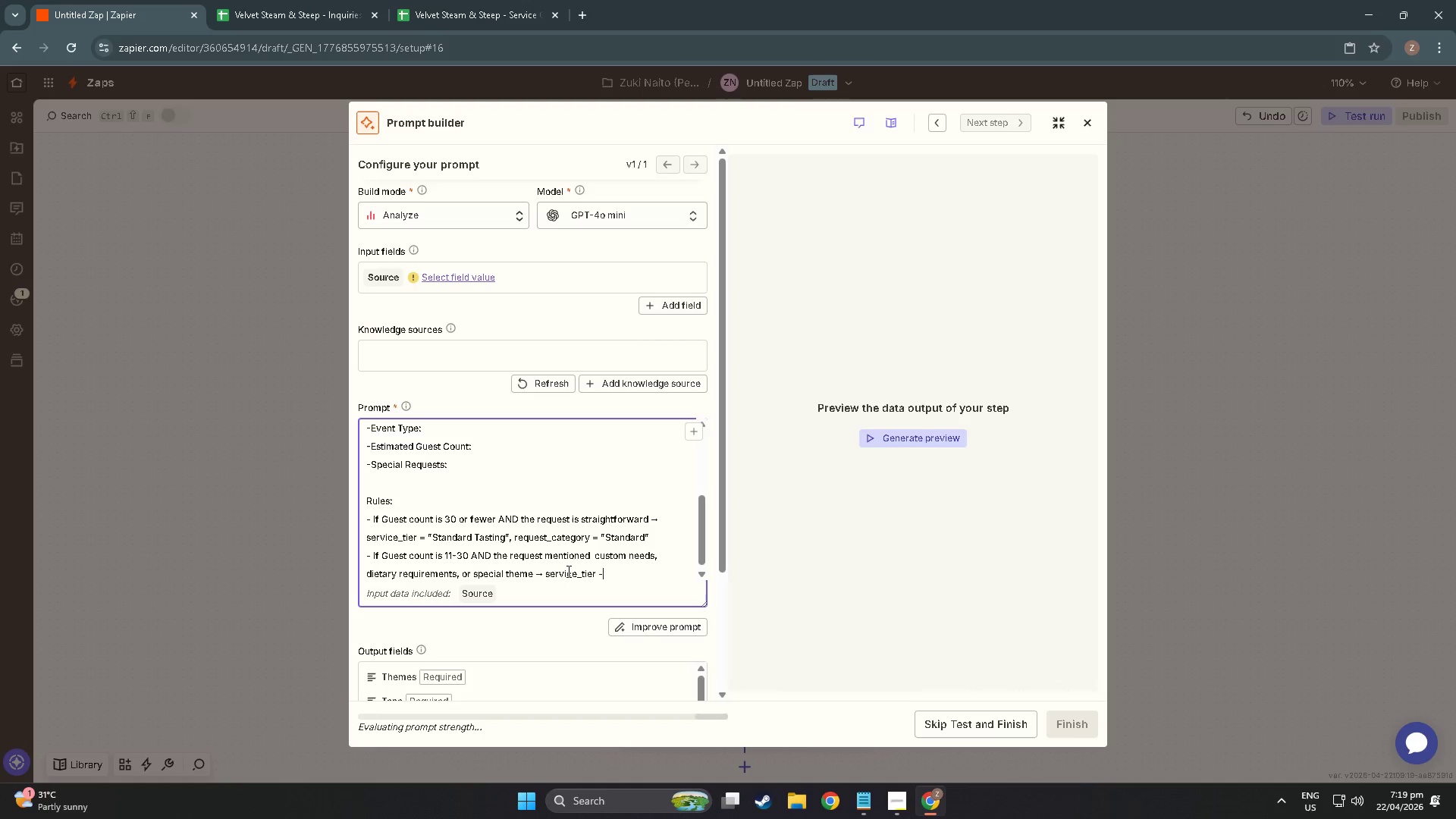 
key(Backspace)
 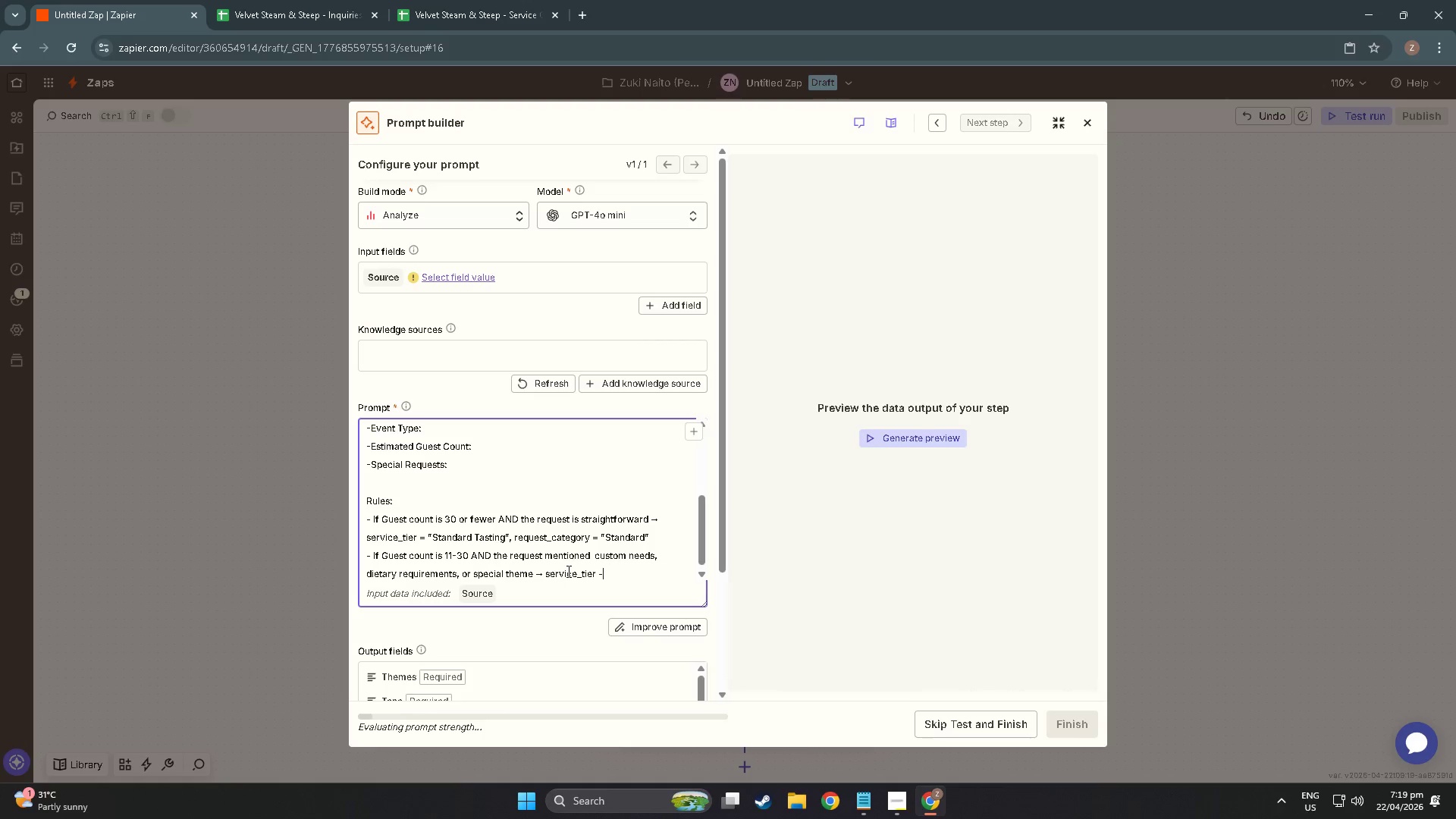 
key(Equal)
 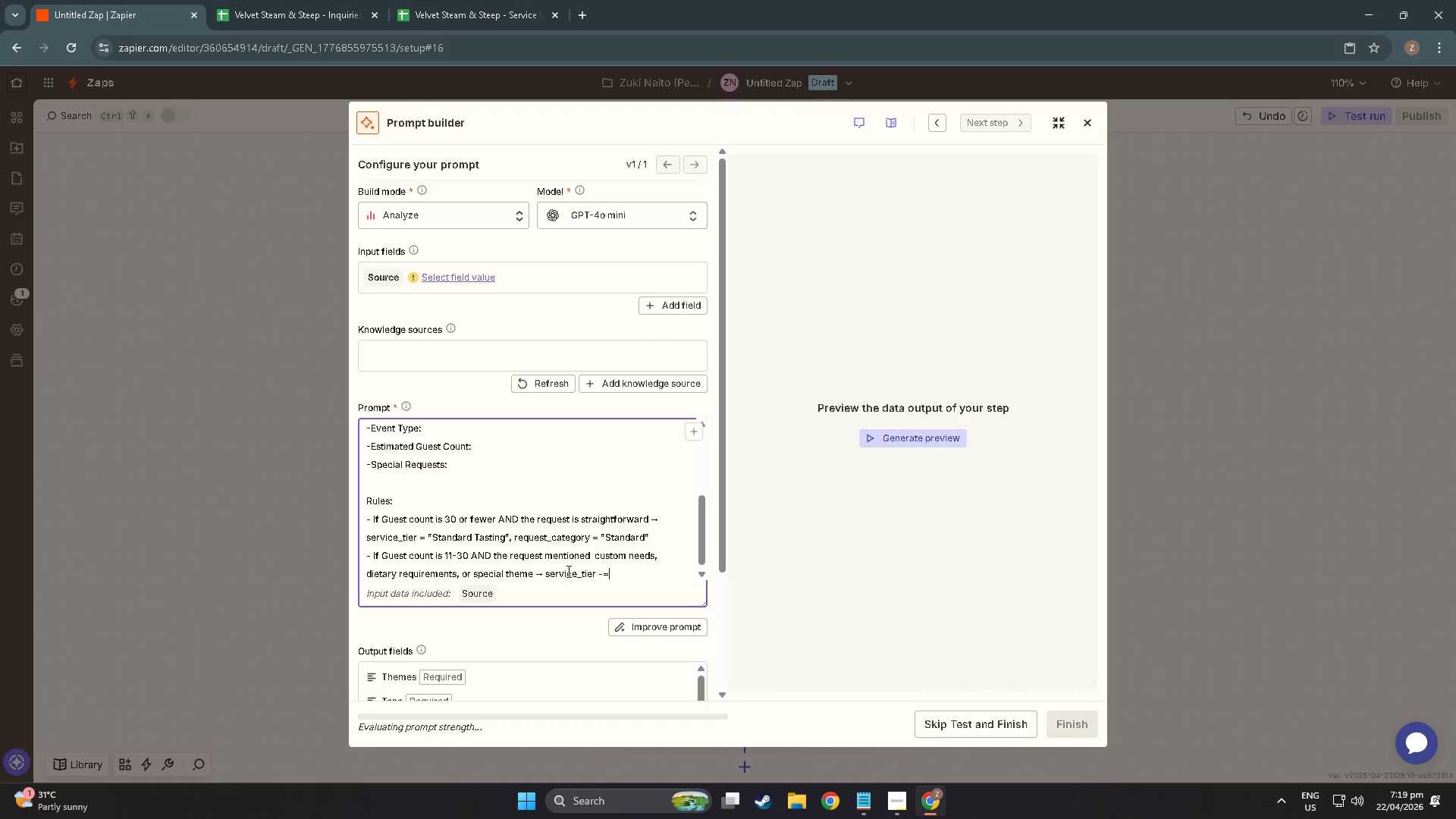 
key(Backspace)
 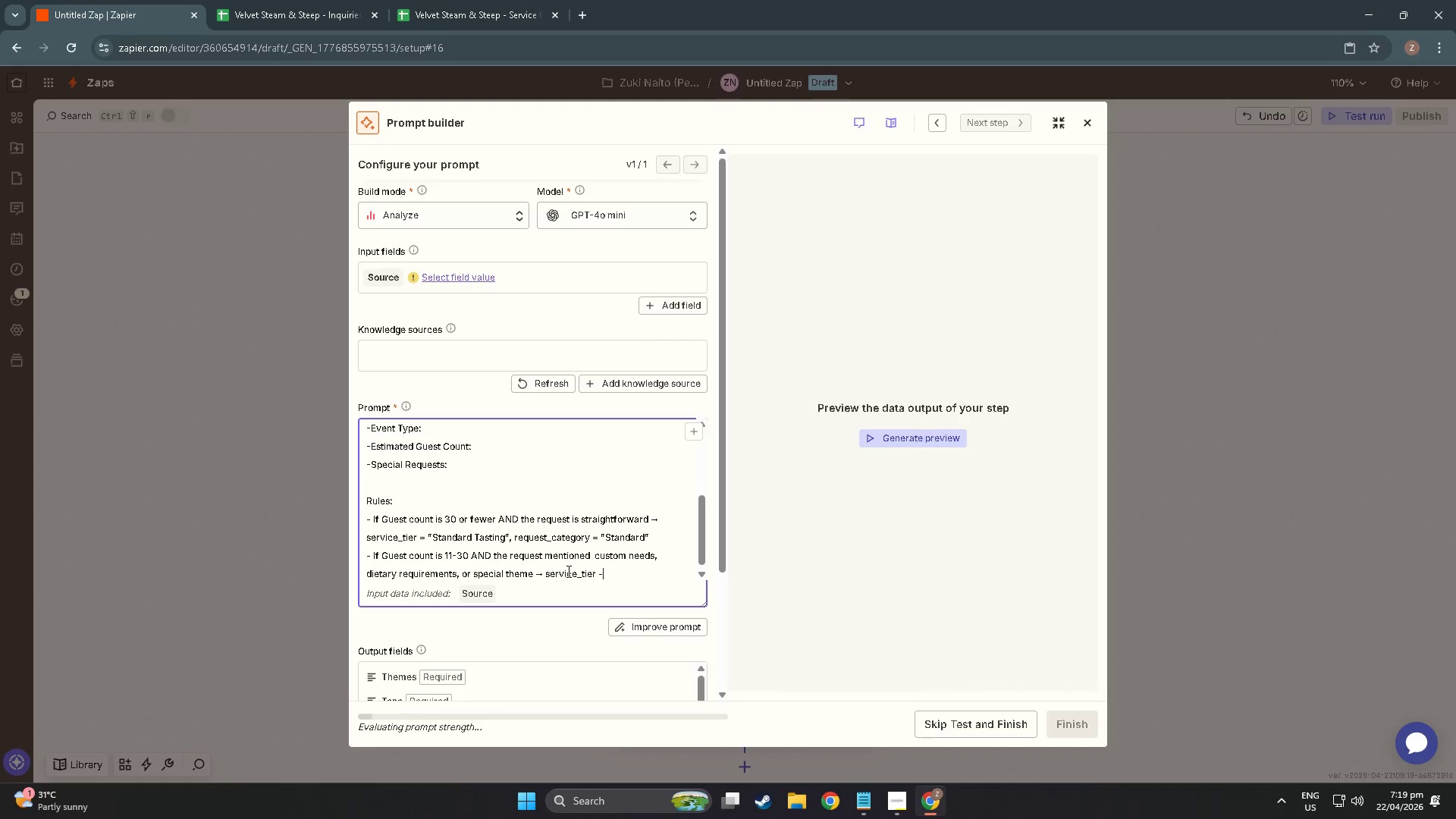 
key(Backspace)
 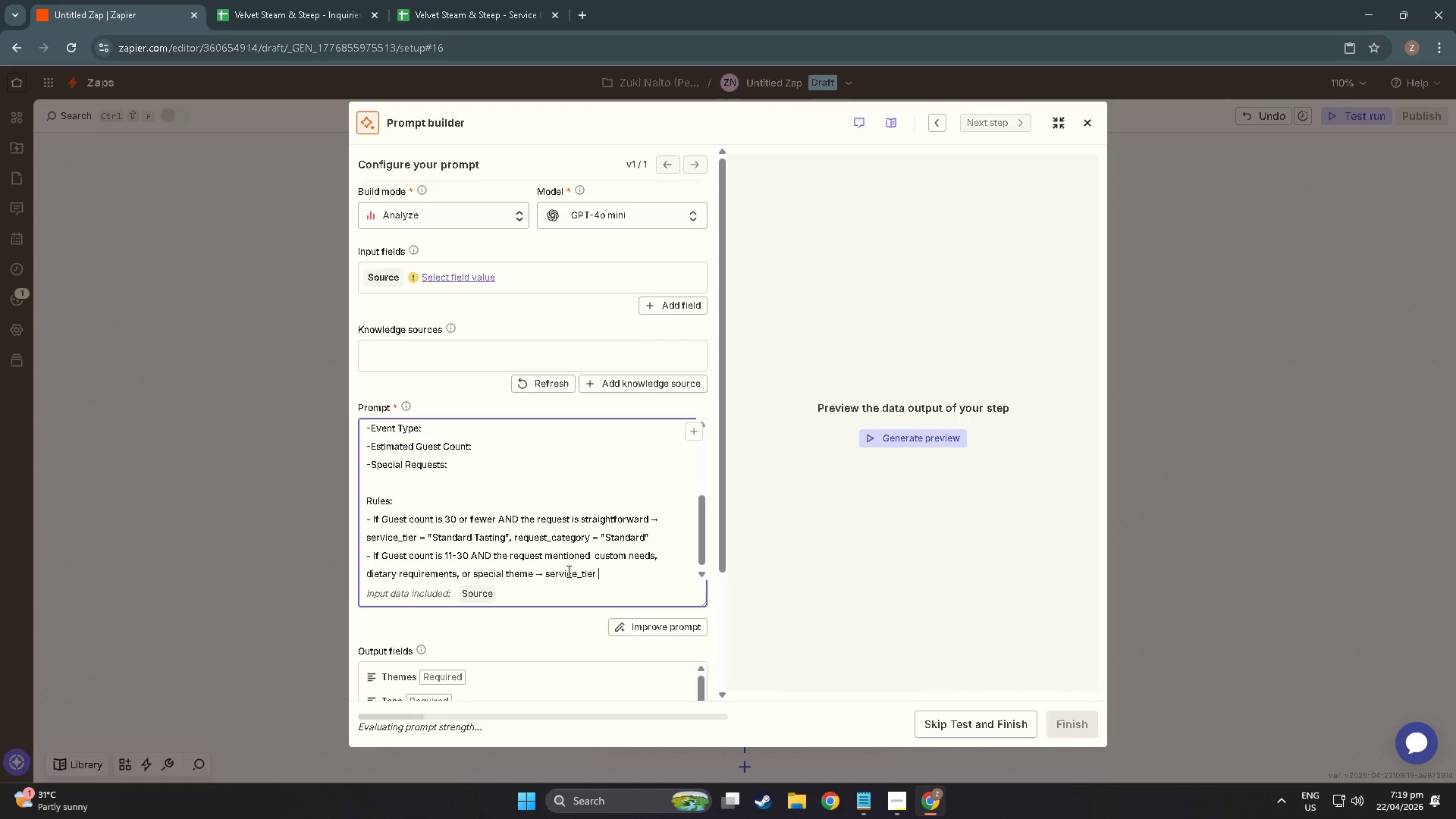 
key(Equal)
 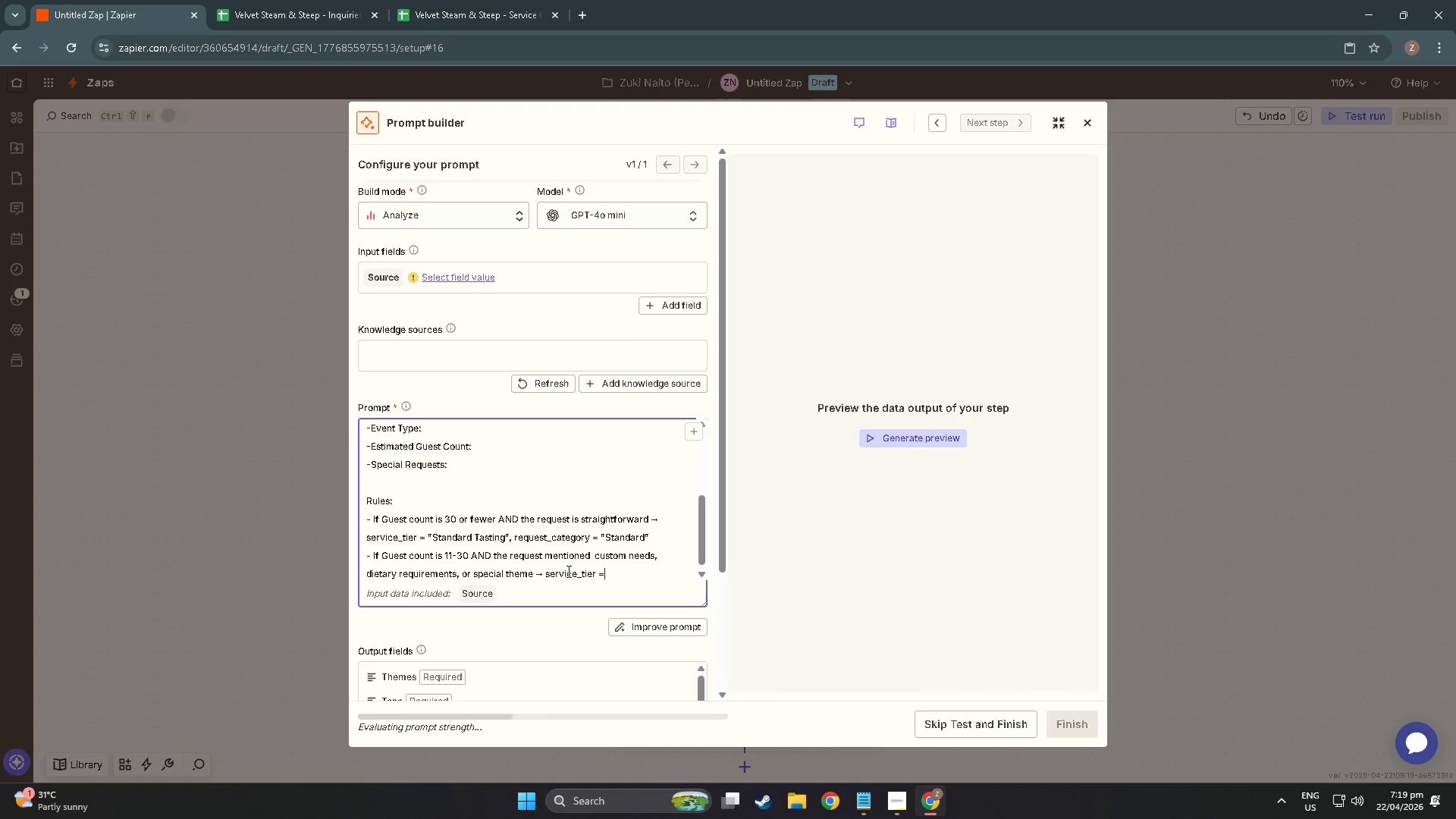 
key(Space)
 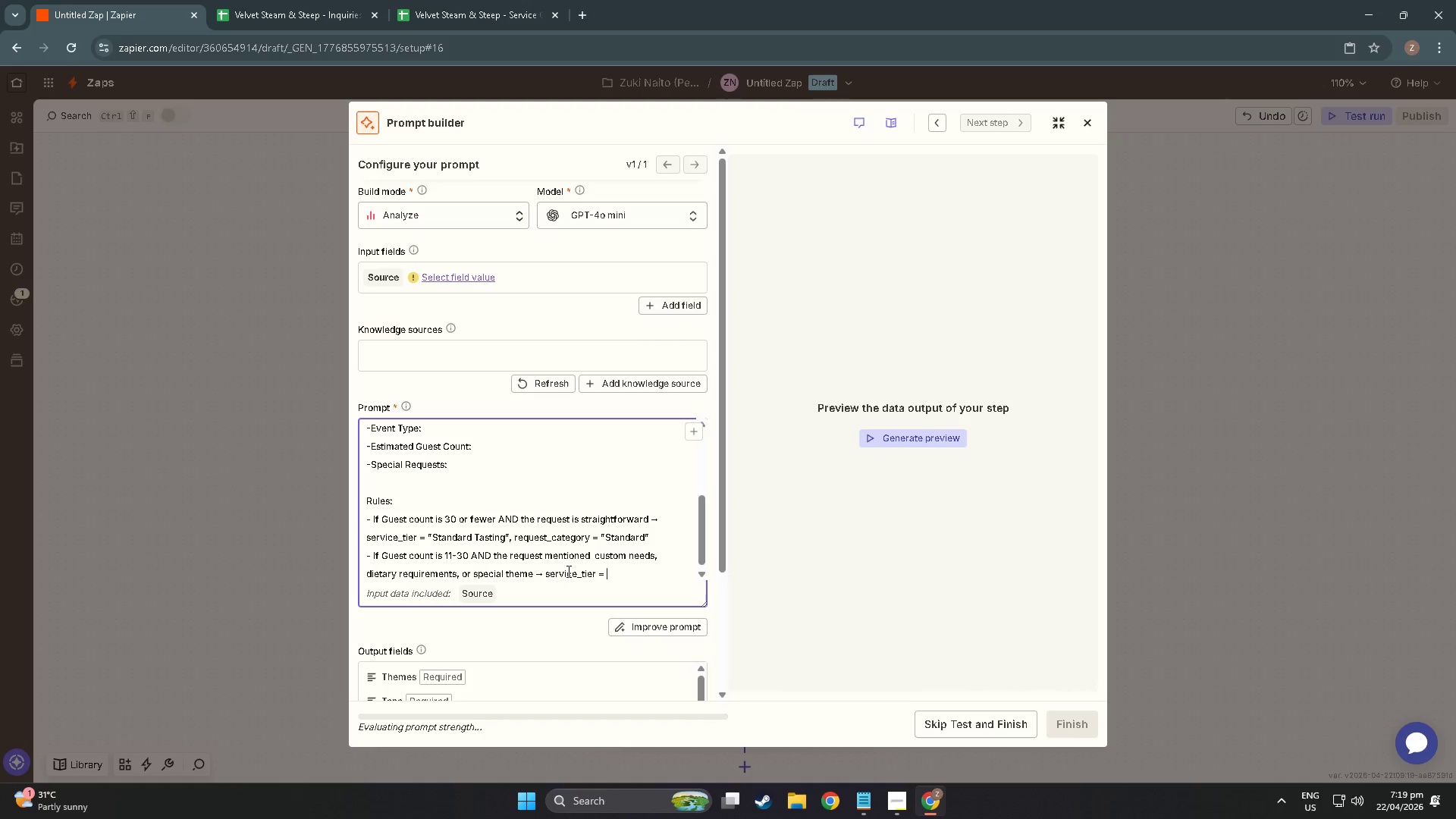 
type("Premium Infusion)
 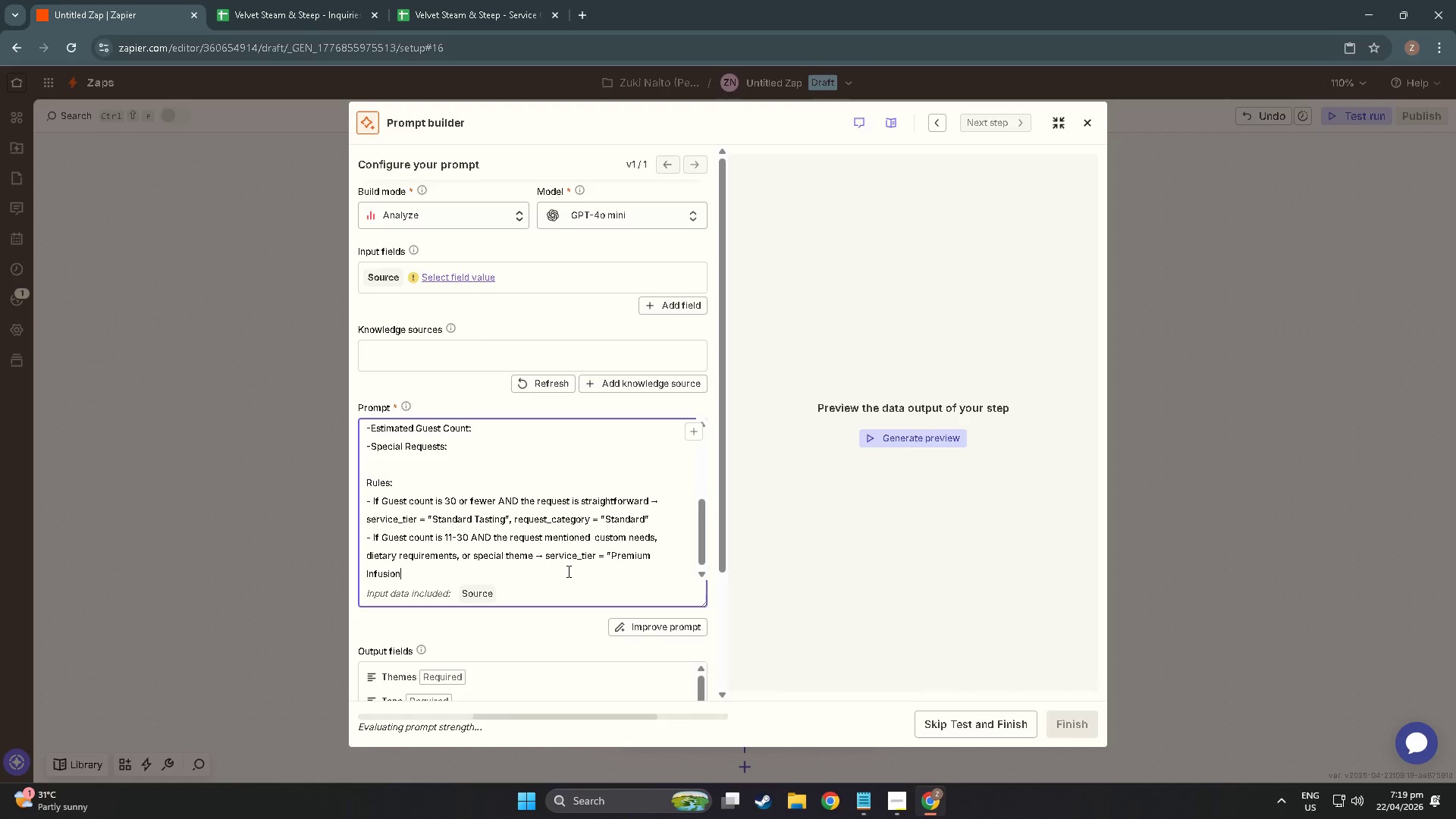 
hold_key(key=ShiftLeft, duration=0.55)
 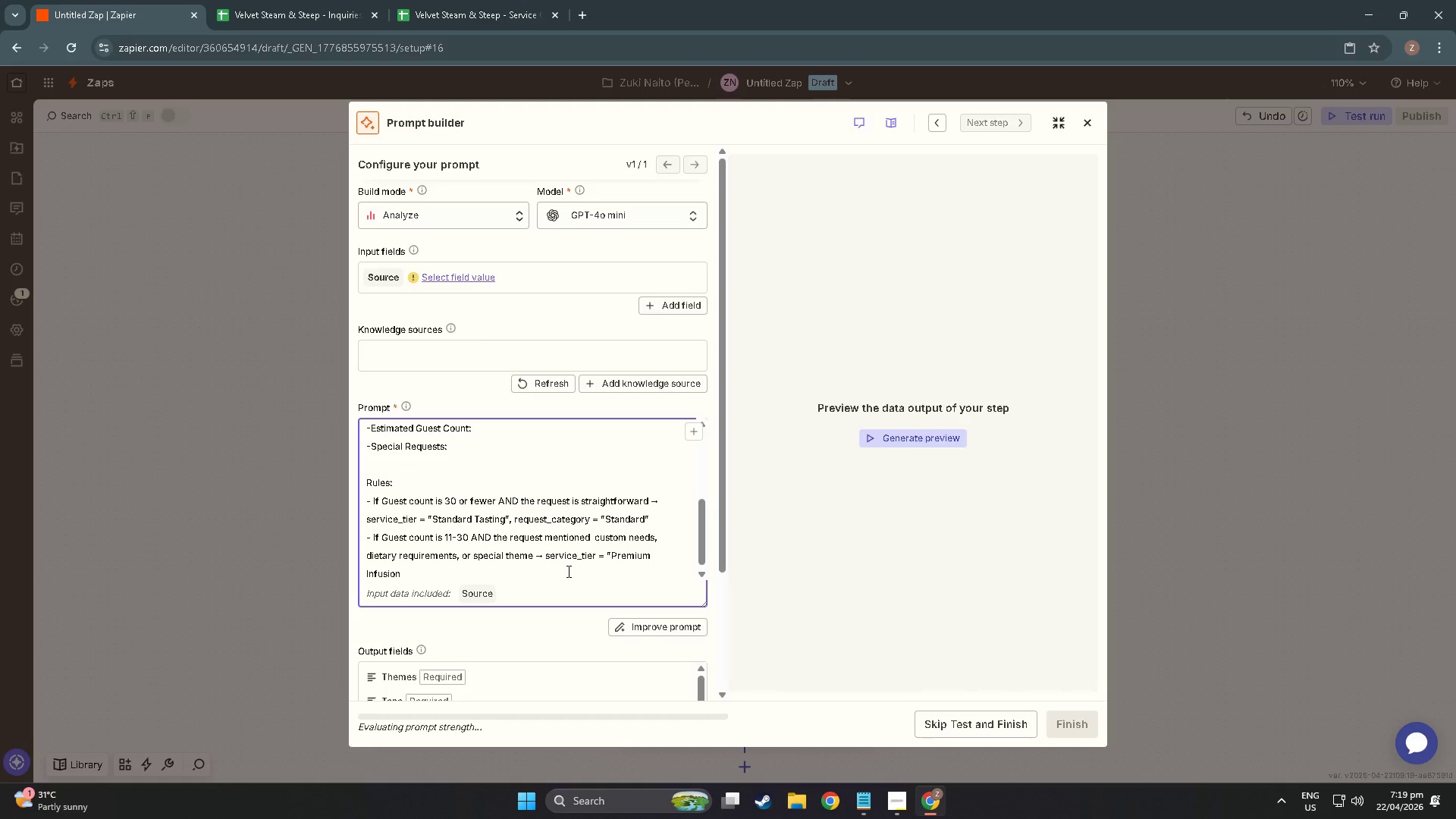 
key(Shift+Quote)
 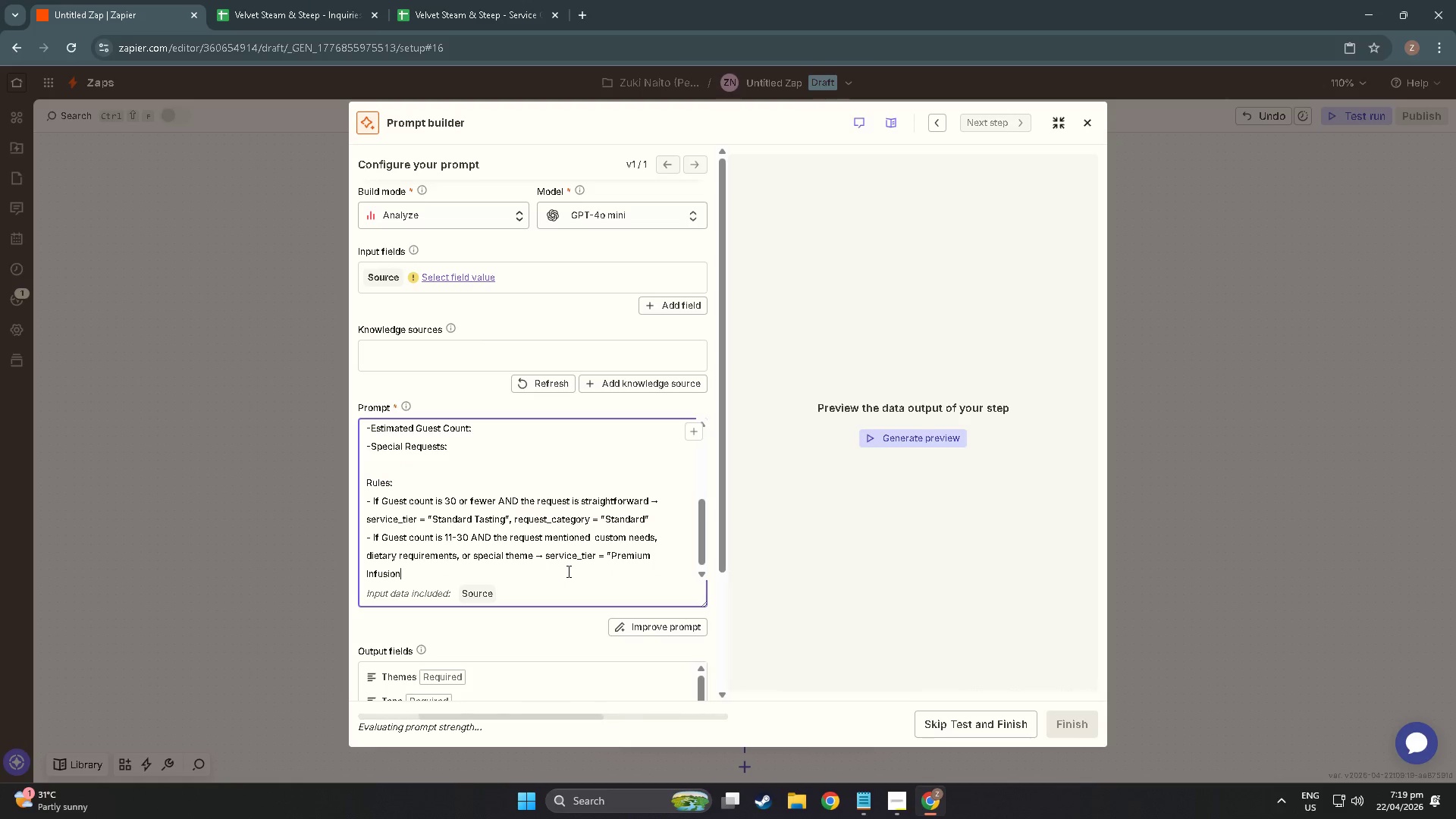 
key(Shift+Quote)
 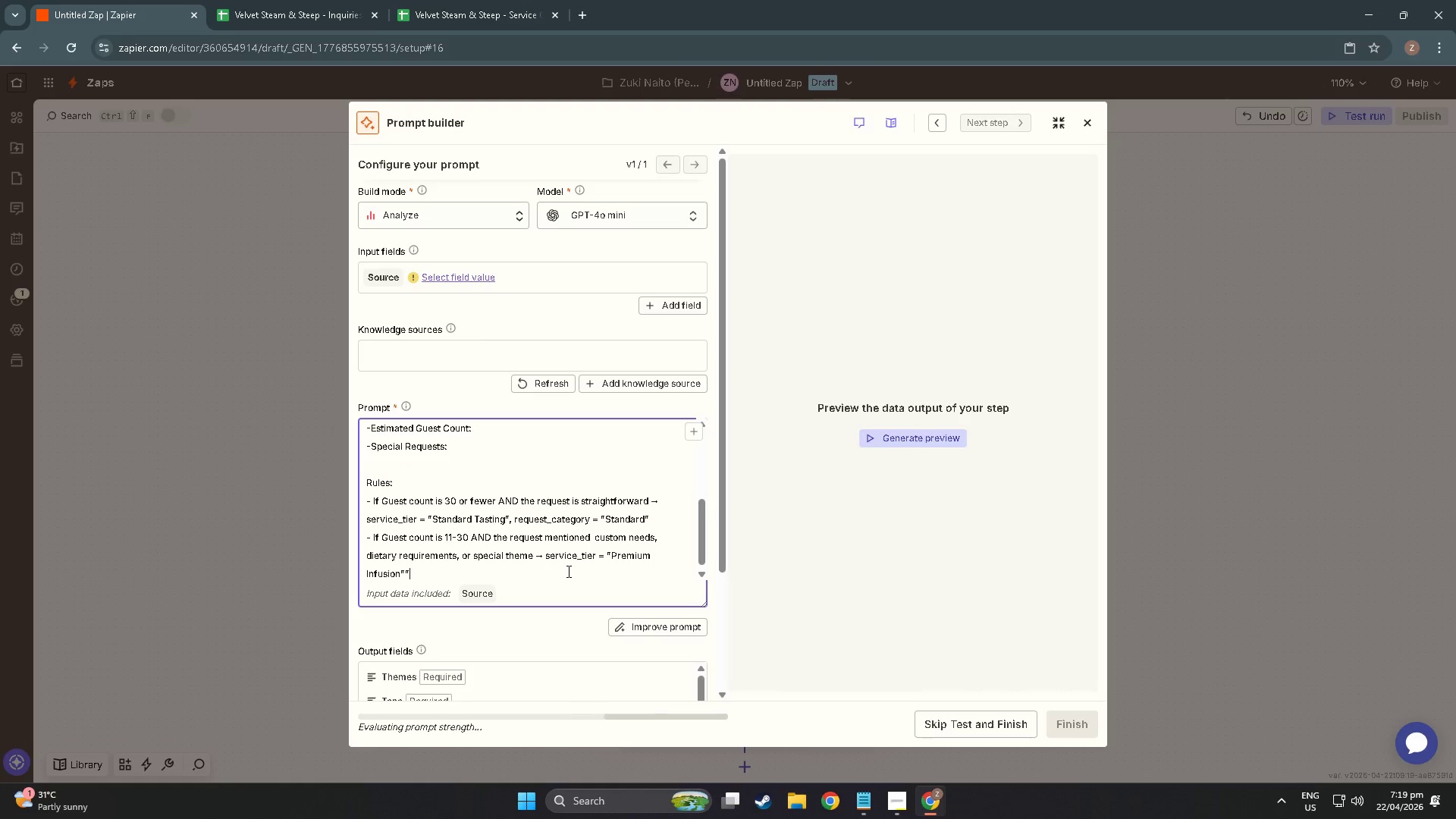 
key(Backspace)
 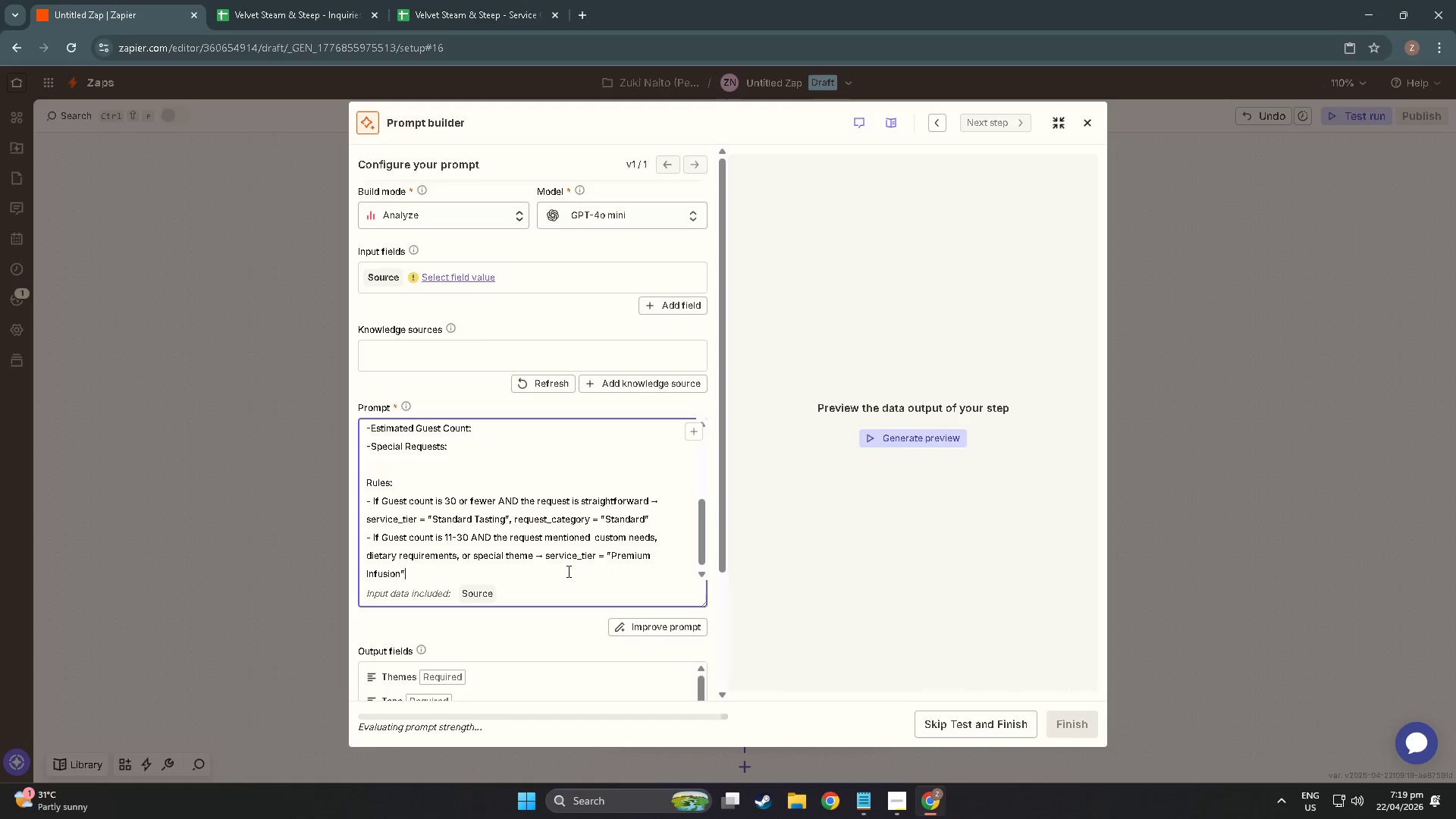 
key(Comma)
 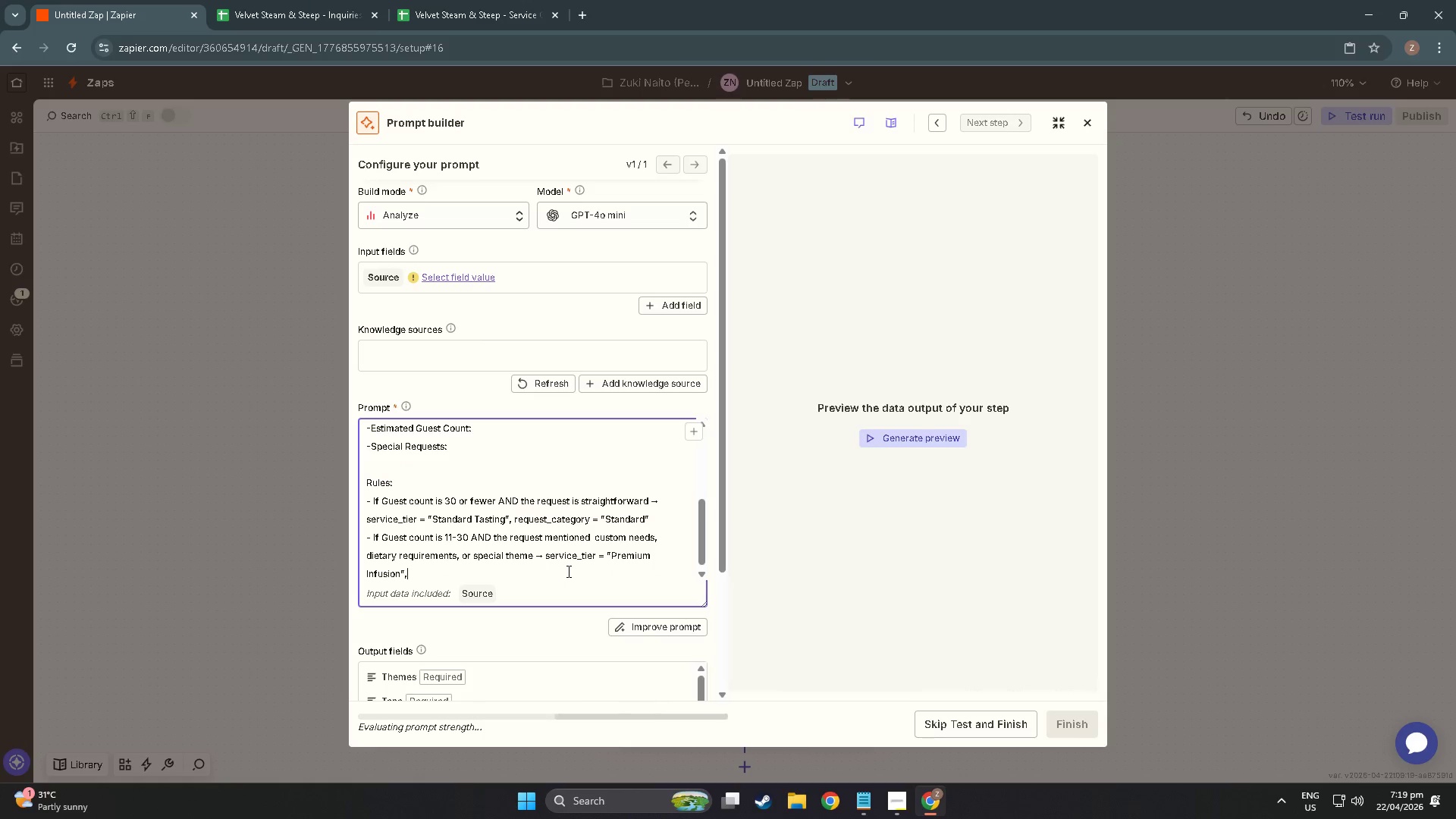 
type( request )
key(Backspace)
type(_category -)
key(Backspace)
type(= "c)
key(Backspace)
type(Custom")
 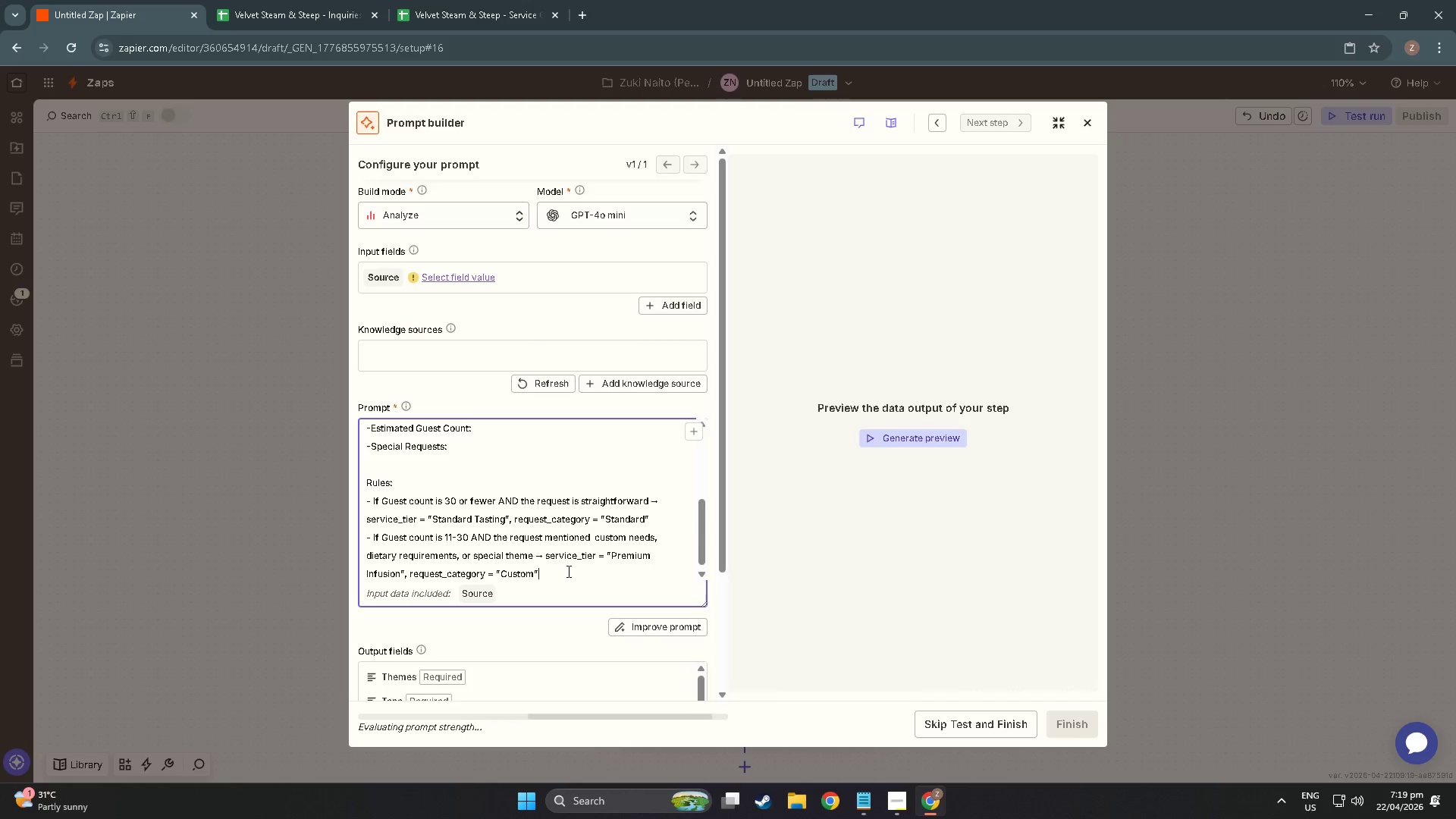 
key(Enter)
 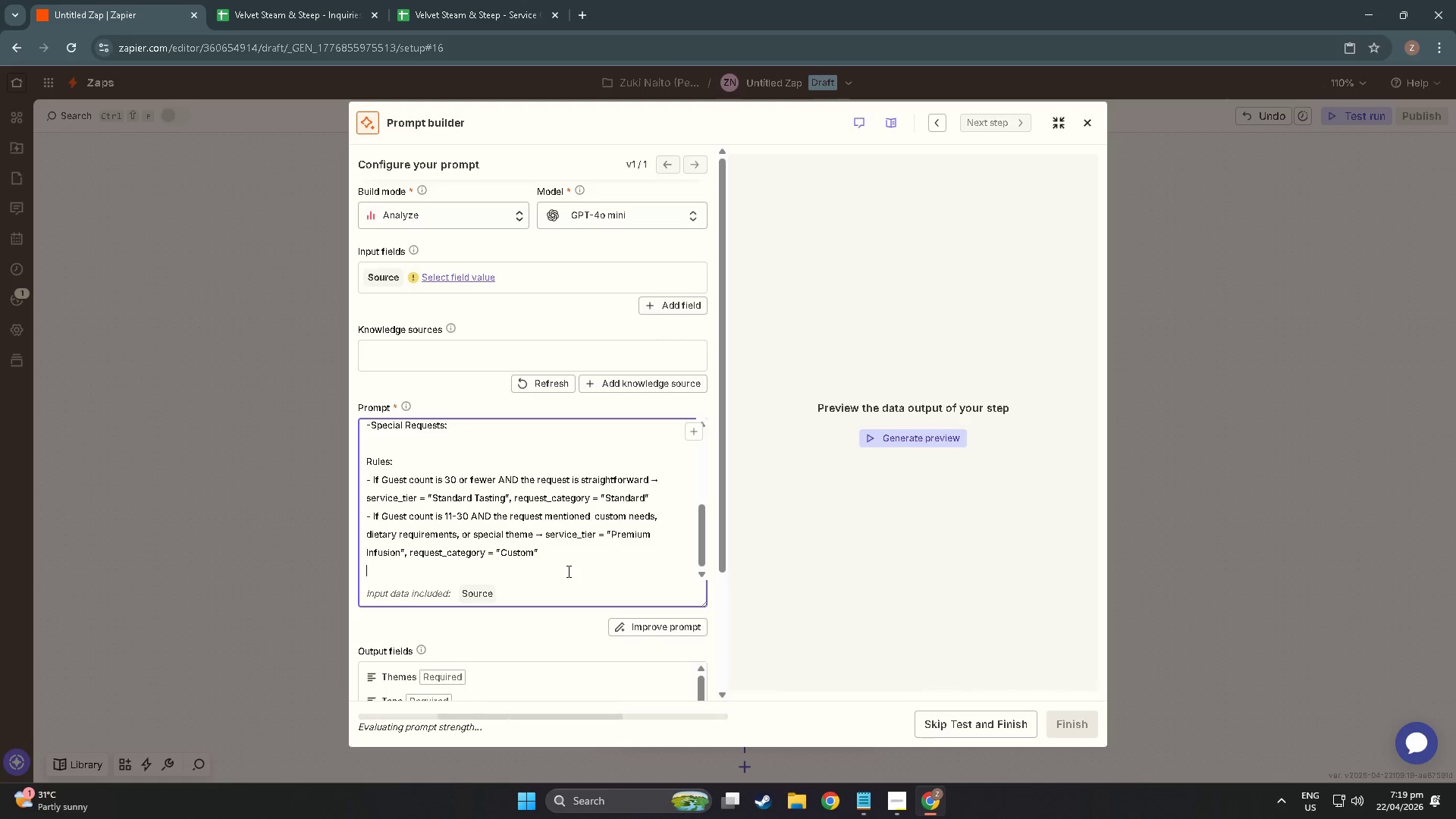 
type(- O)
key(Backspace)
type(o)
key(Backspace)
type(If Guest Counb)
key(Backspace)
type(t is 31 or moree )
key(Backspace)
key(Backspace)
type( OR tjhe)
key(Backspace)
key(Backspace)
type(e q)
key(Backspace)
type(requests)
key(Backspace)
type( mentions full venue/exclusinv)
key(Backspace)
key(Backspace)
type(ve/buyout )
 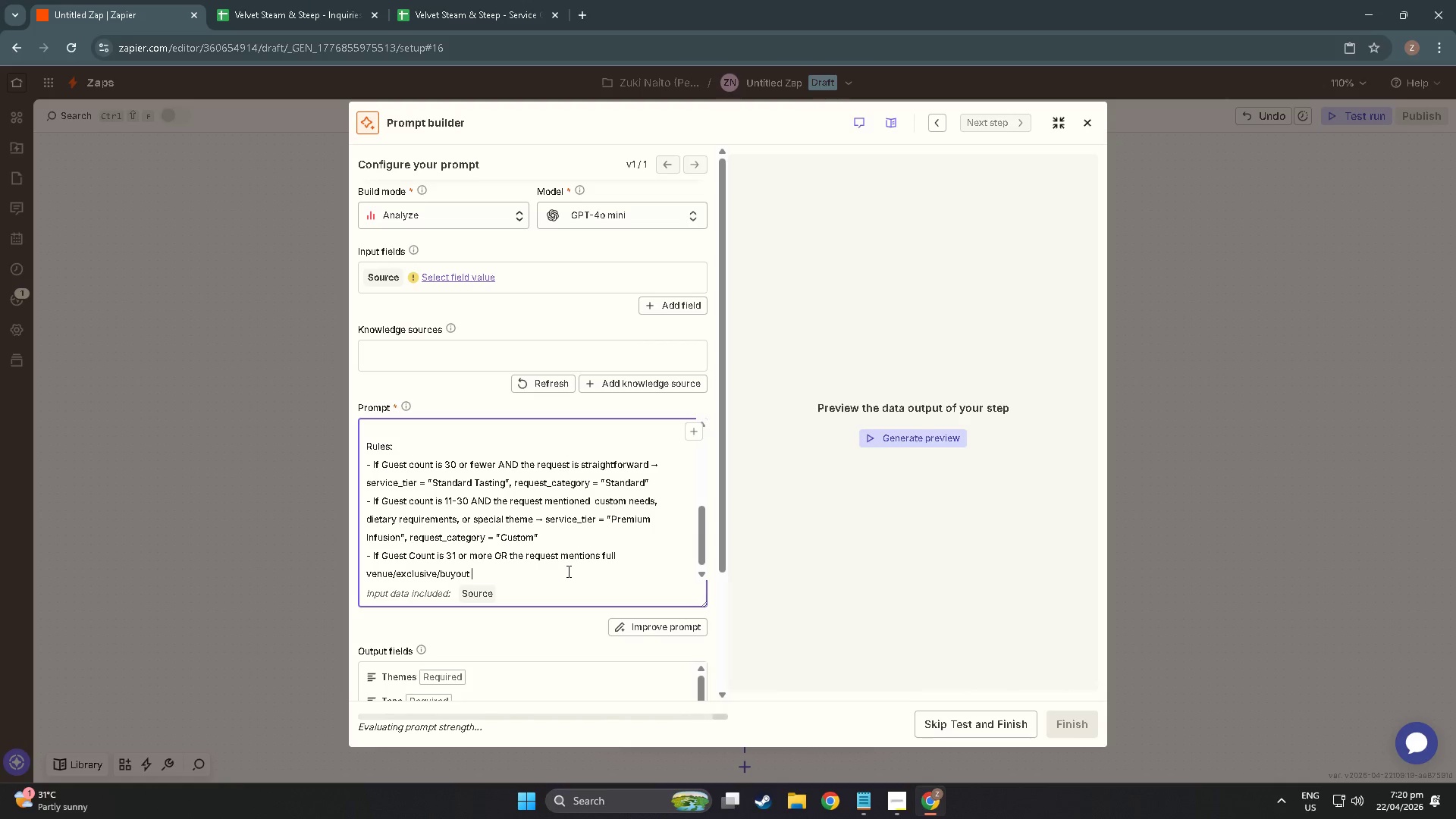 
key(Meta+MetaLeft)
 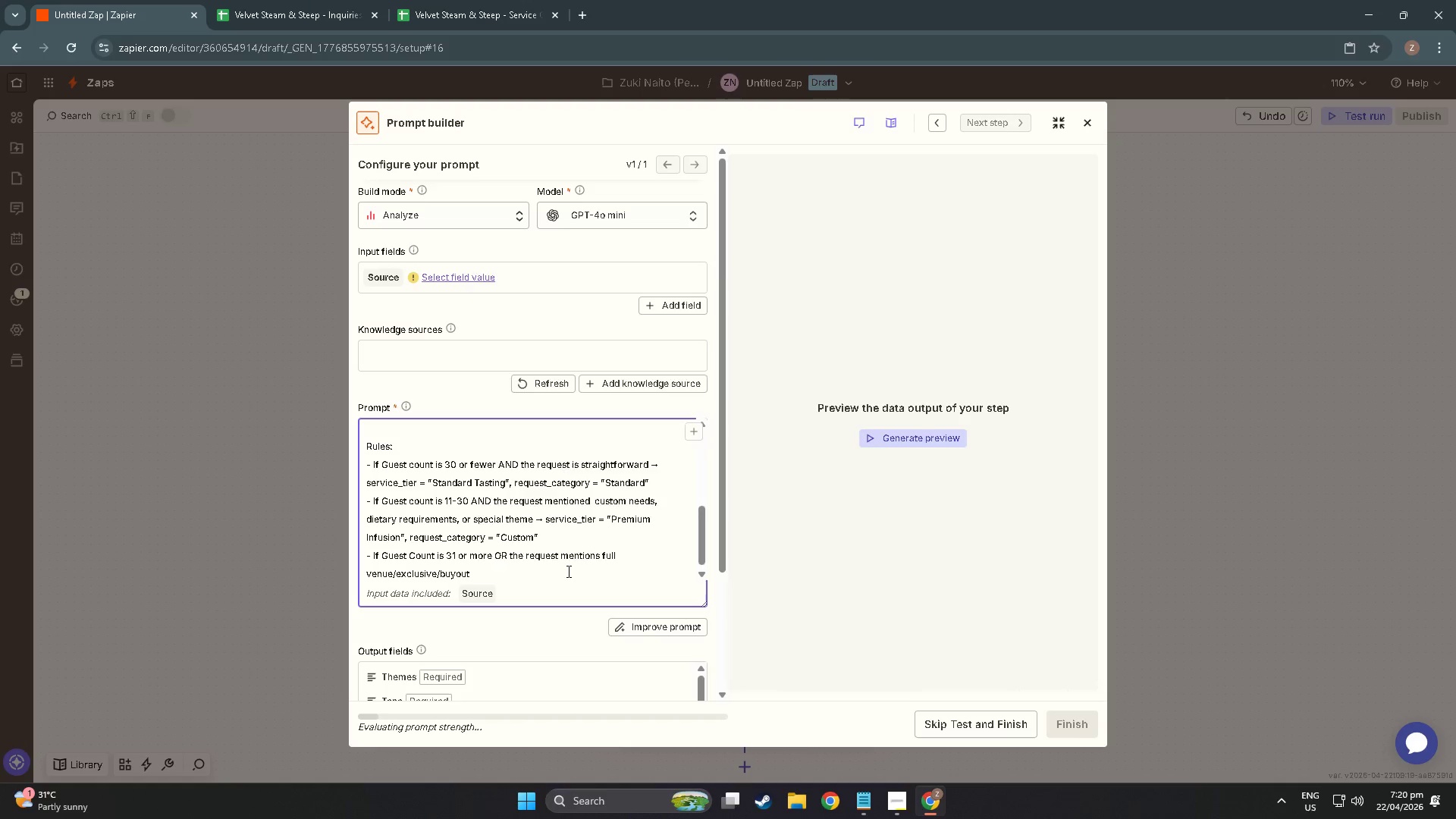 
key(Meta+Period)
 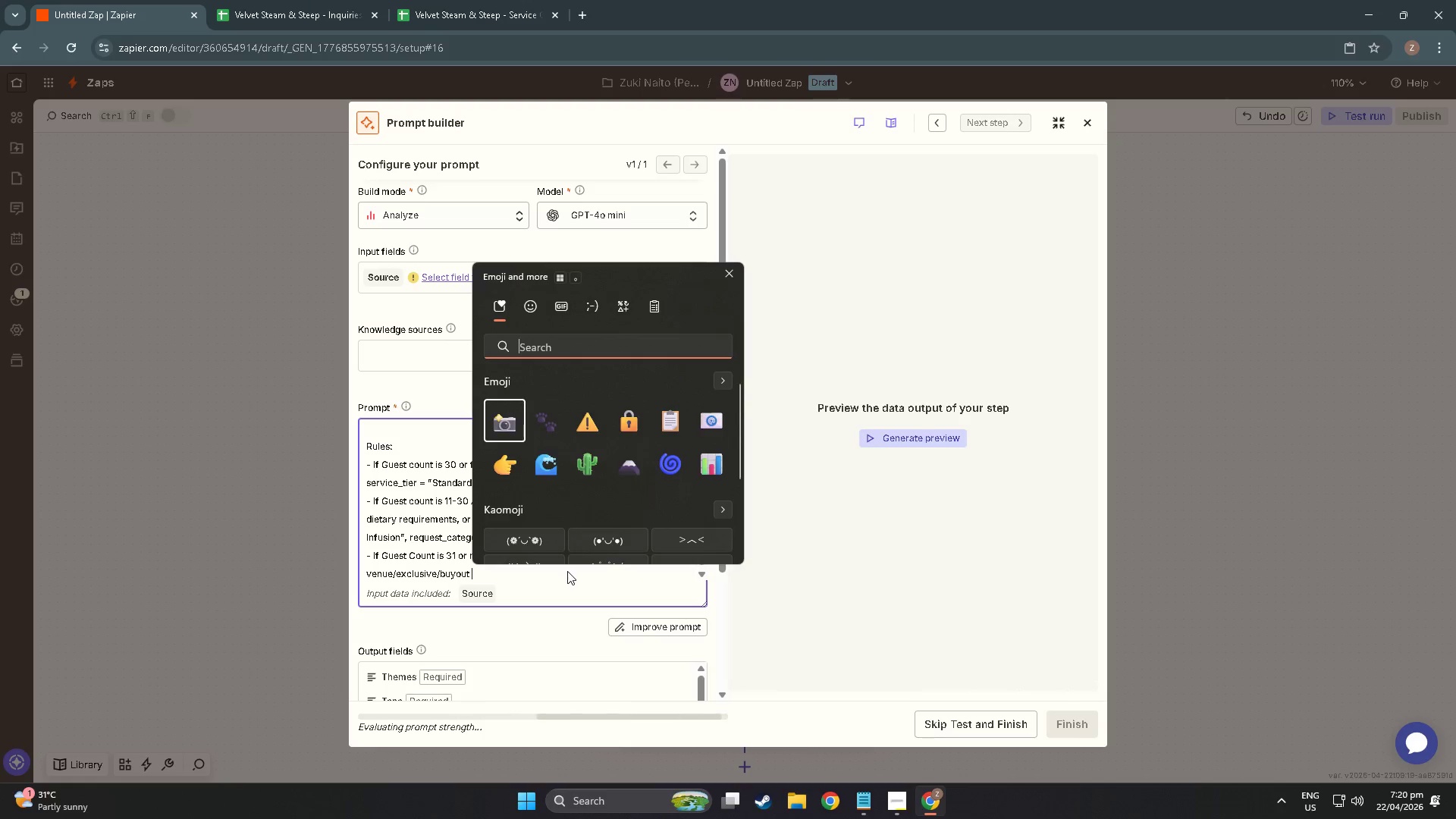 
scroll: coordinate [511, 517], scroll_direction: down, amount: 10.0
 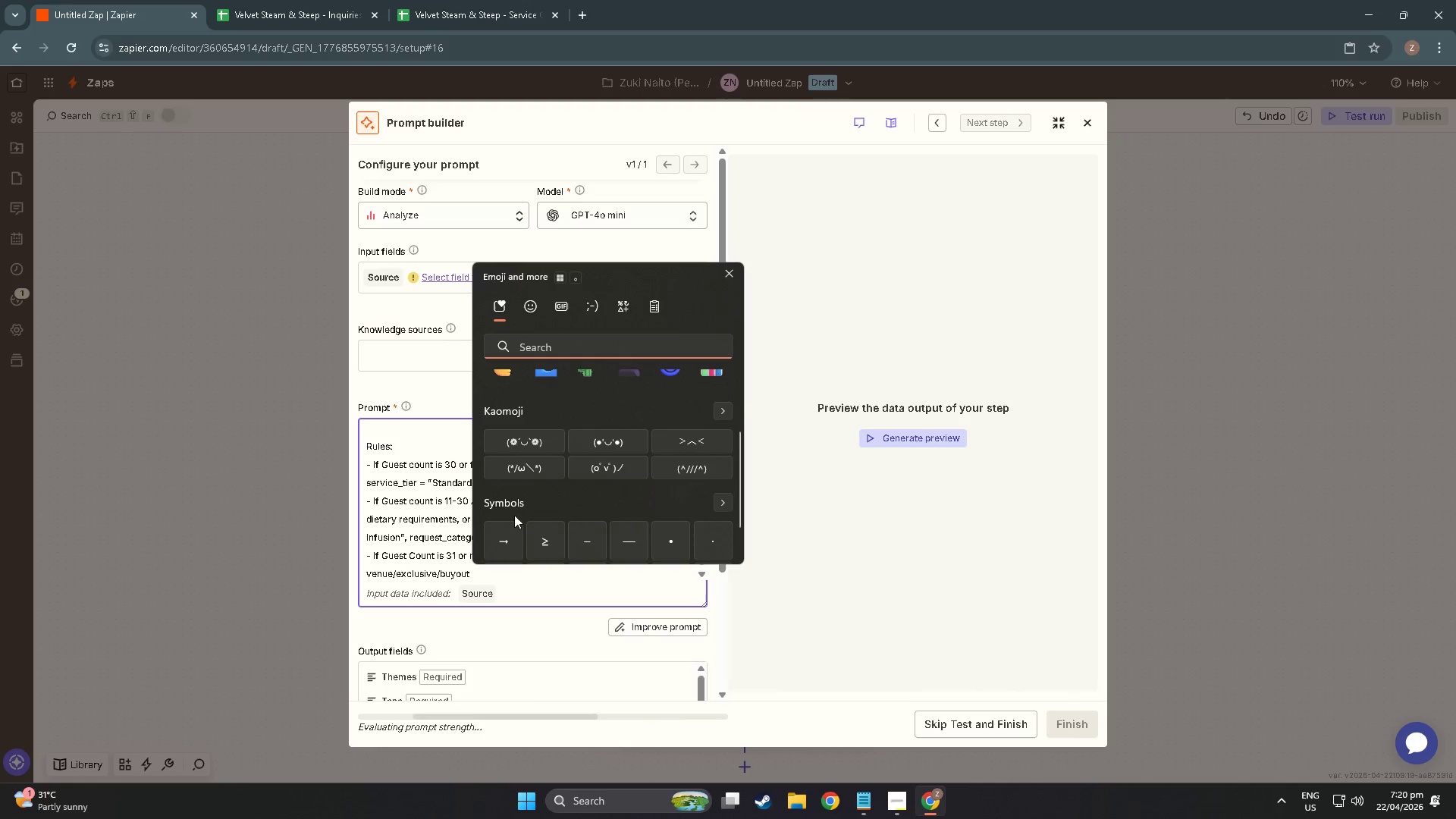 
left_click([513, 529])
 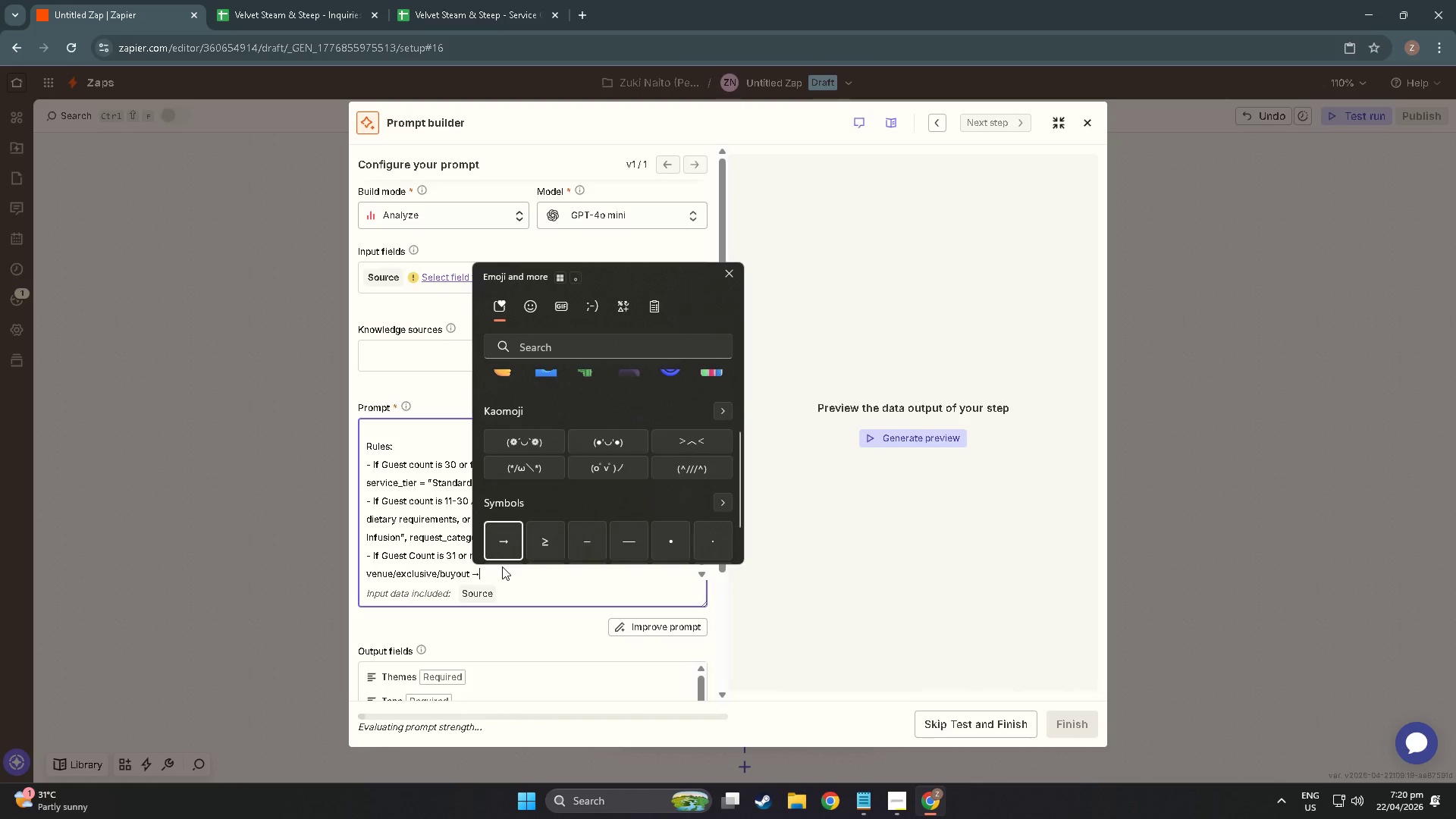 
left_click([498, 575])
 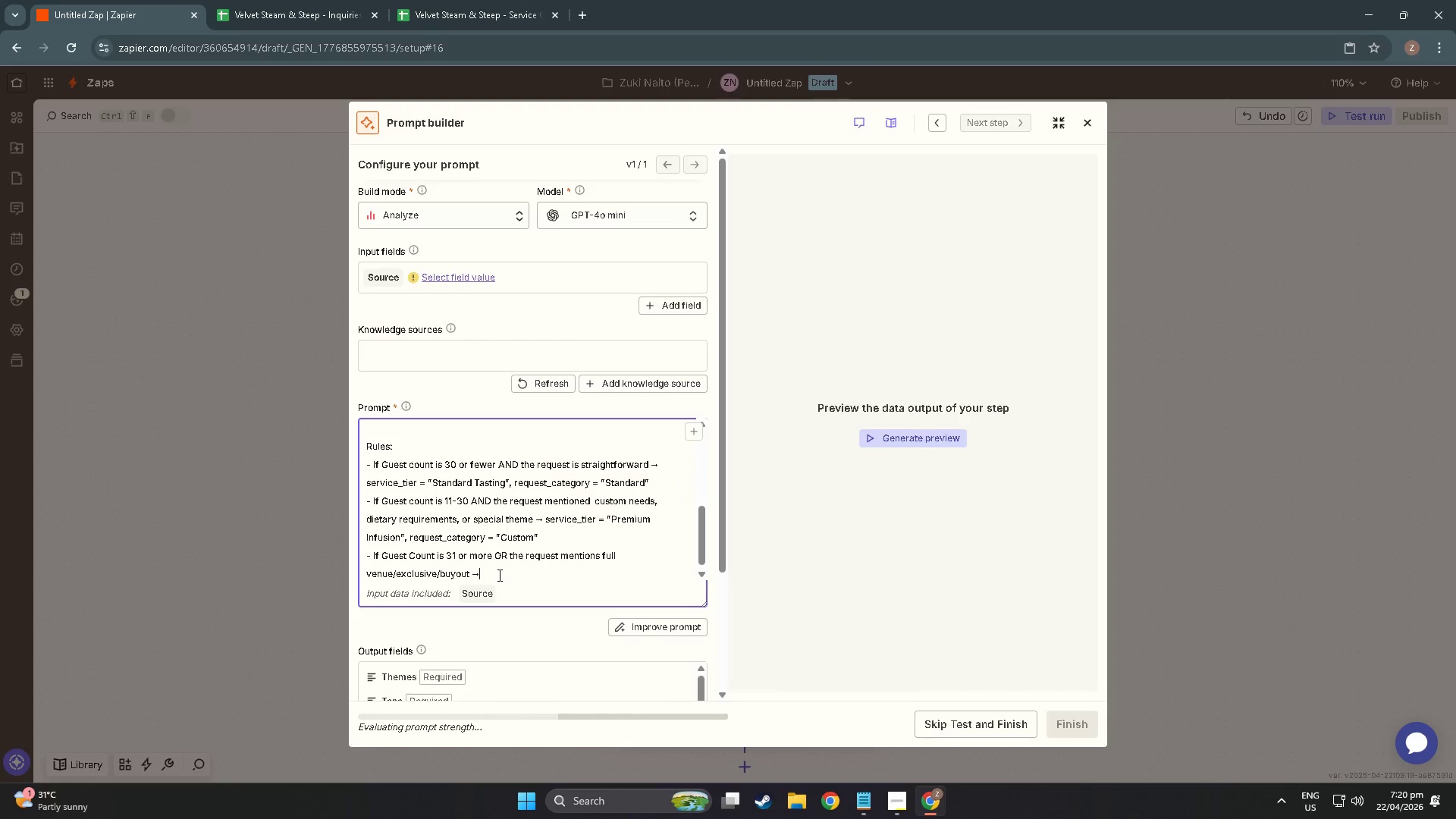 
left_click([498, 575])
 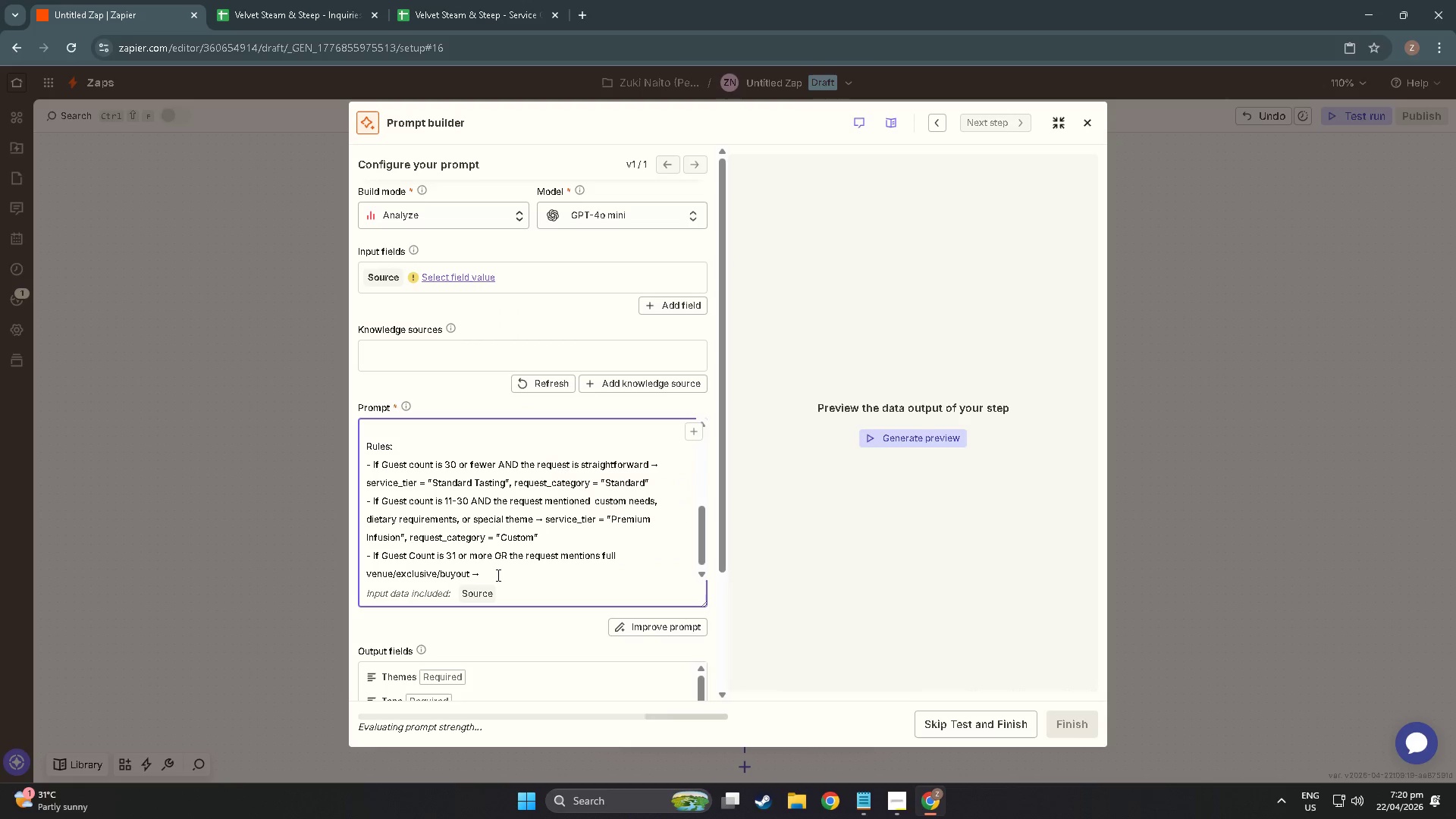 
type( service )
key(Backspace)
type(_tier = """)
key(Backspace)
key(Backspace)
type(Fiu)
key(Backspace)
key(Backspace)
type(ui)
key(Backspace)
type(ll ven)
key(Backspace)
key(Backspace)
key(Backspace)
type(Venue Buyout", )
 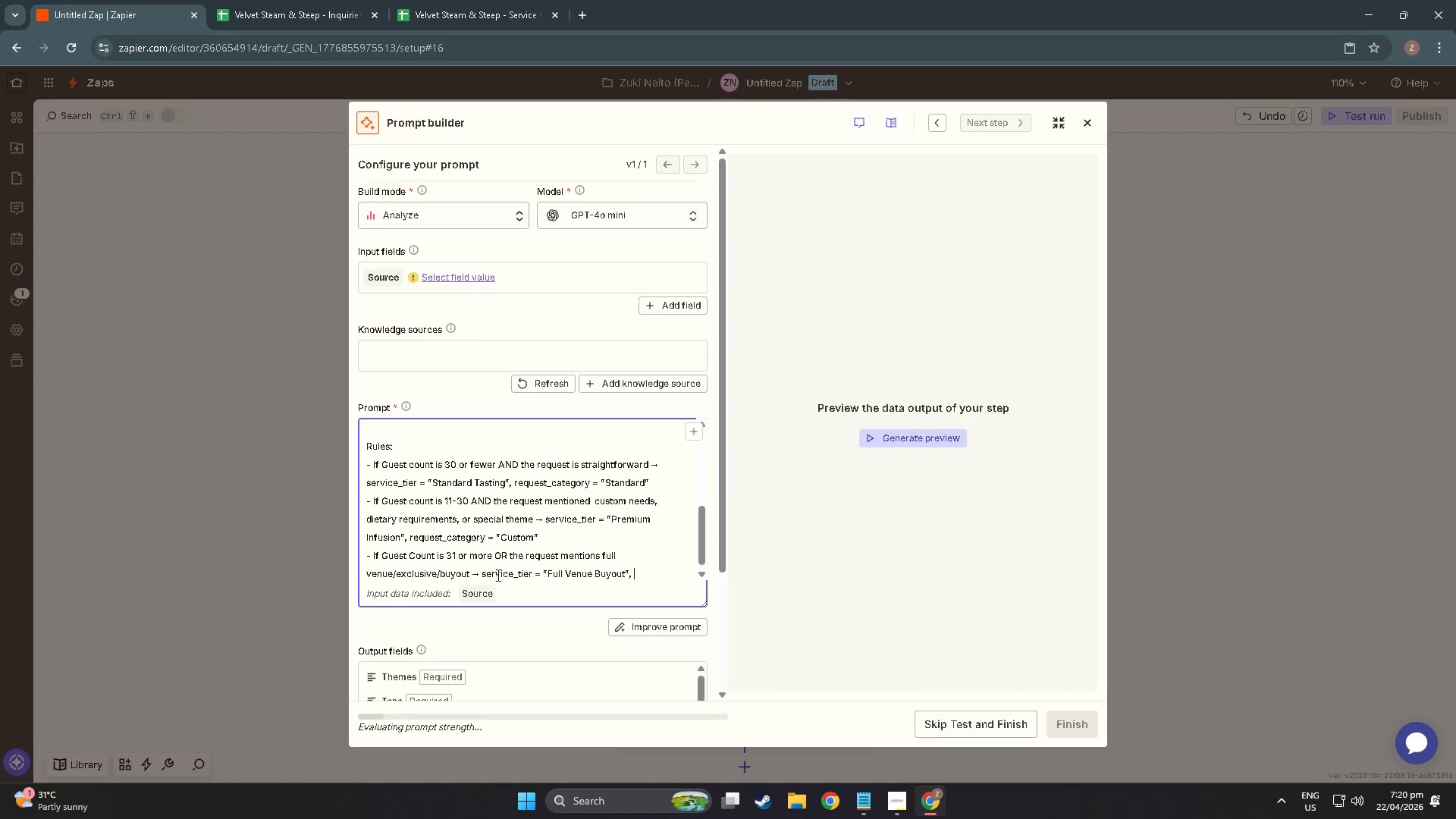 
type(request )
key(Backspace)
type(-_)
key(Backspace)
key(Backspace)
type(_C)
key(Backspace)
type(cart)
key(Backspace)
key(Backspace)
type(tegory = "c)
key(Backspace)
type(Custom""")
key(Backspace)
key(Backspace)
key(Backspace)
 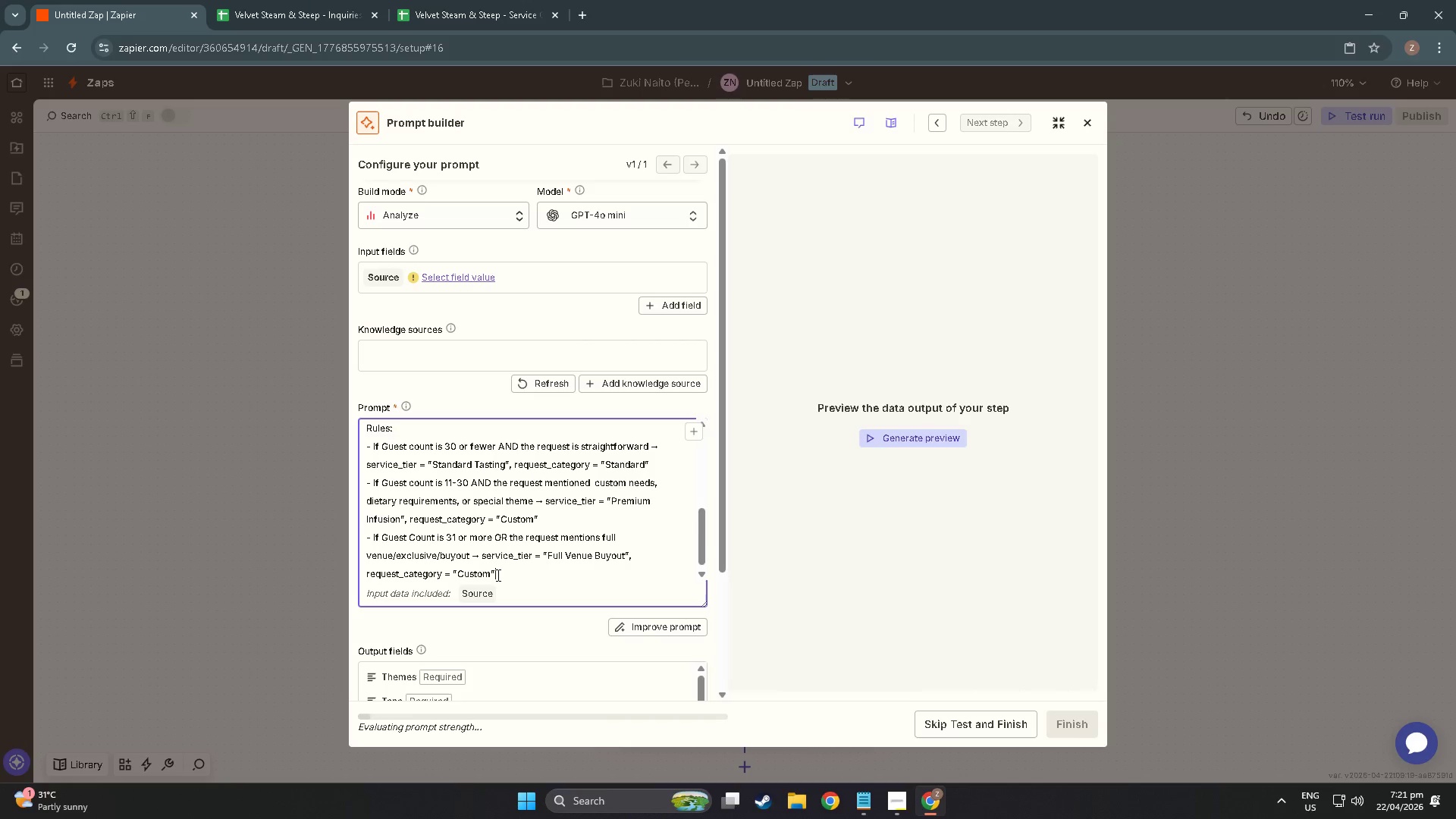 
hold_key(key=Quote, duration=23.58)
 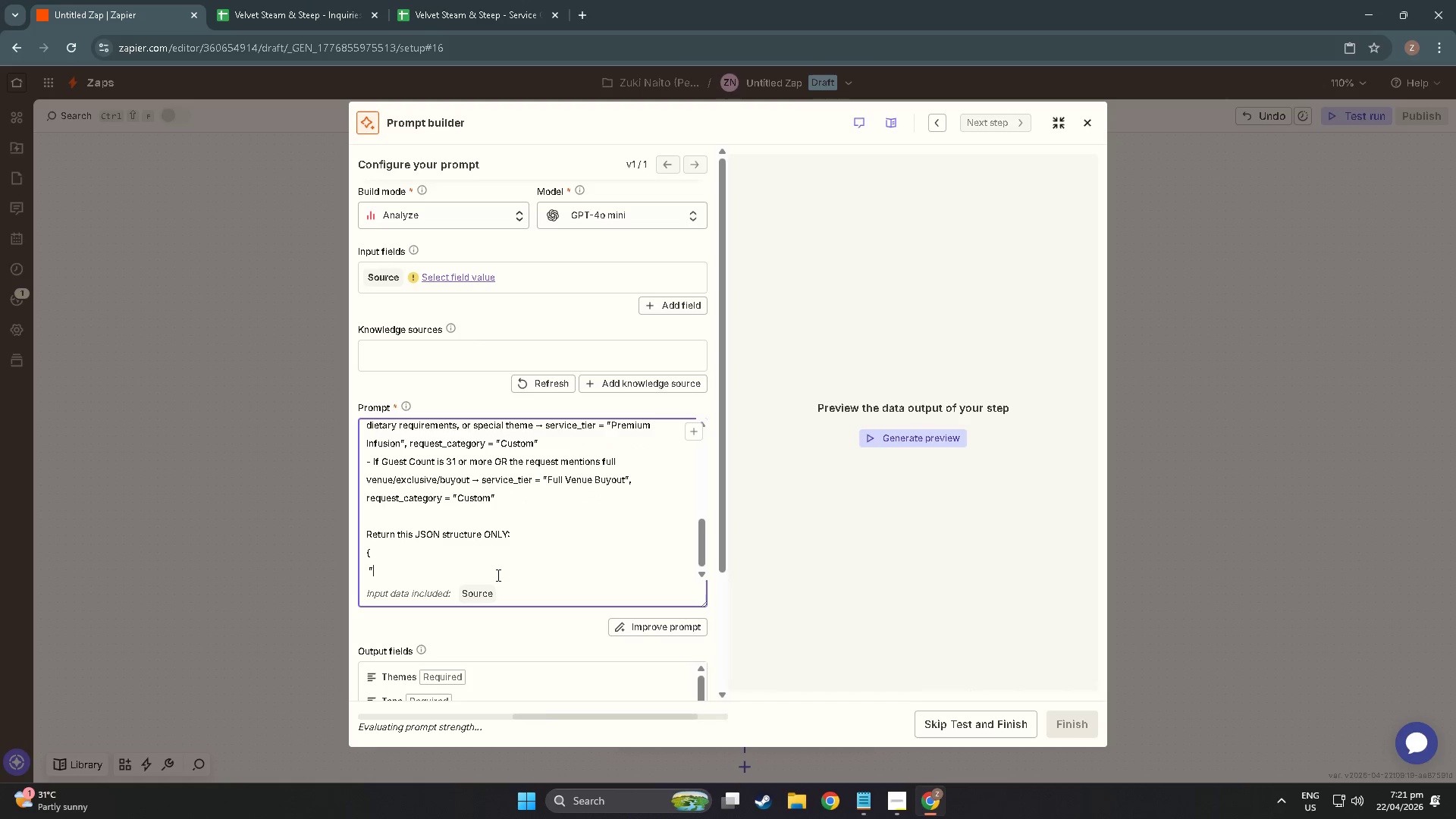 
key(Enter)
 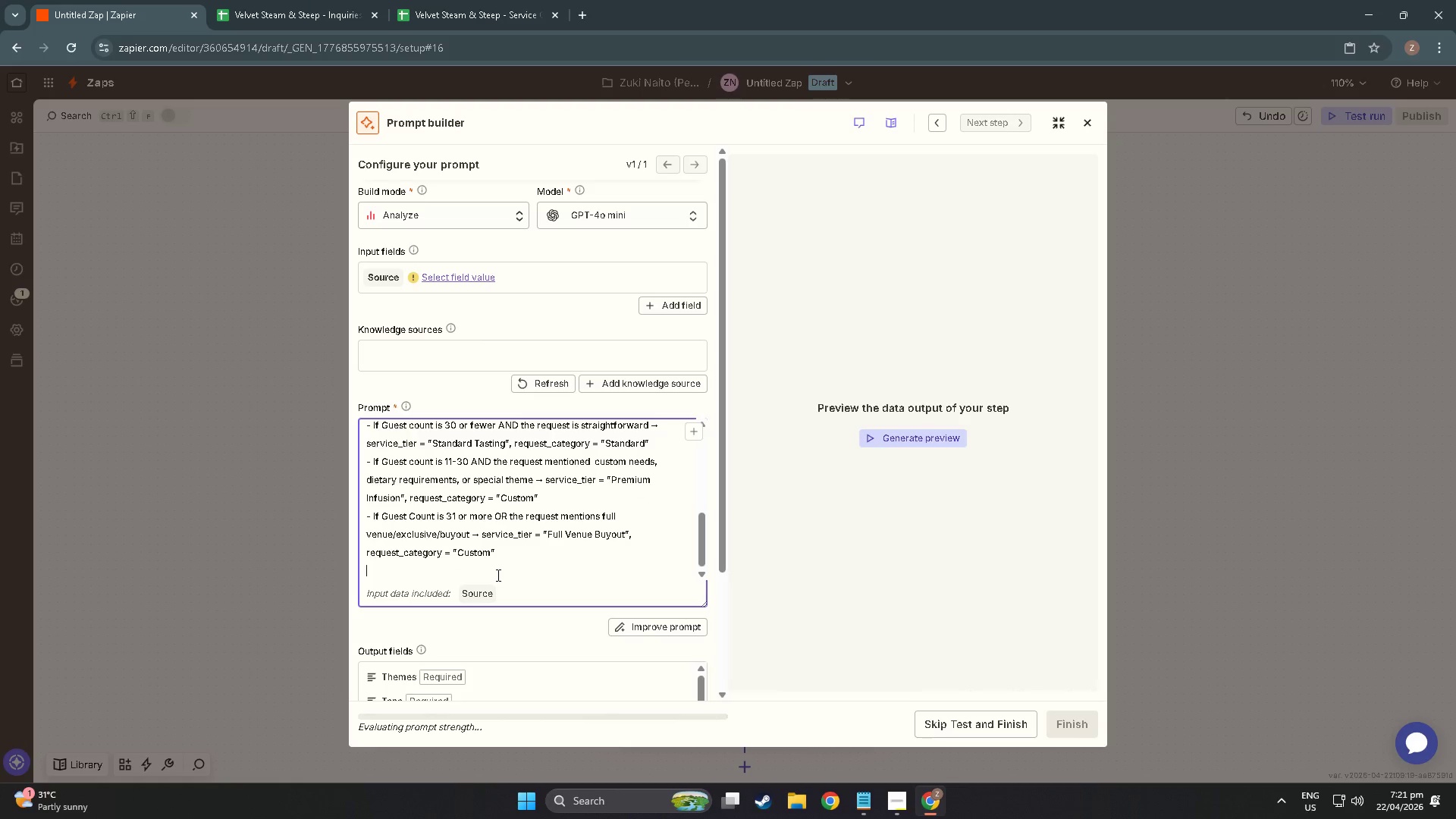 
key(Enter)
 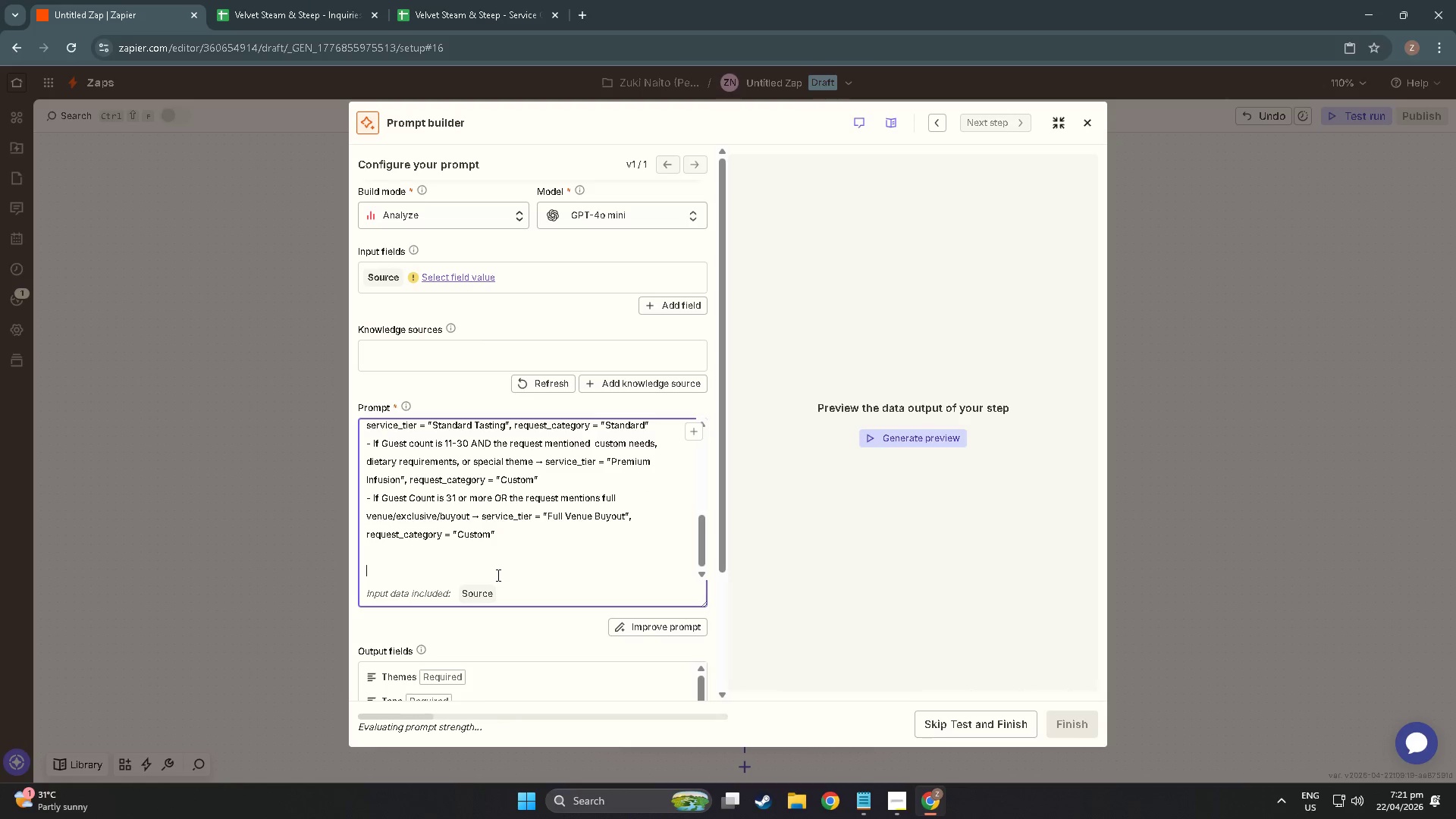 
type(Return this JSON Str)
key(Backspace)
key(Backspace)
key(Backspace)
type(structure ONLY)
 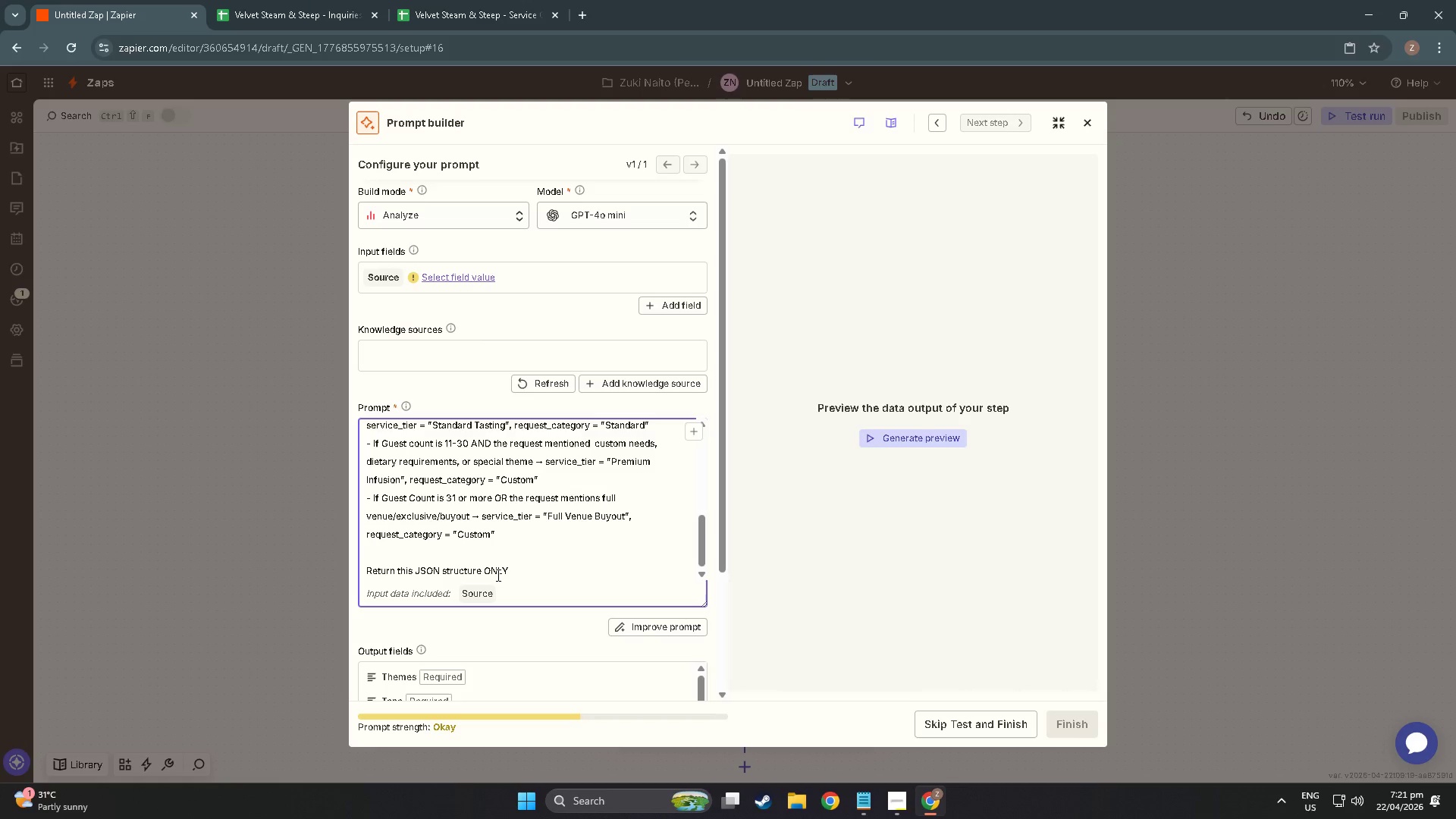 
key(Shift+ShiftLeft)
 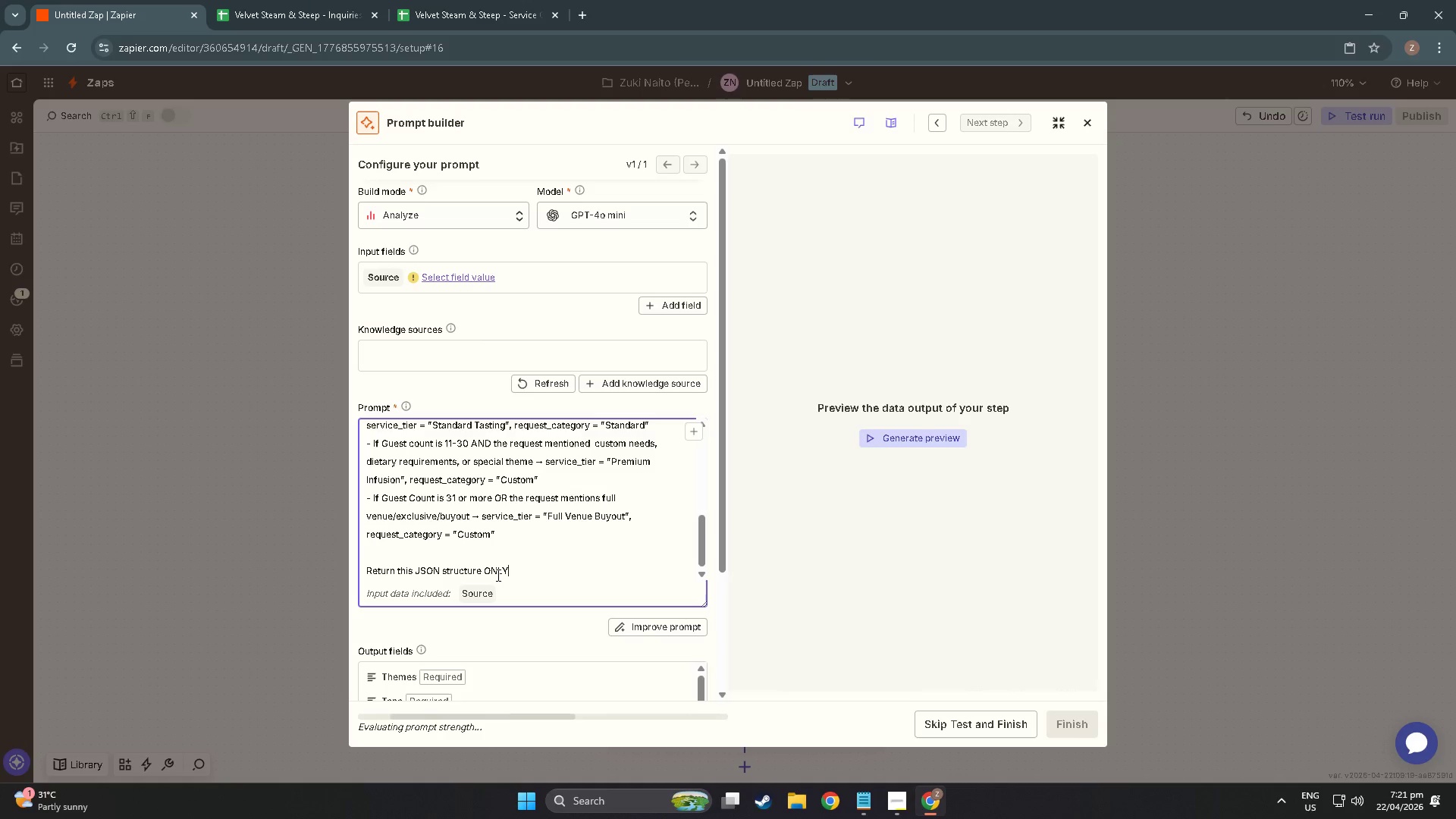 
key(Shift+Semicolon)
 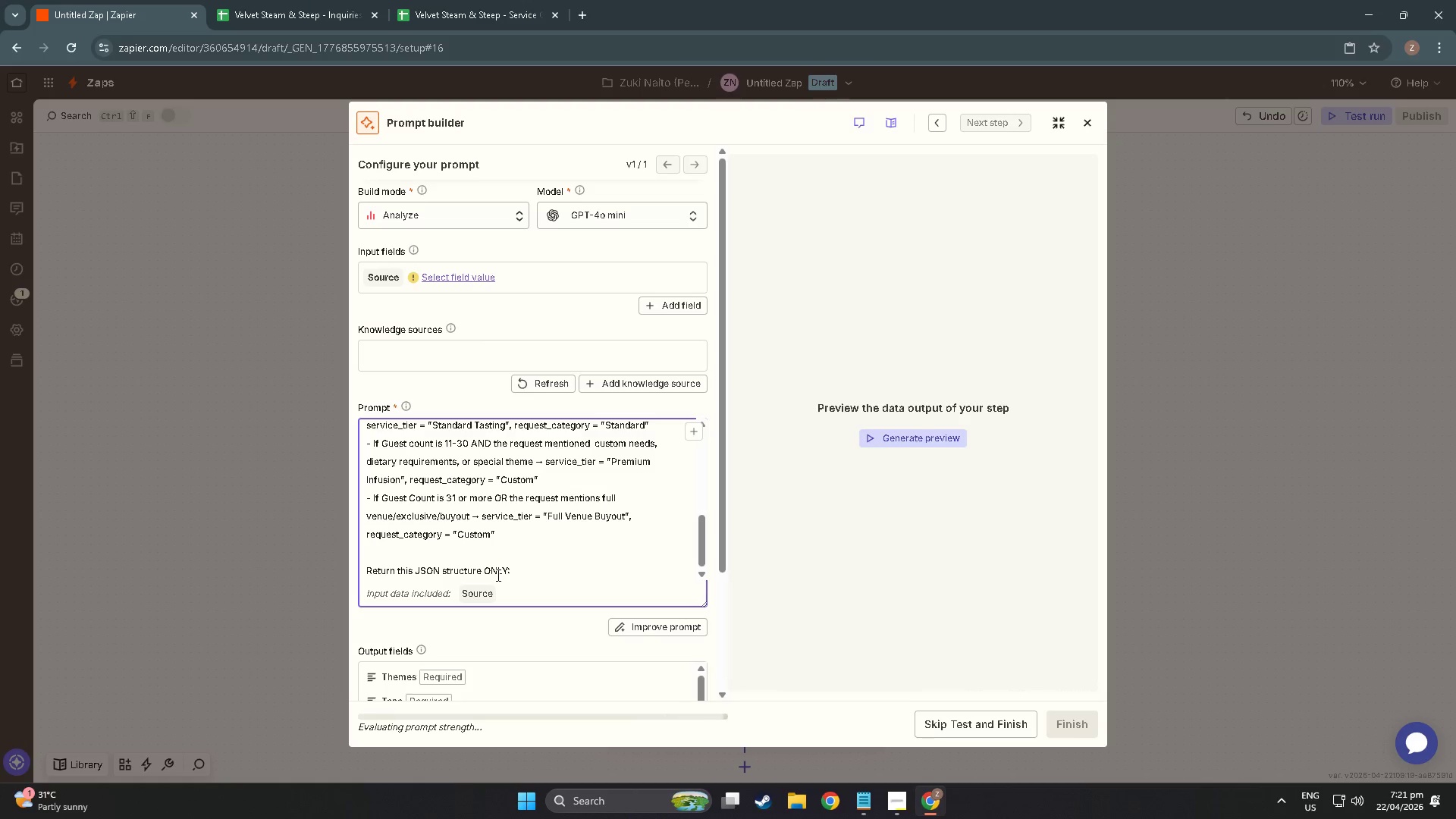 
key(Enter)
 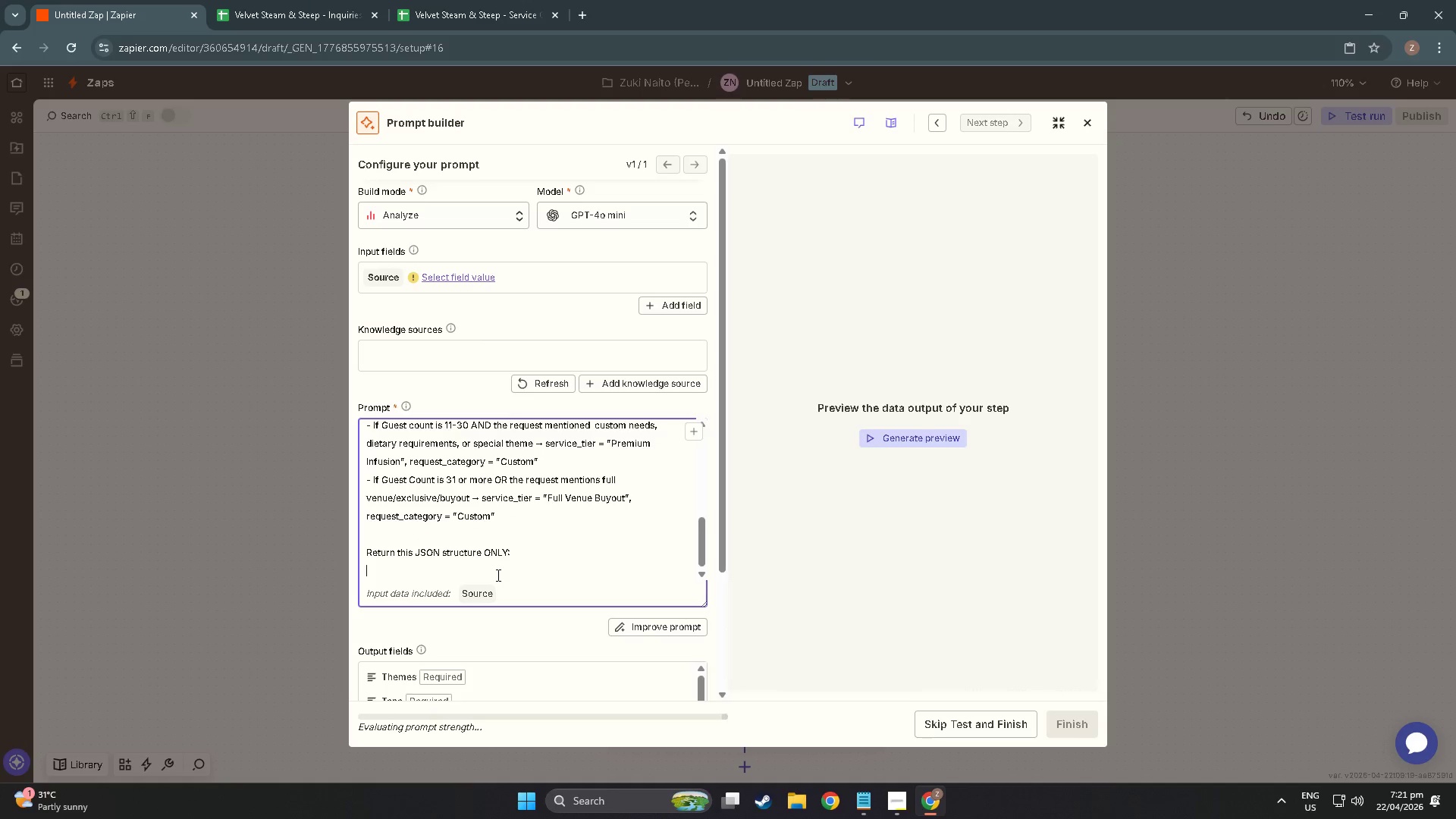 
key(Shift+BracketLeft)
 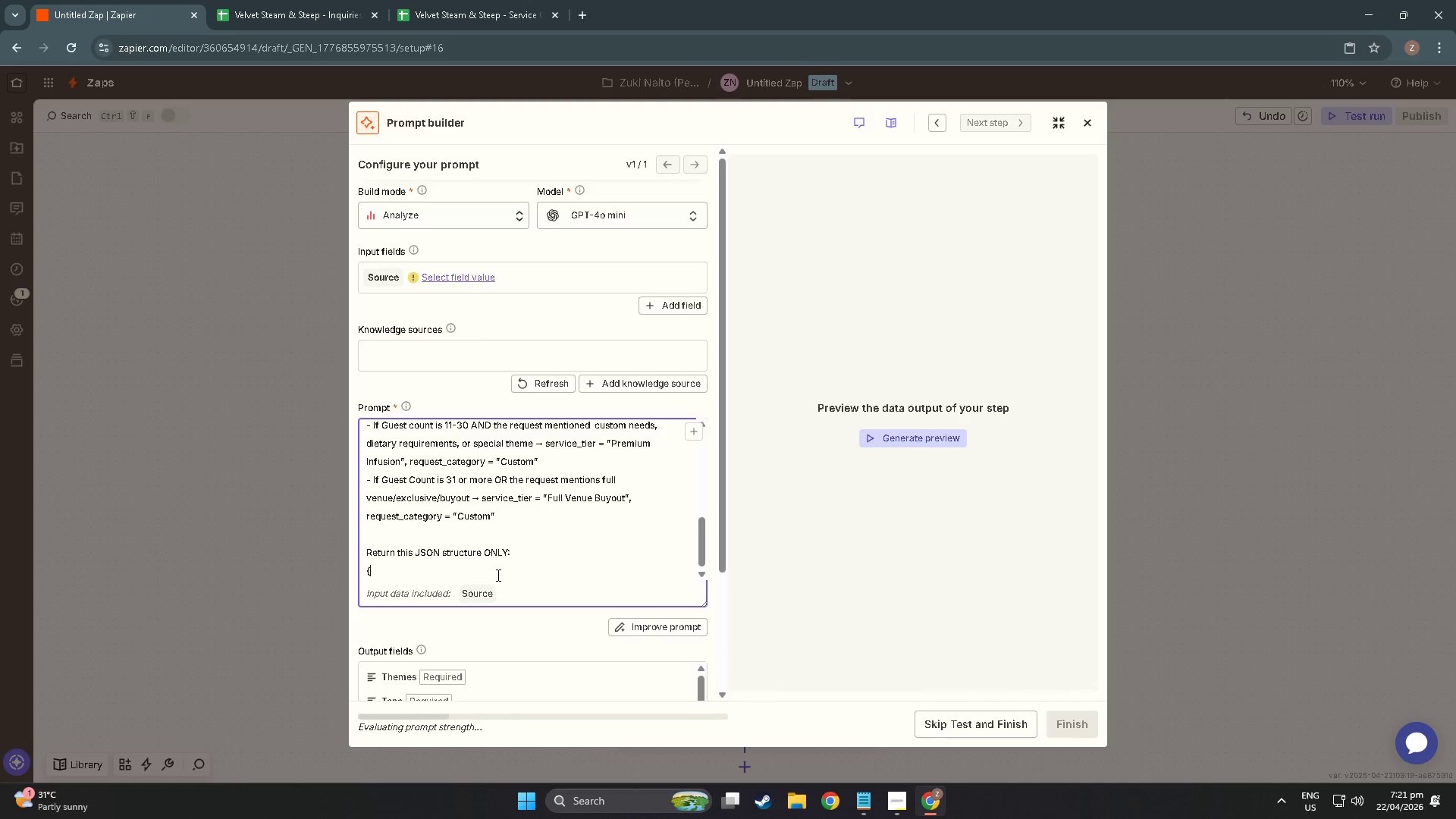 
key(Enter)
 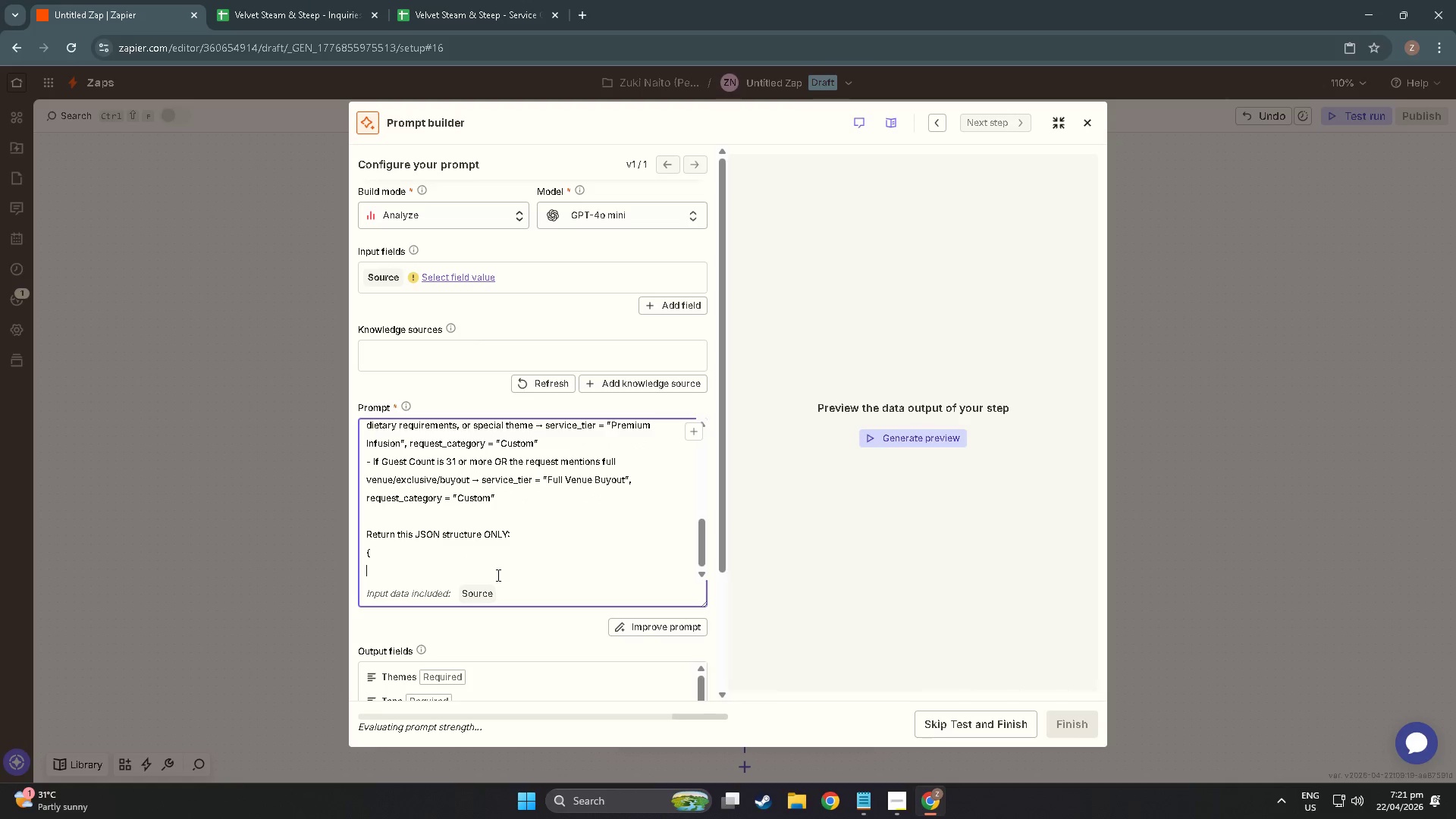 
key(Space)
 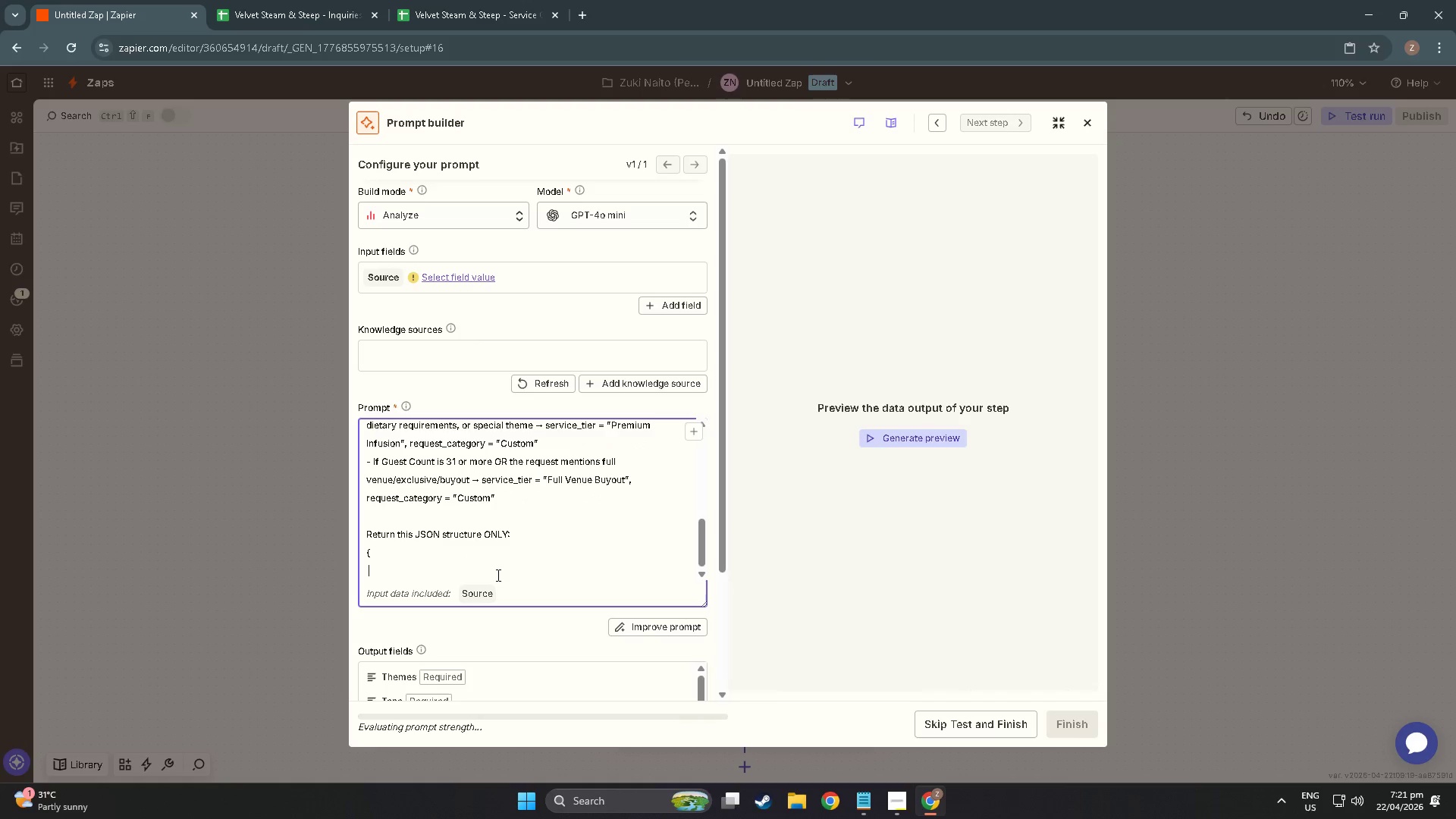 
key(Shift+Quote)
 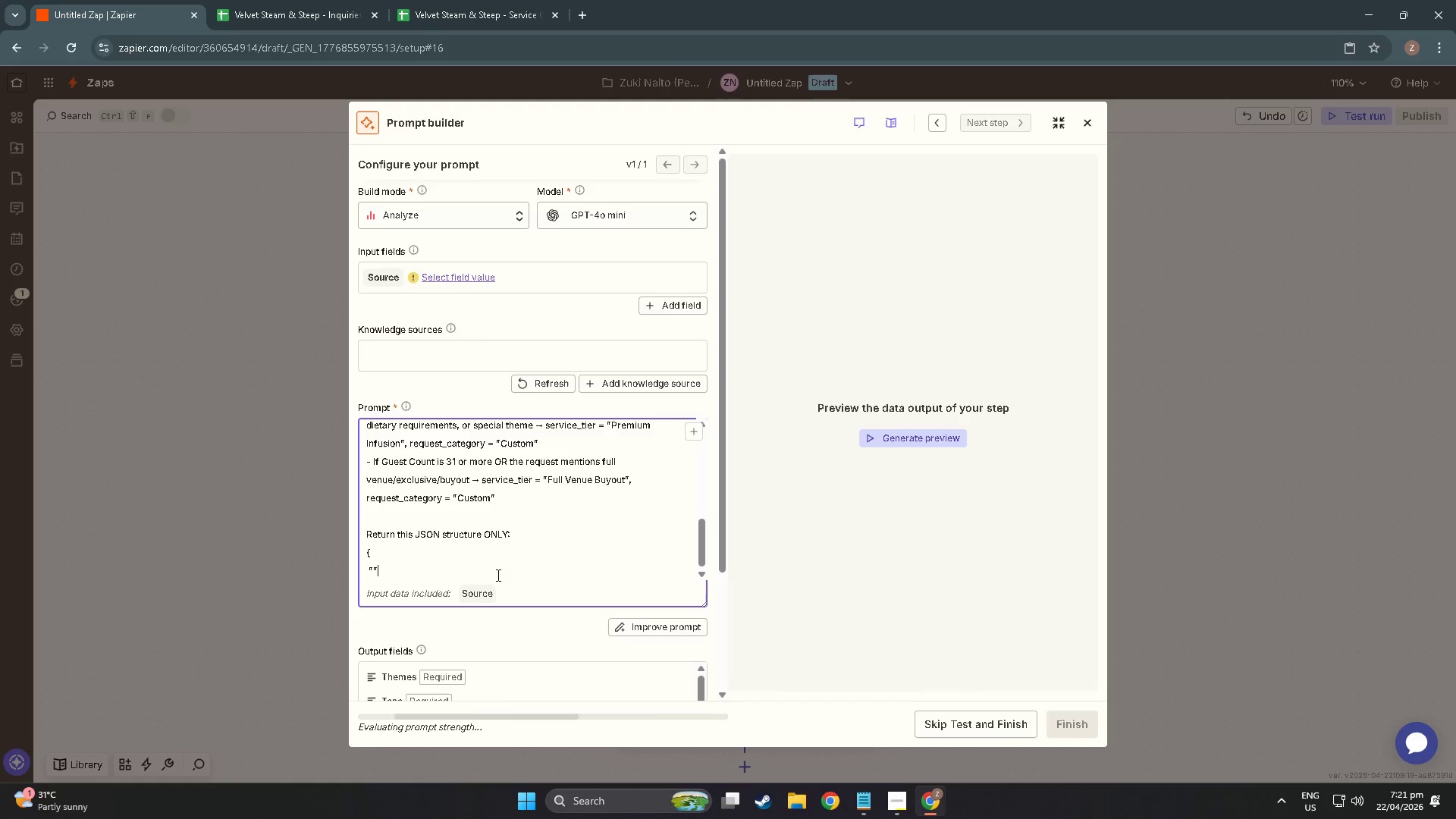 
key(Backspace)
 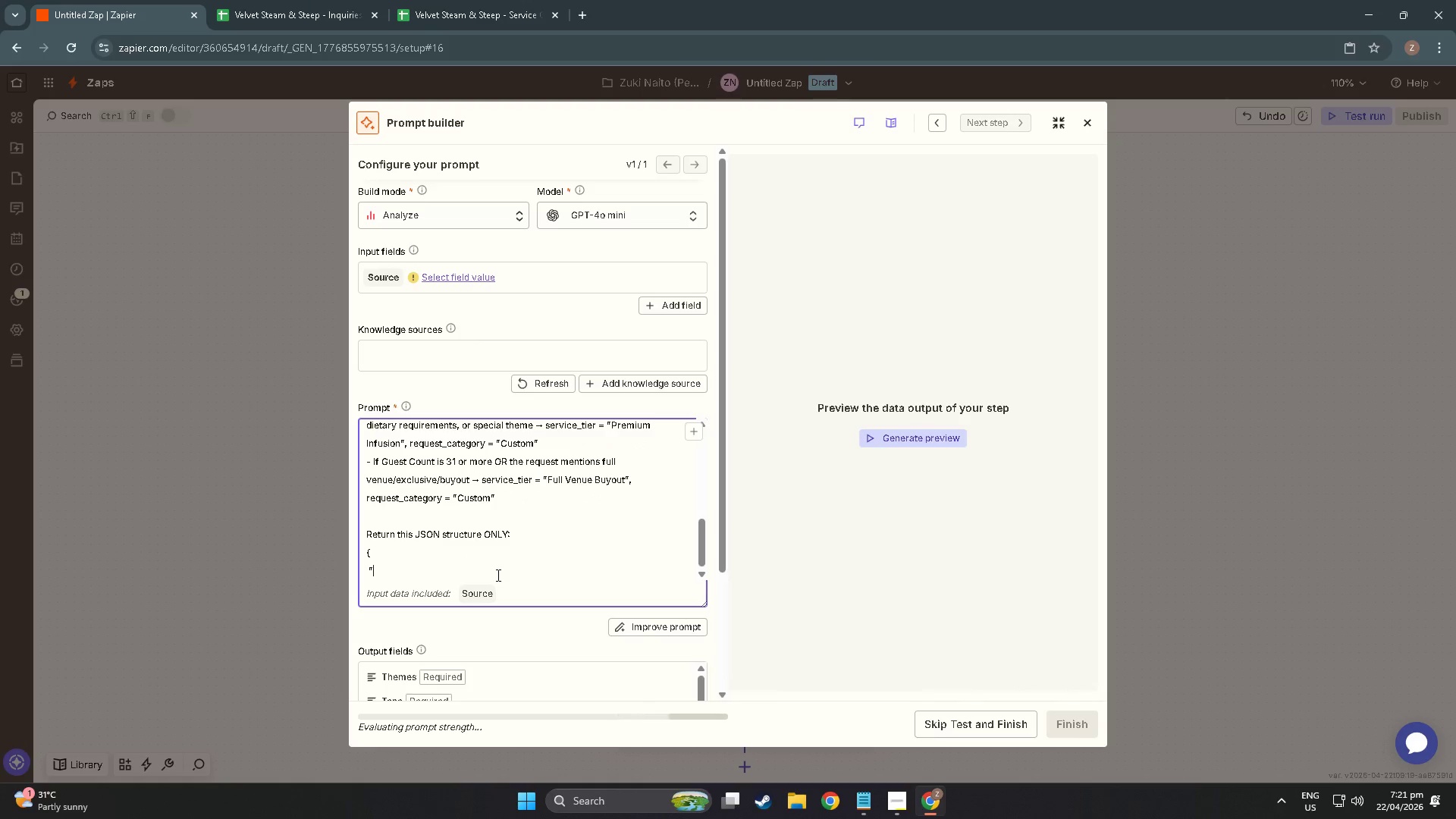 
key(Backspace)
 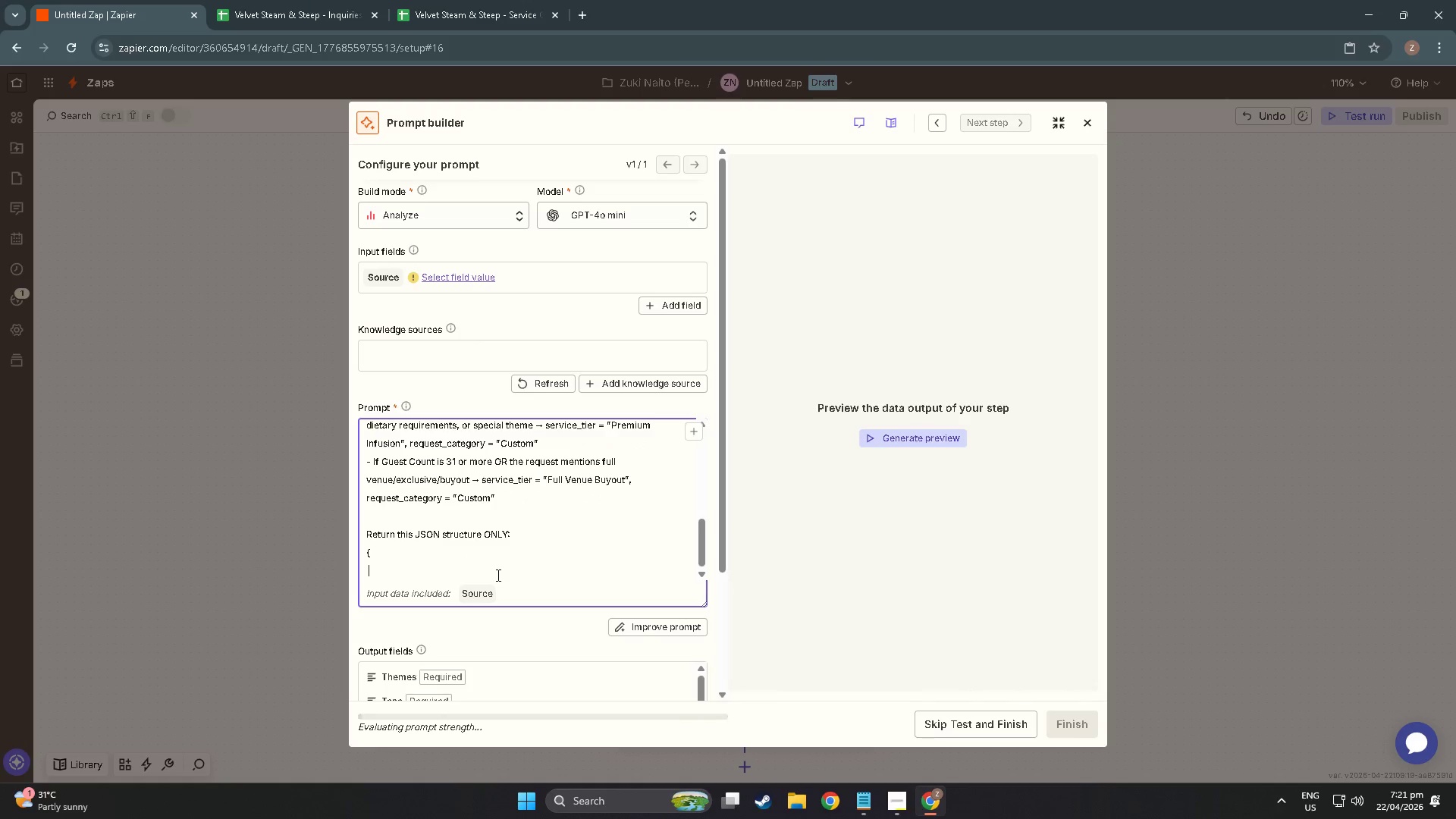 
key(Space)
 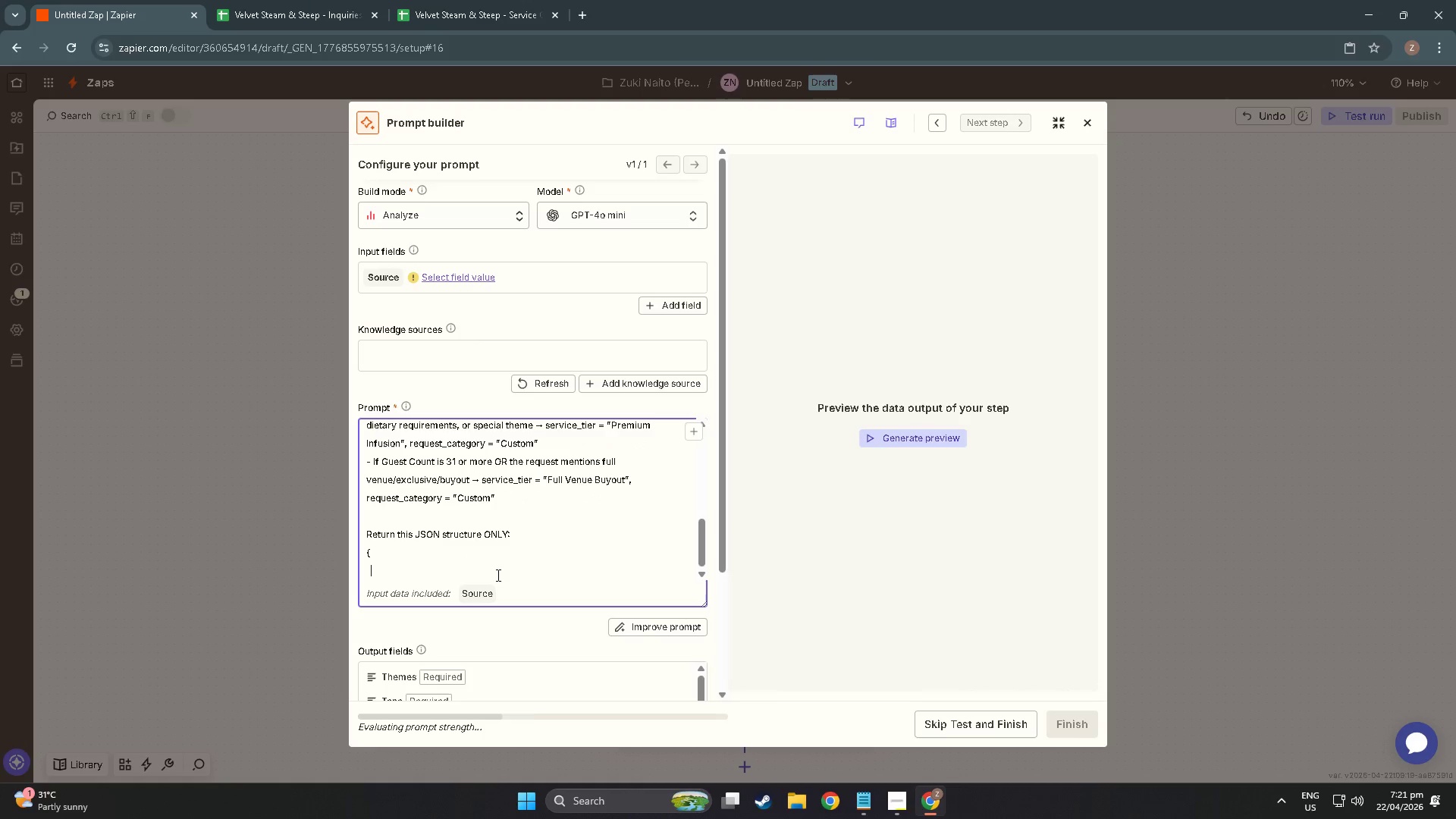 
key(Backspace)
 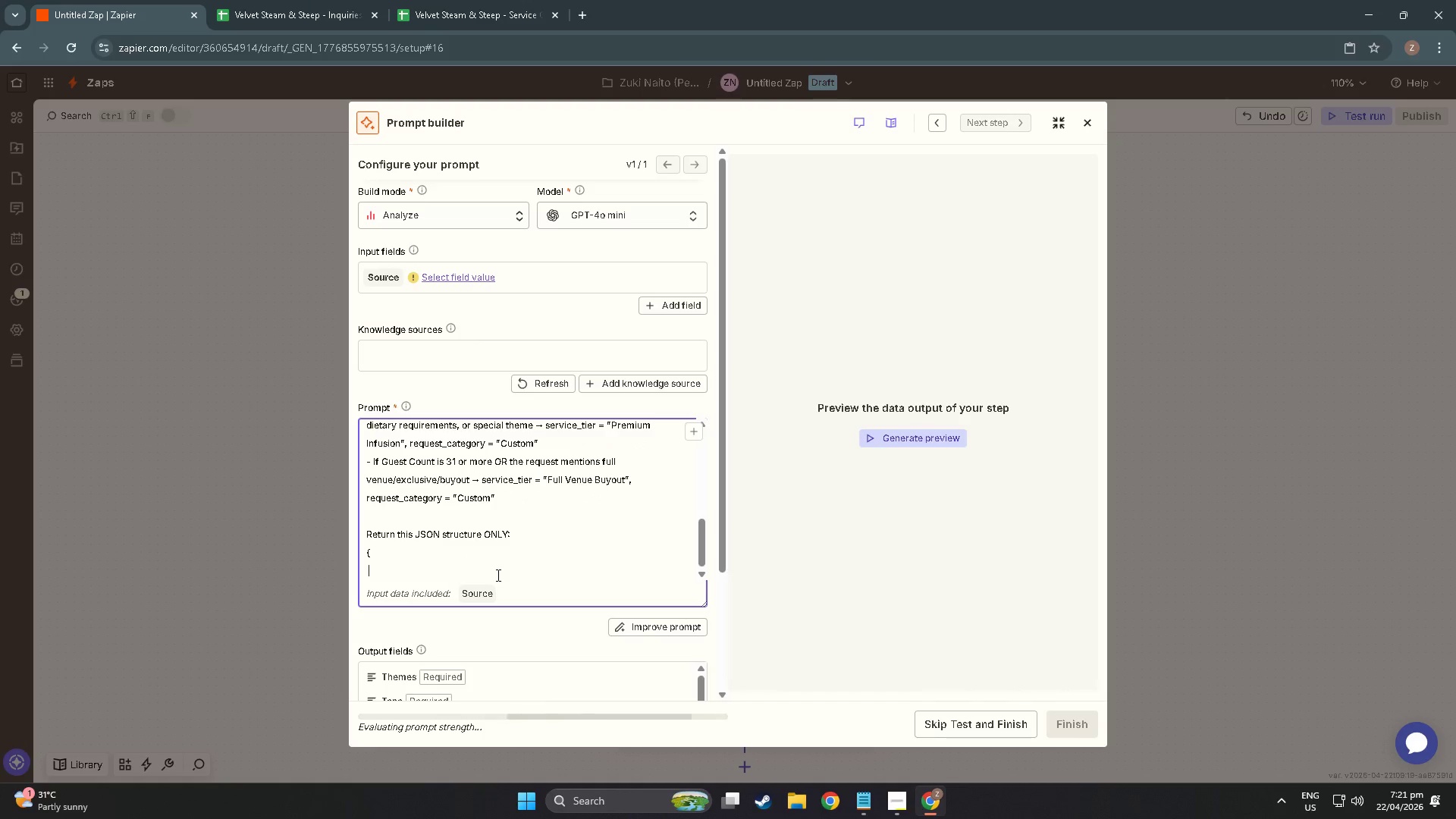 
key(Backspace)
 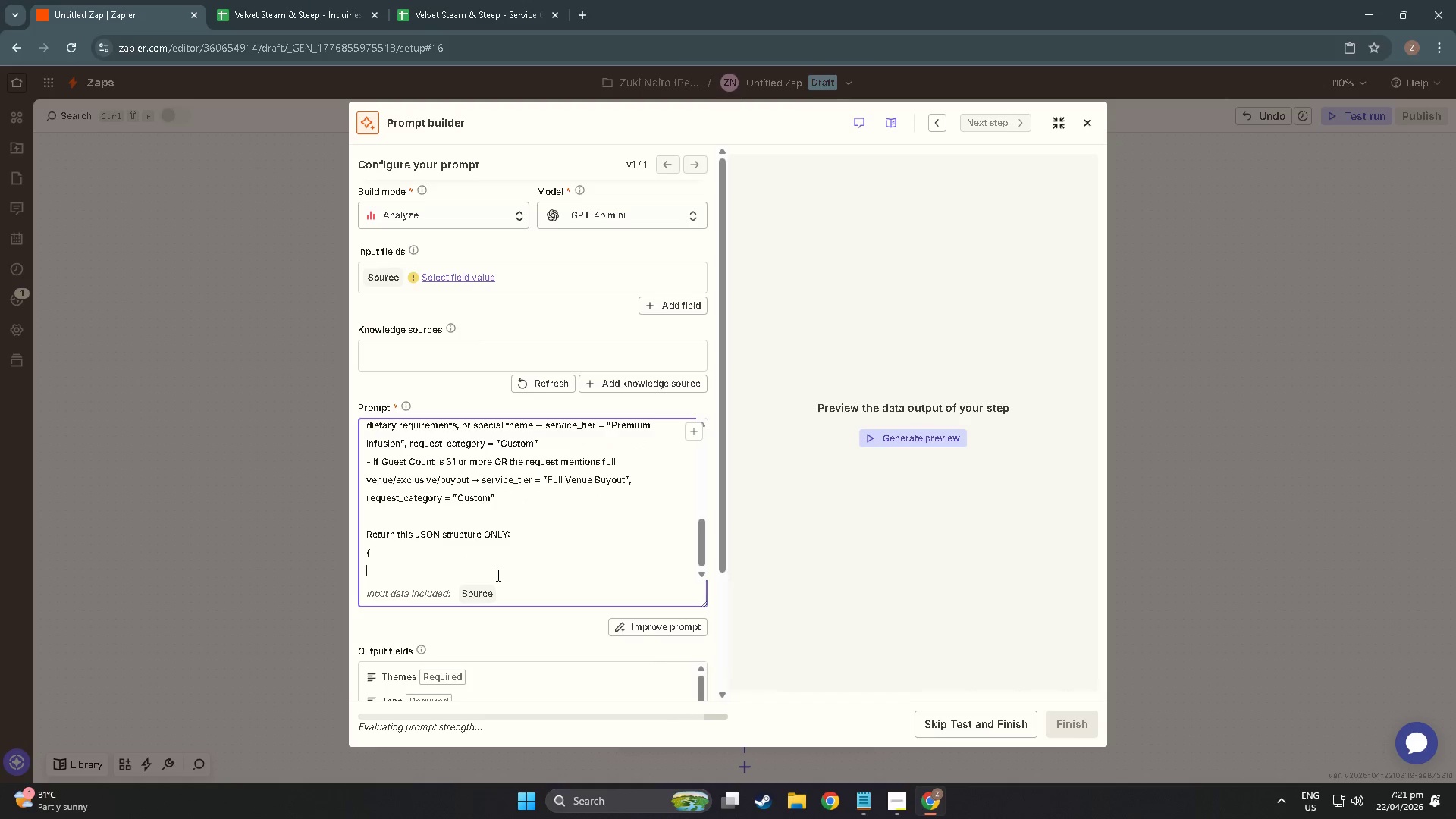 
key(Backspace)
 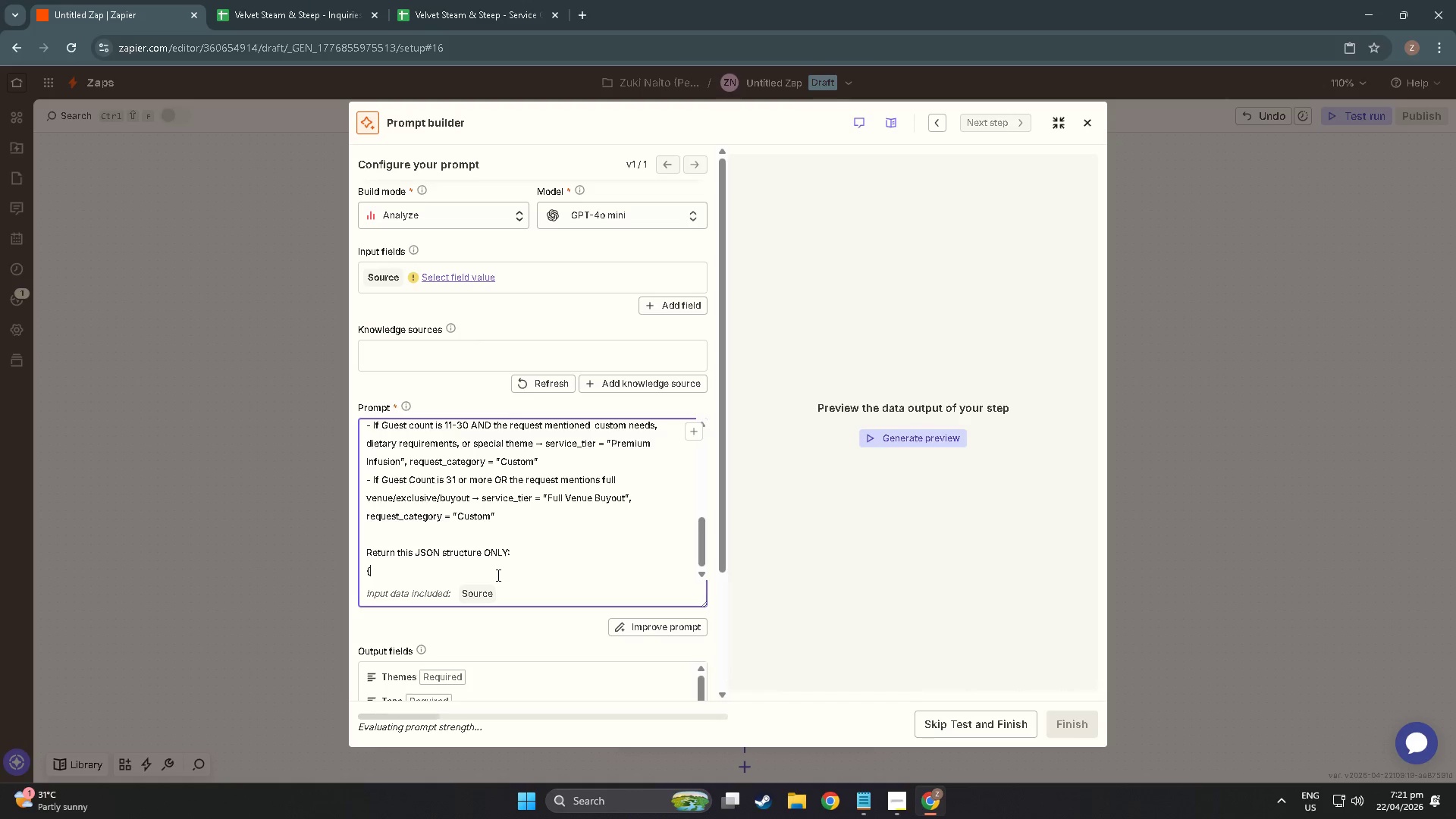 
key(Enter)
 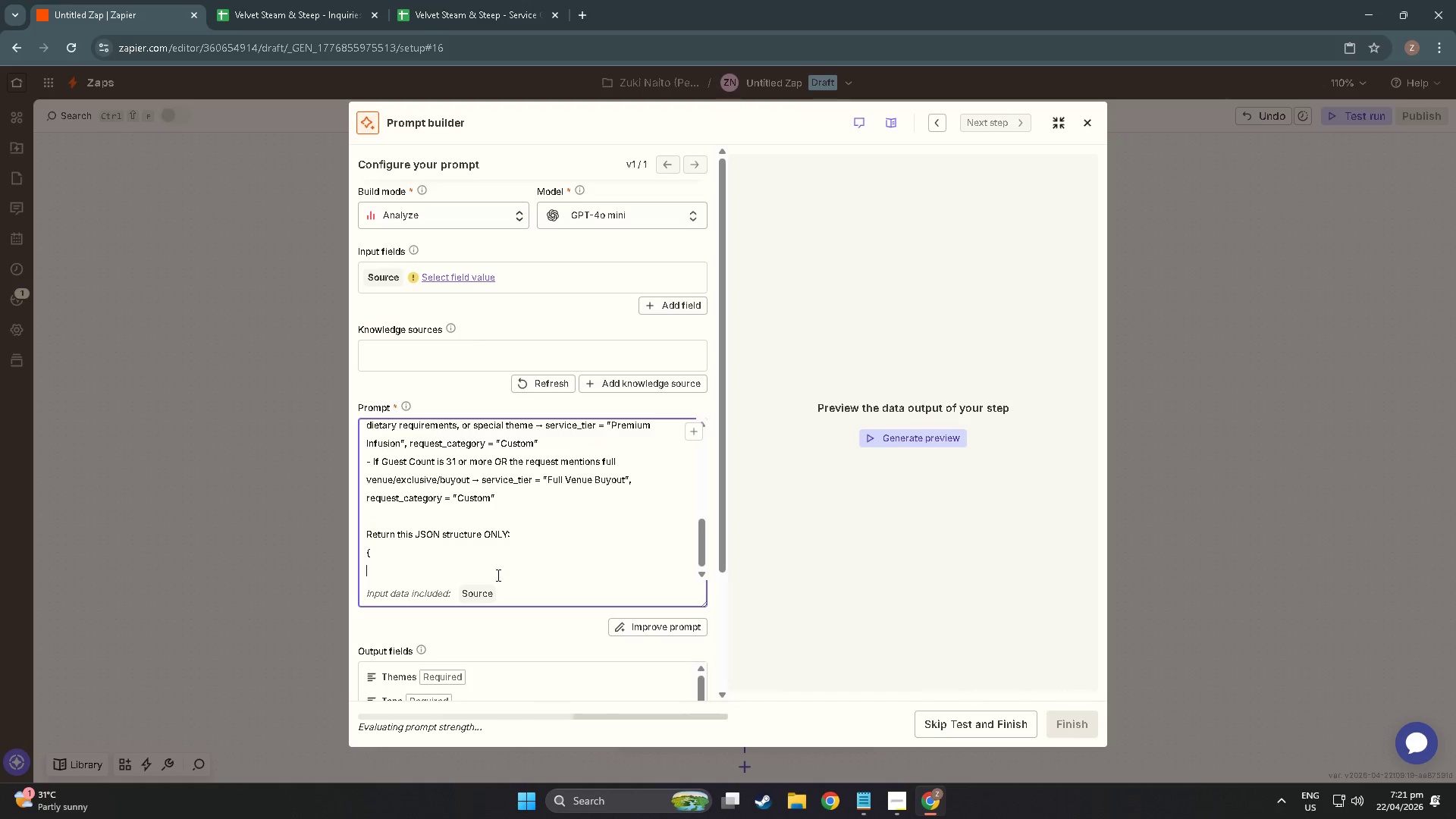 
type(  """)
key(Backspace)
key(Backspace)
type(reu)
key(Backspace)
type(quest_category":)
 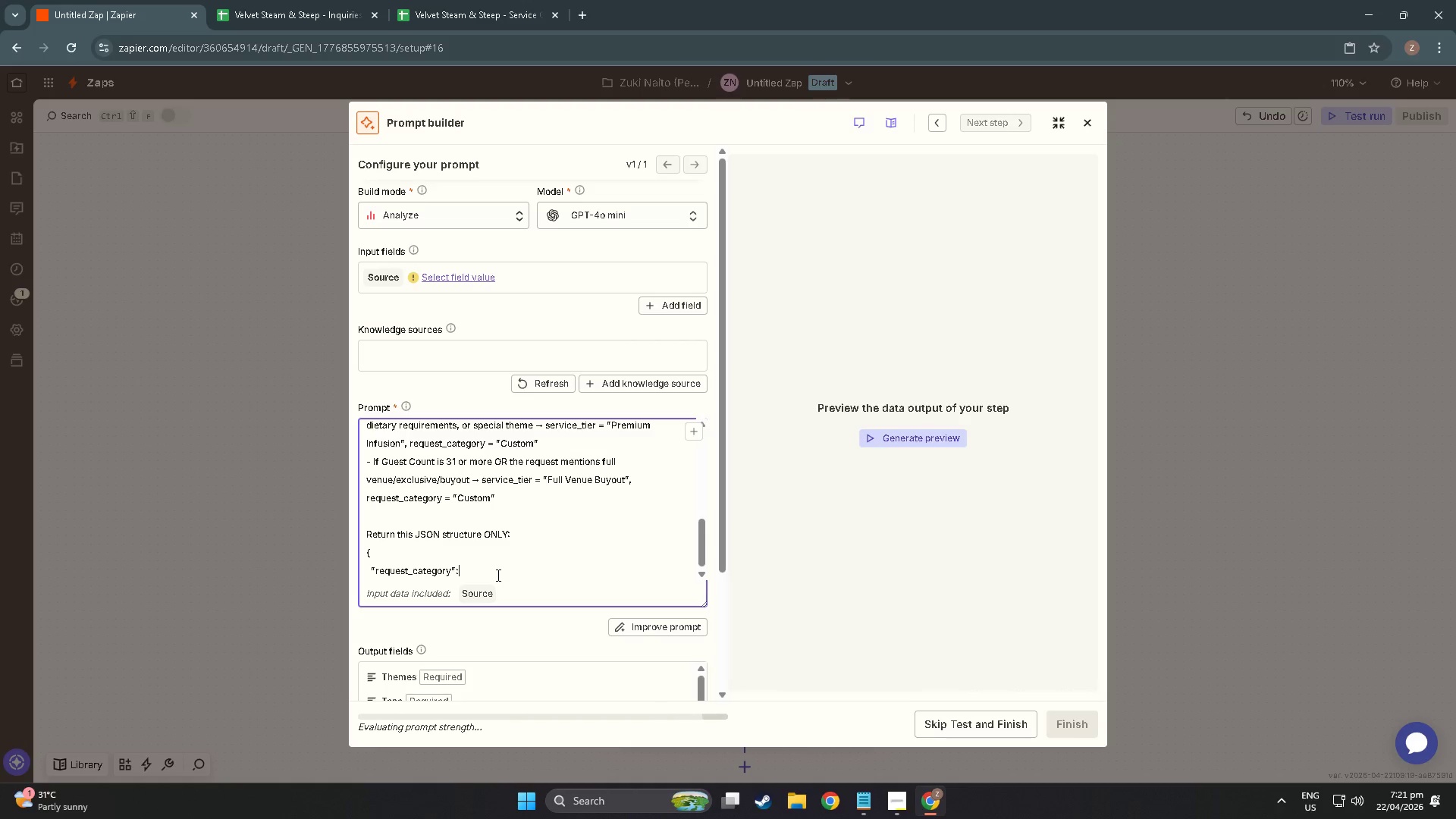 
type( "")
key(Backspace)
type(s)
key(Backspace)
type(Standard")
key(Backspace)
type( or c)
key(Backspace)
type(Custom"",.)
key(Backspace)
key(Backspace)
key(Backspace)
type(,)
 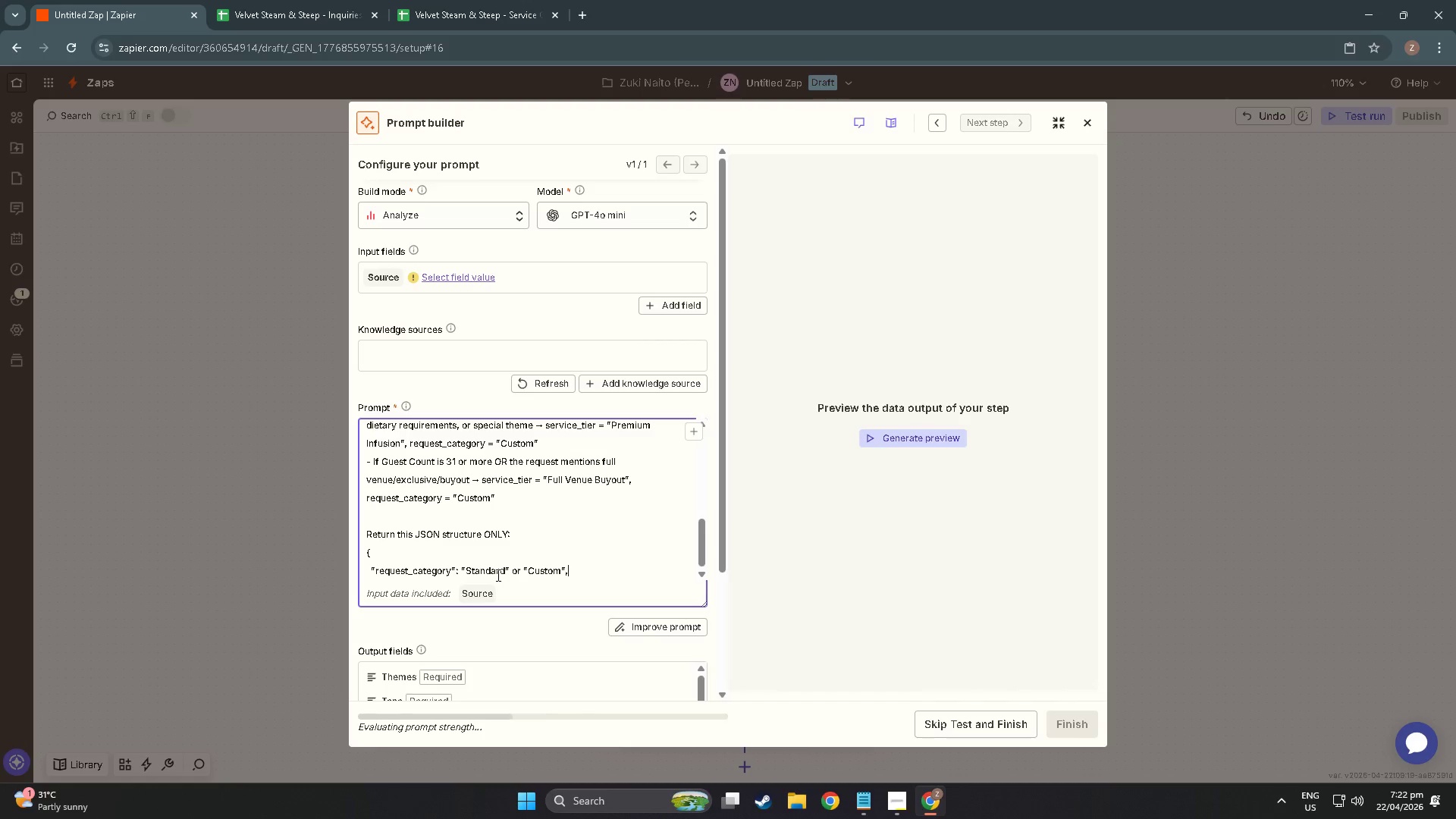 
wait(5.19)
 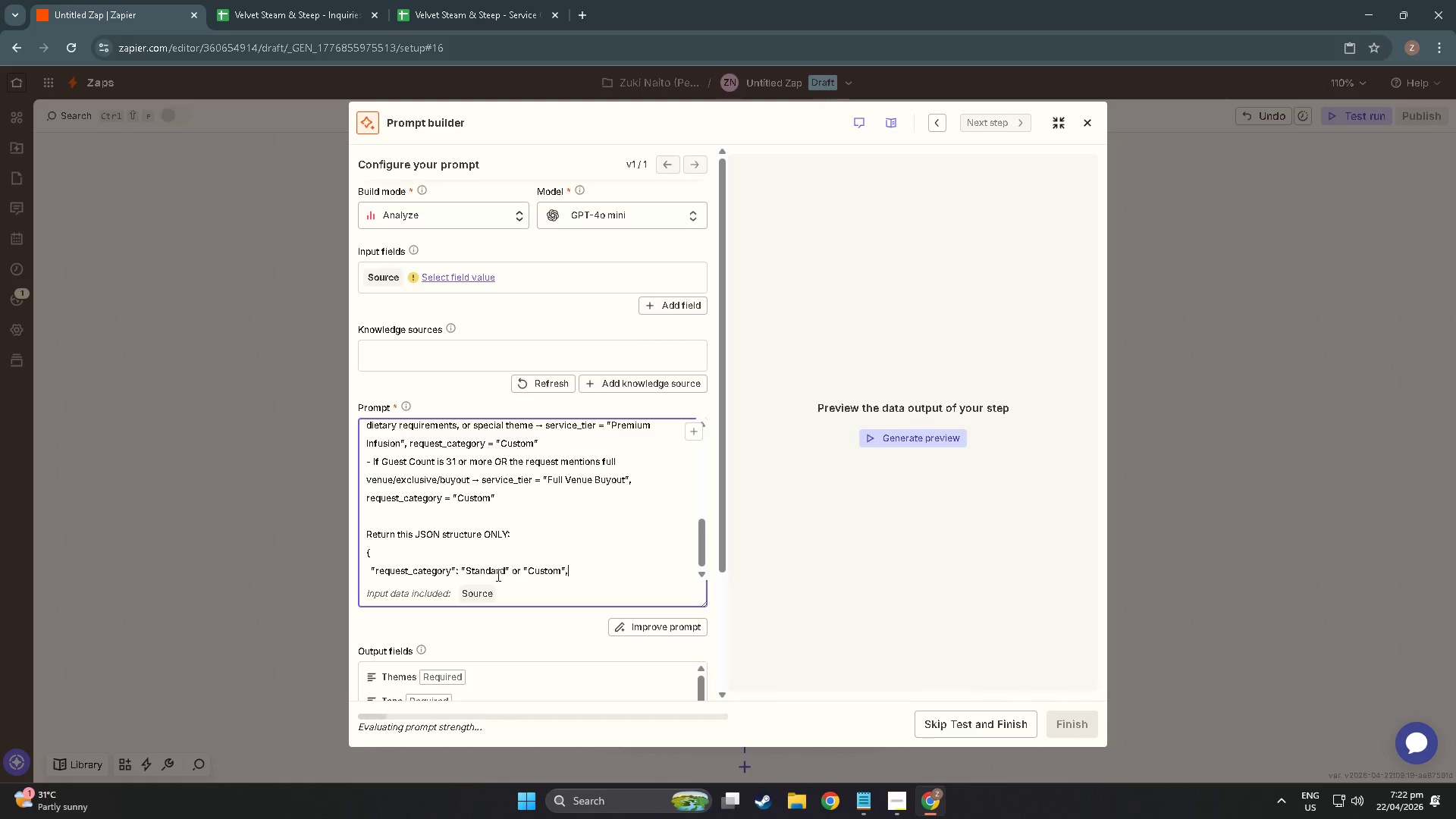 
key(Enter)
 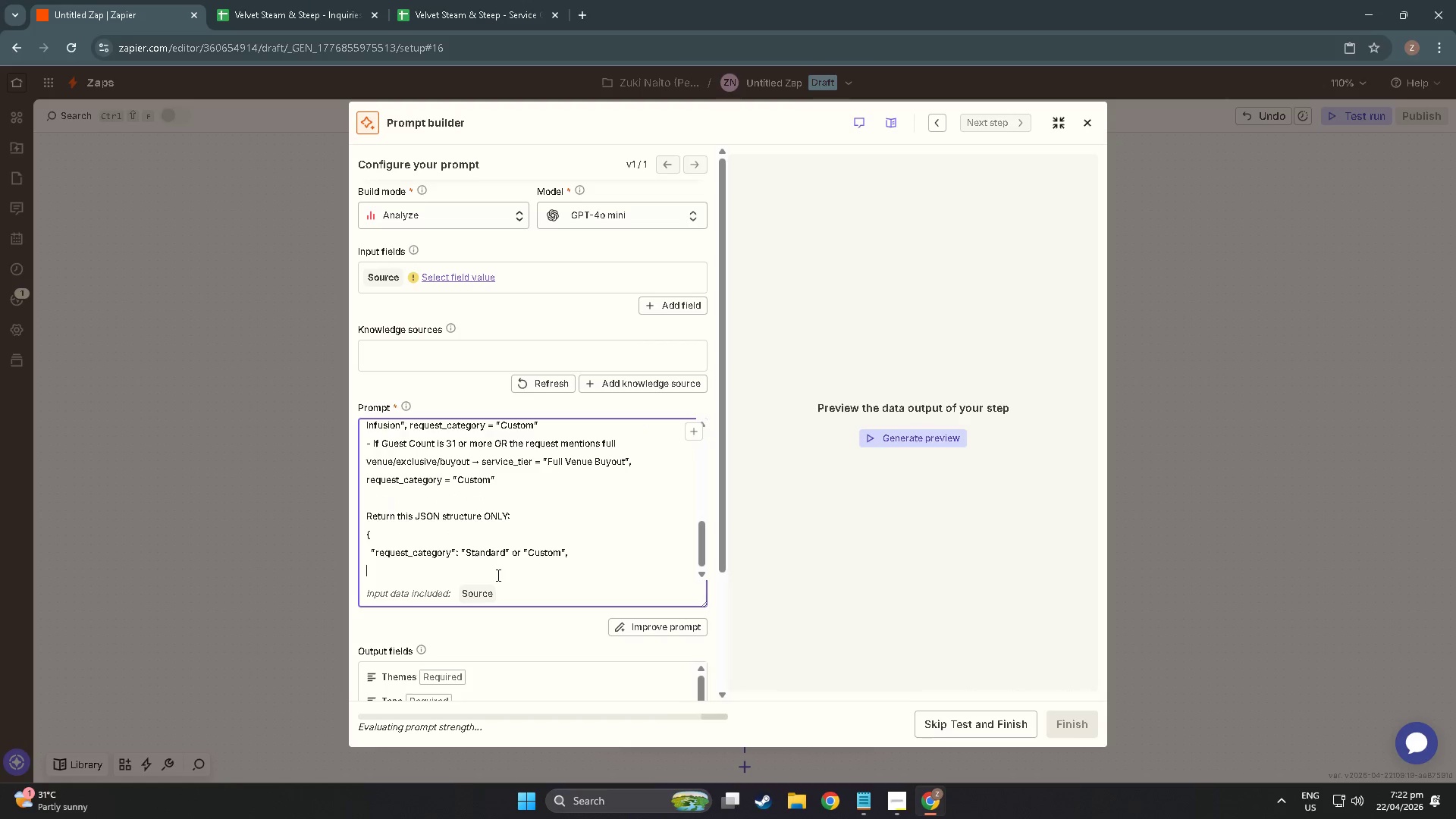 
type(  "service_tier":L)
key(Backspace)
key(Backspace)
type(: ""Sta)
key(Backspace)
key(Backspace)
key(Backspace)
key(Backspace)
type(Standard Tasting or)
key(Backspace)
key(Backspace)
key(Backspace)
type("")
key(Backspace)
type( or )
 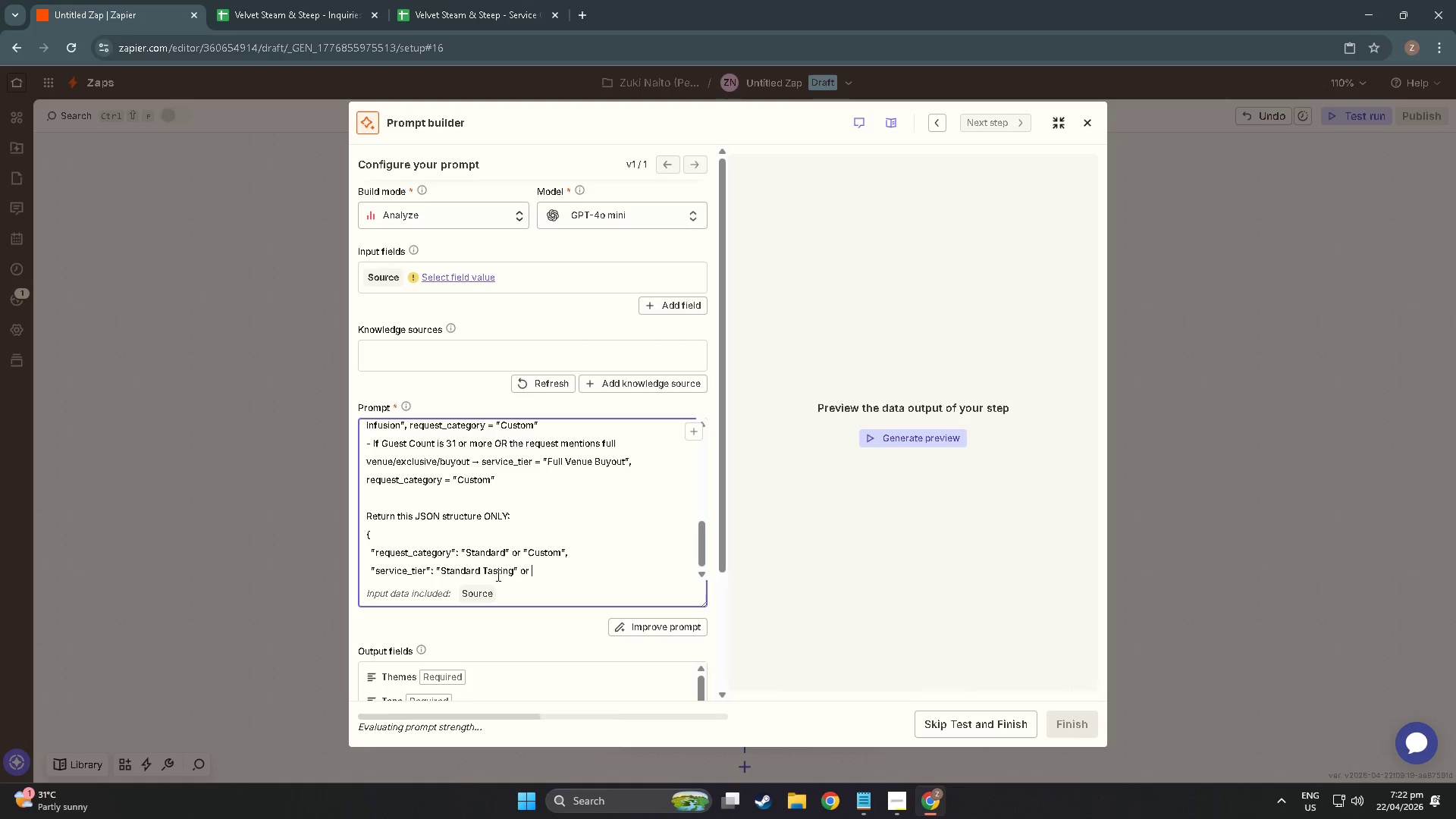 
wait(5.3)
 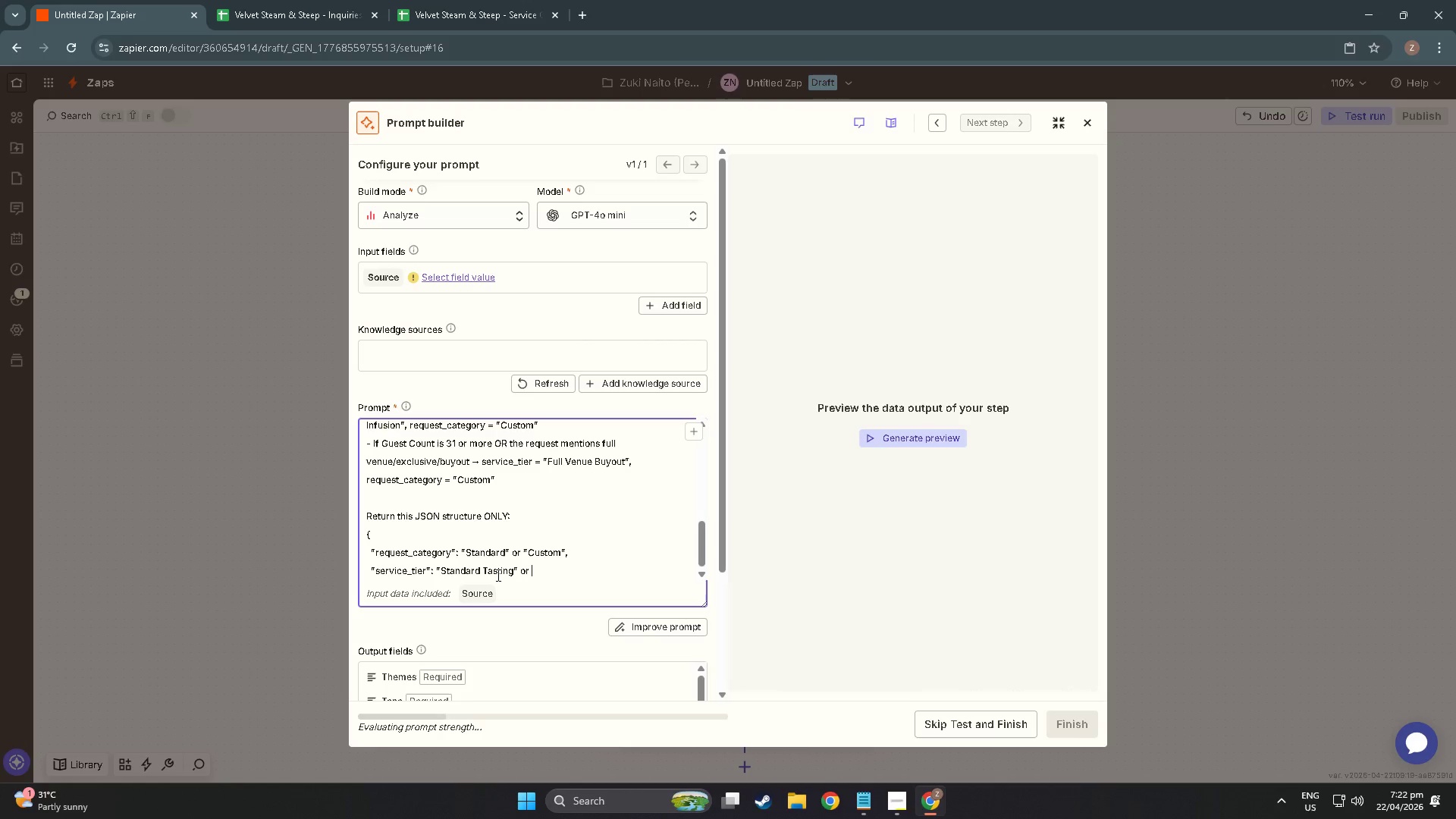 
type("Premium Infui)
key(Backspace)
type(sion" or )
 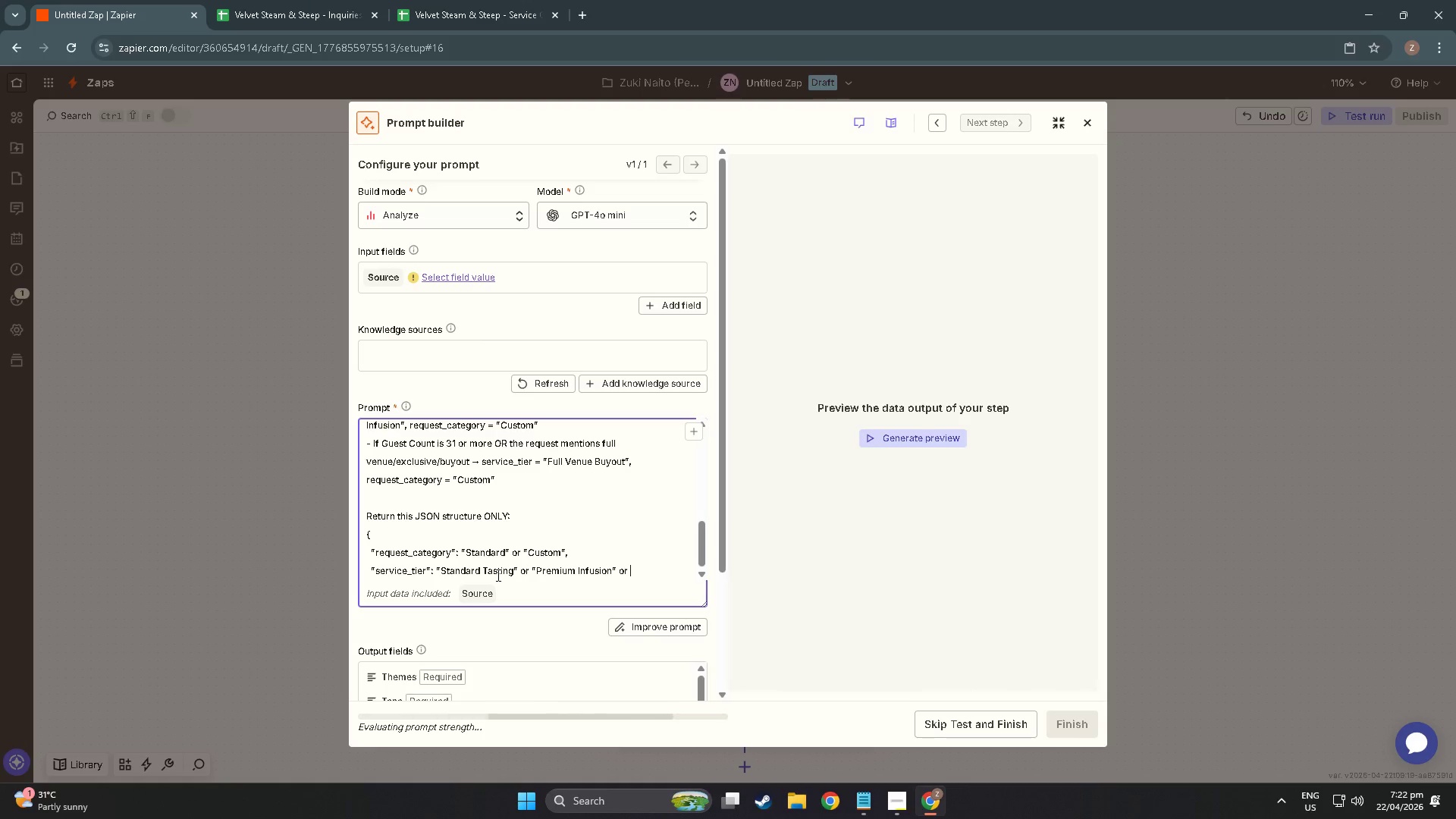 
hold_key(key=ShiftLeft, duration=0.36)
 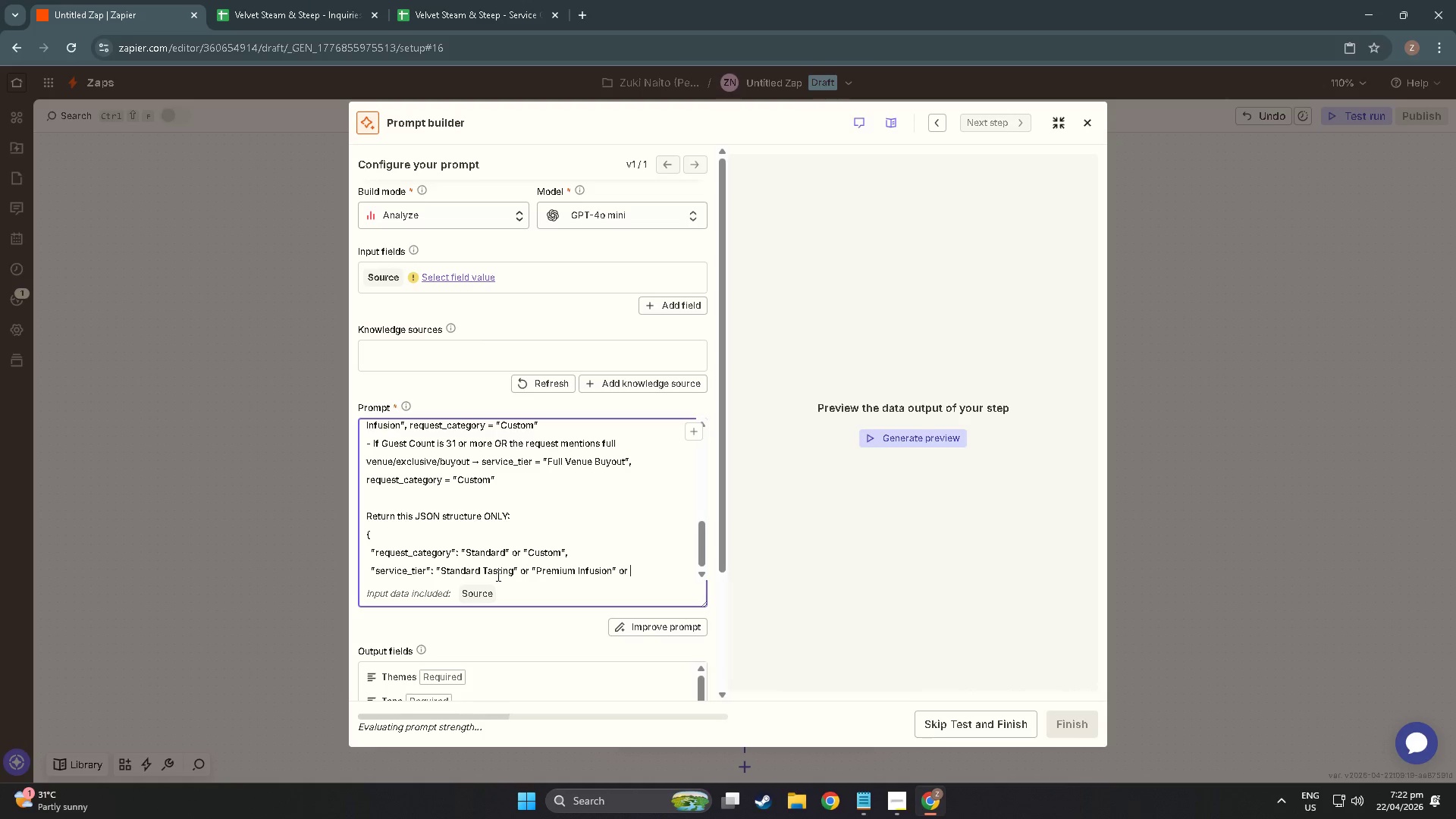 
type("")
key(Backspace)
type(f)
key(Backspace)
type(Fui)
key(Backspace)
type(ll v)
key(Backspace)
type(Venue Buyout".)
key(Backspace)
type(,)
 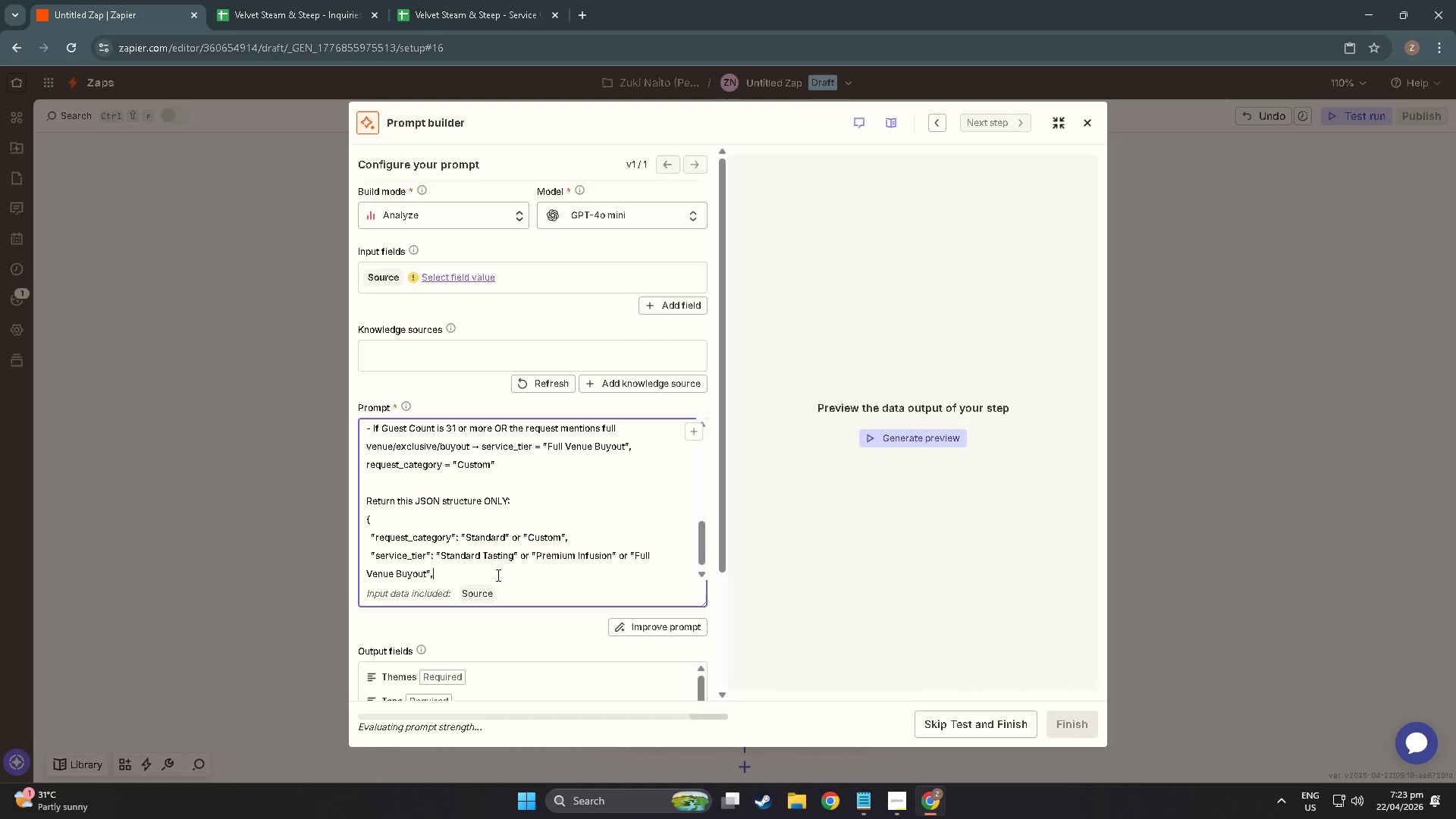 
key(Enter)
 